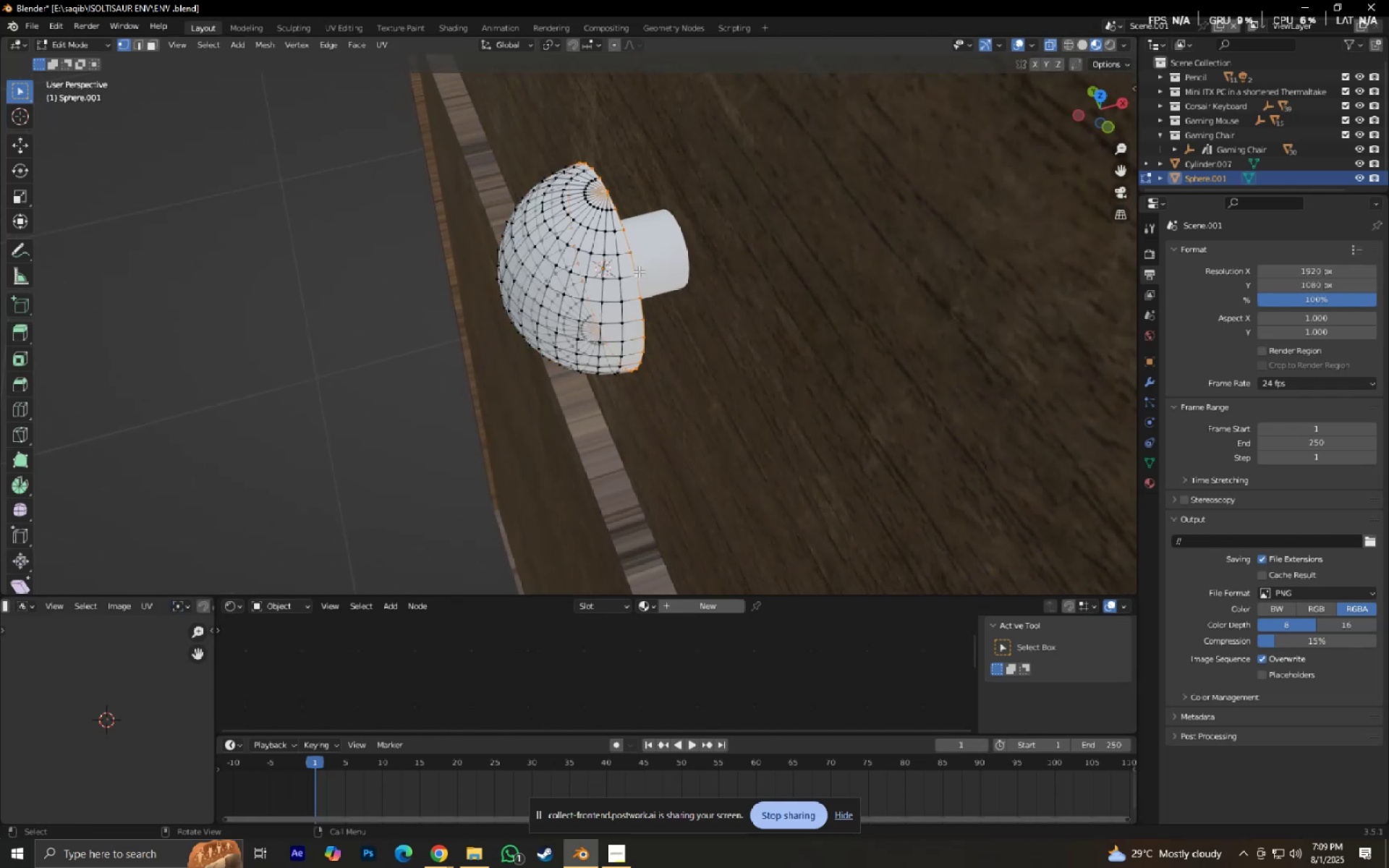 
key(F)
 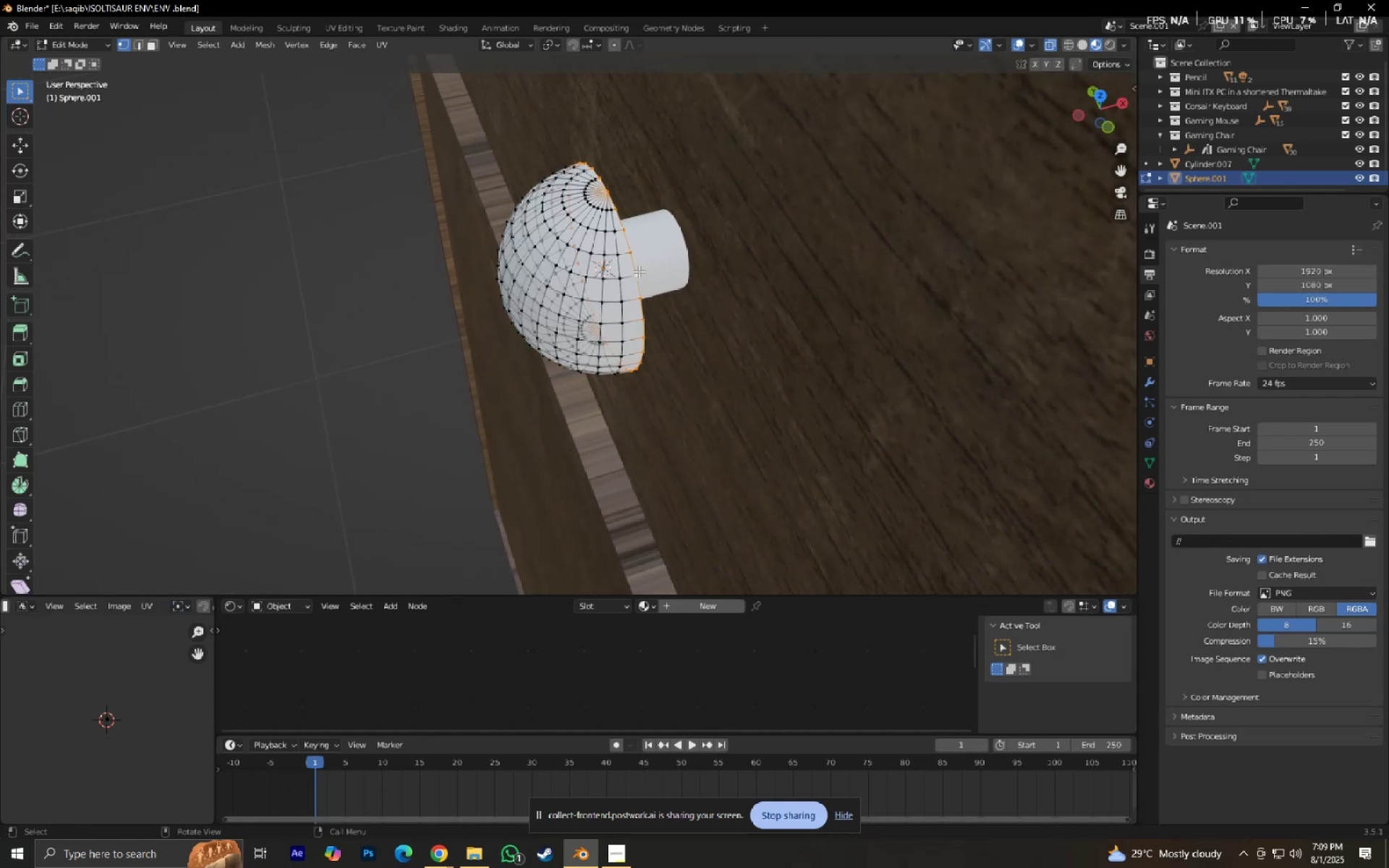 
key(Tab)
 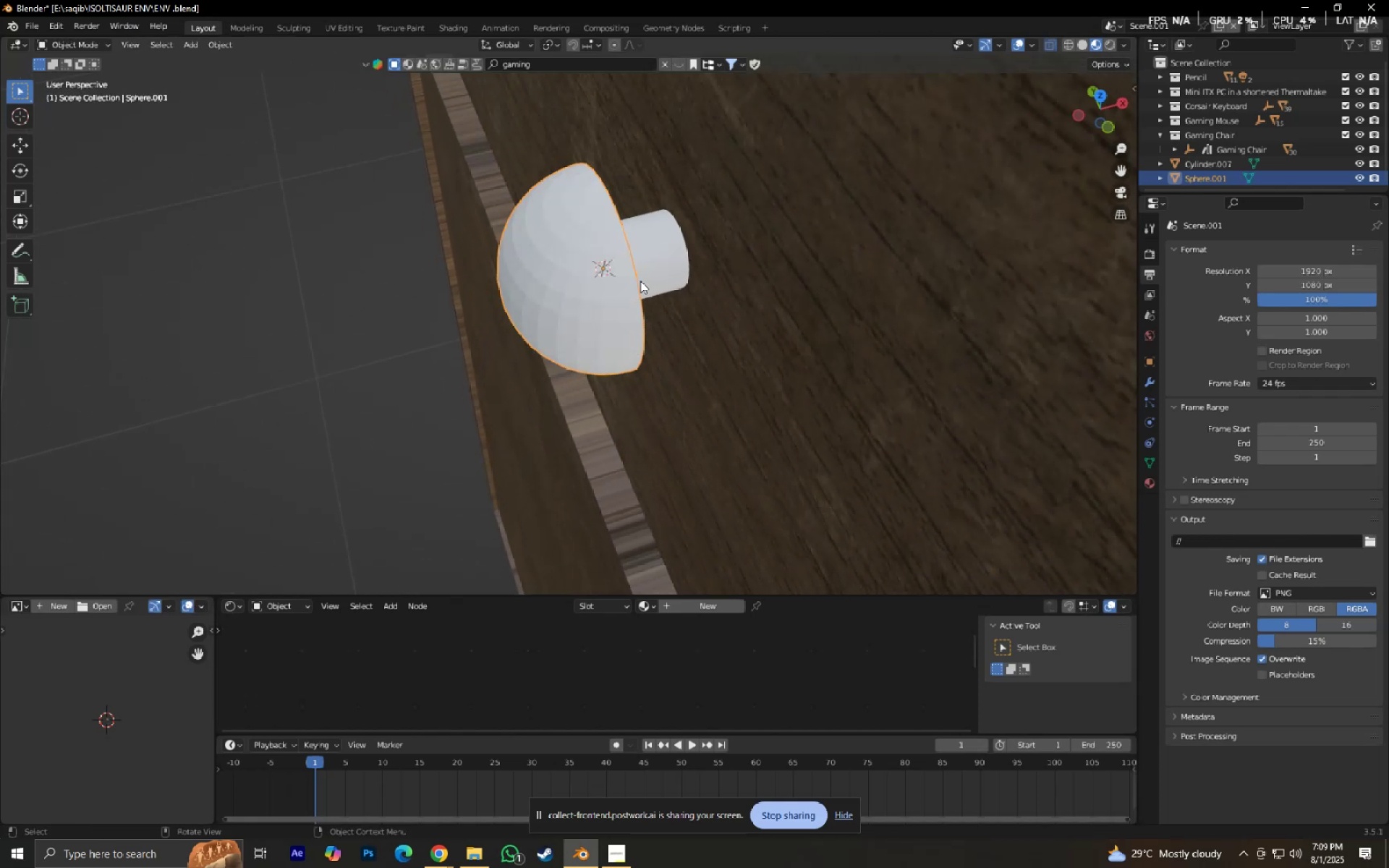 
key(Control+A)
 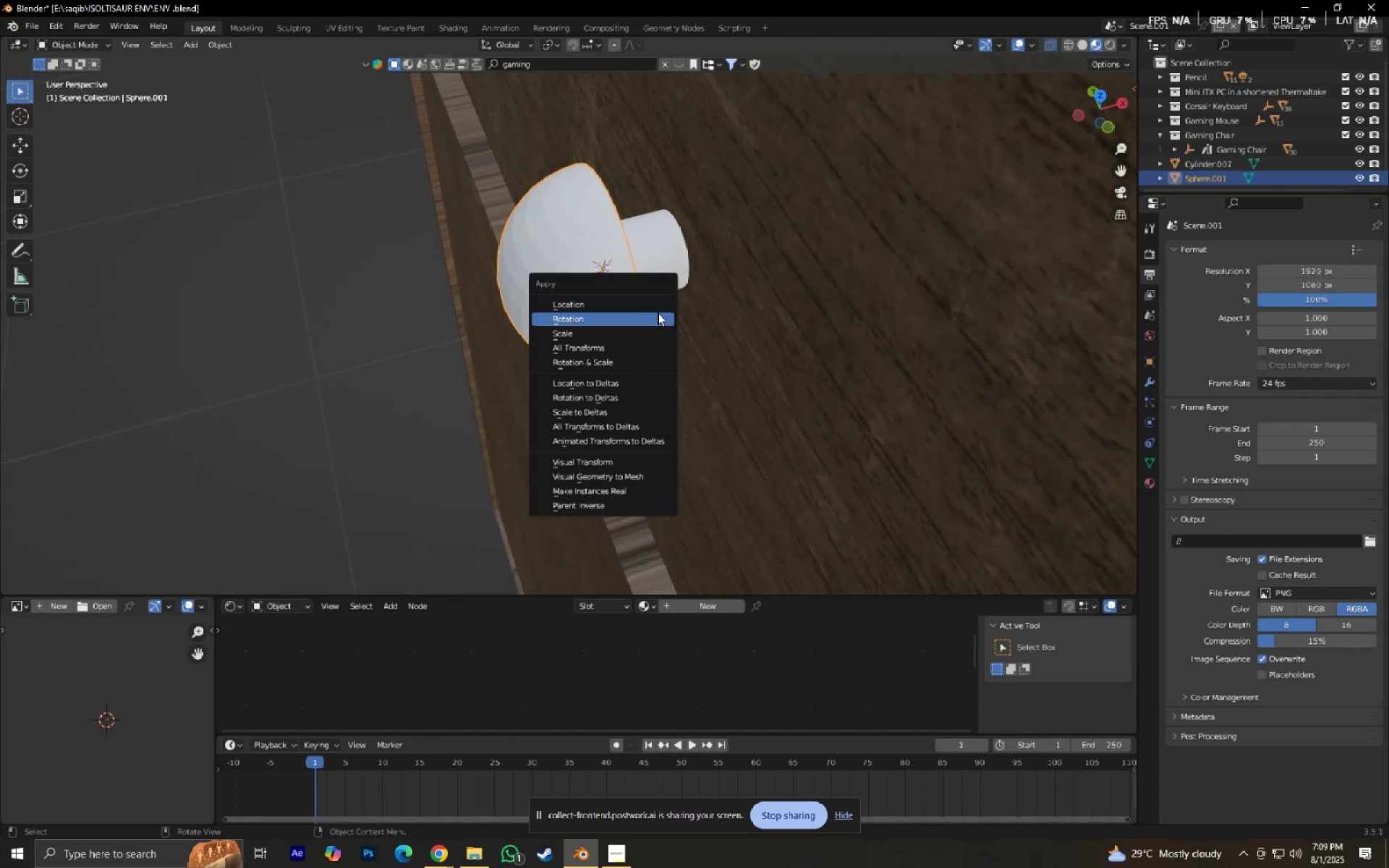 
key(Control+S)
 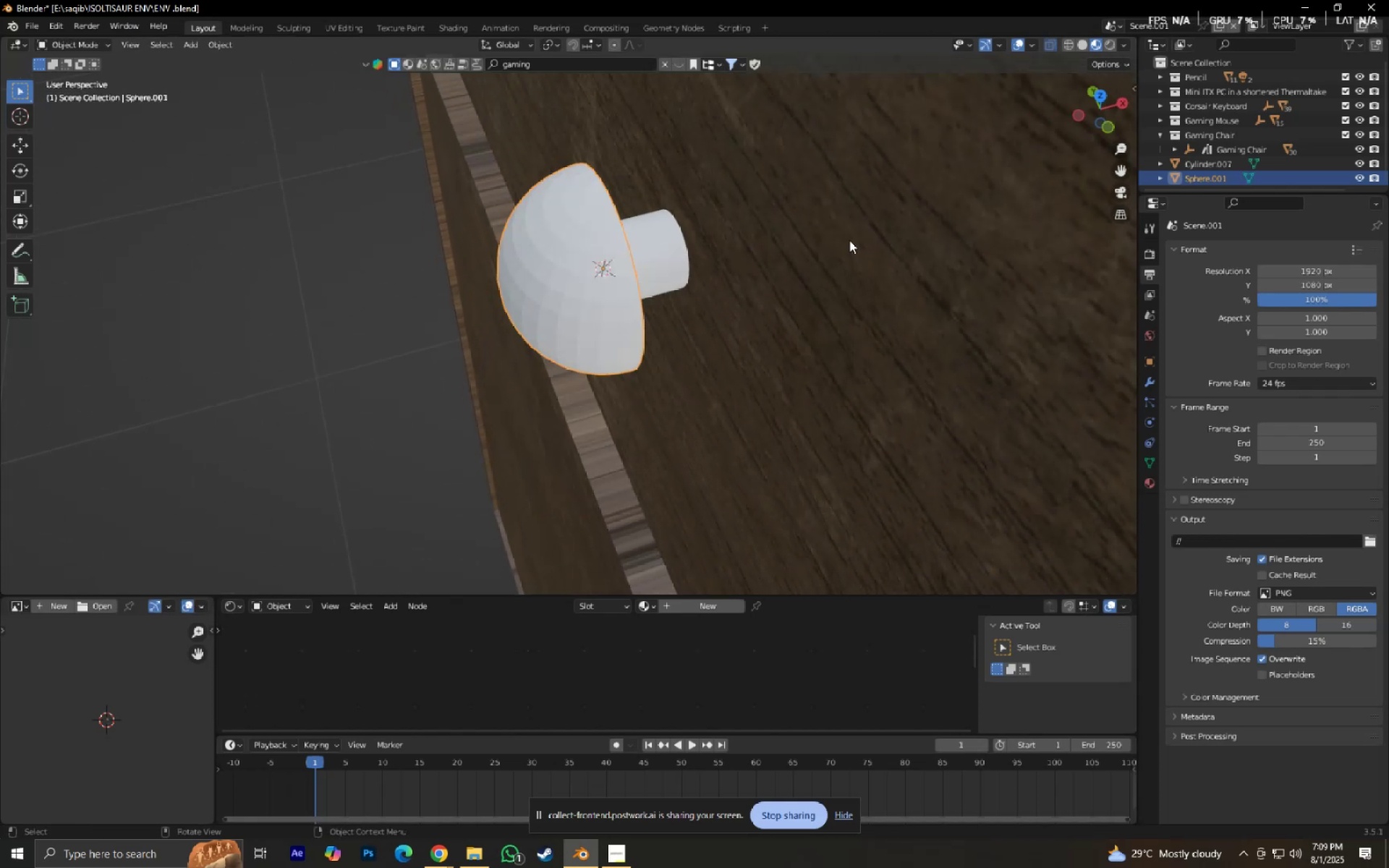 
key(Control+S)
 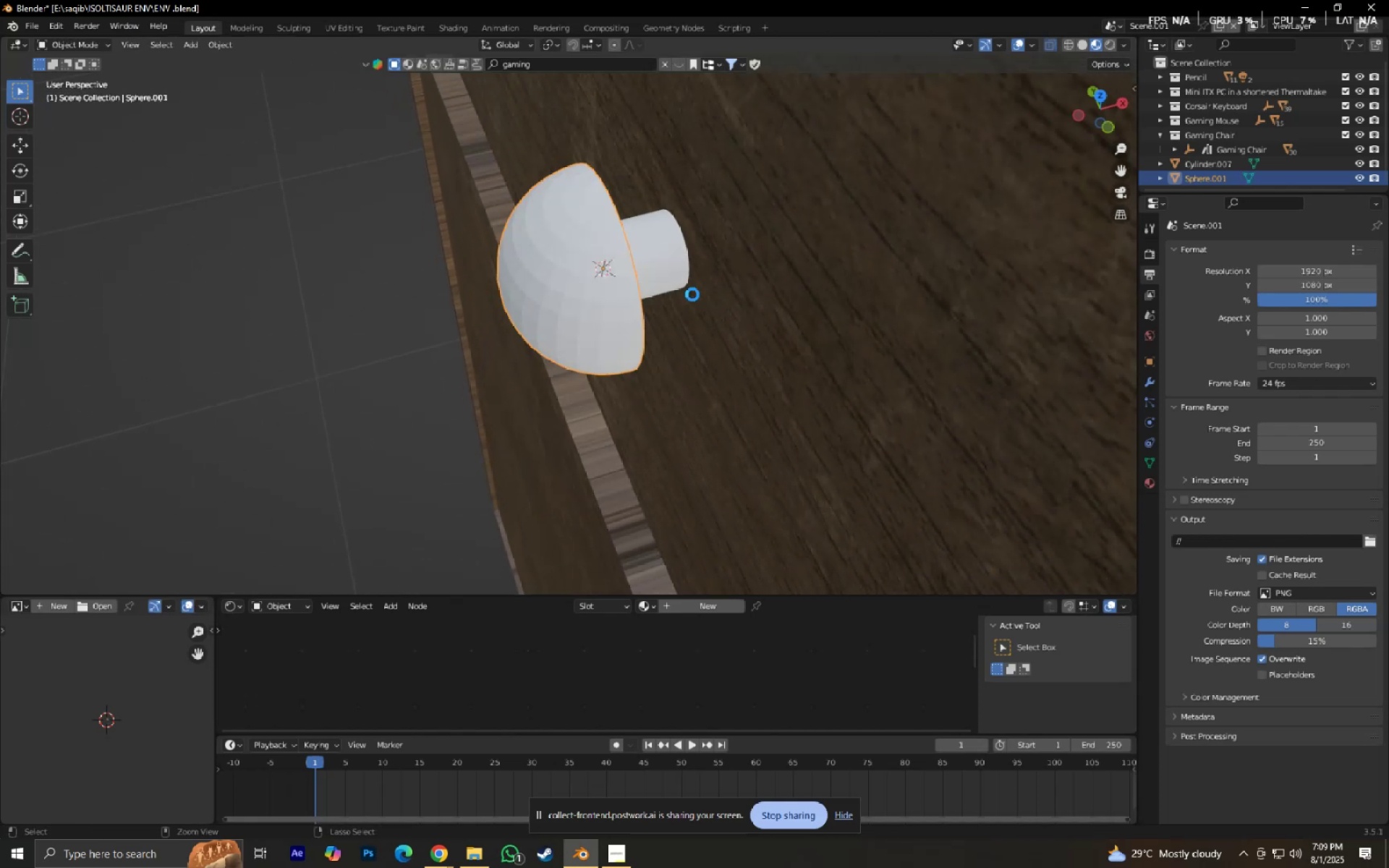 
double_click([559, 282])
 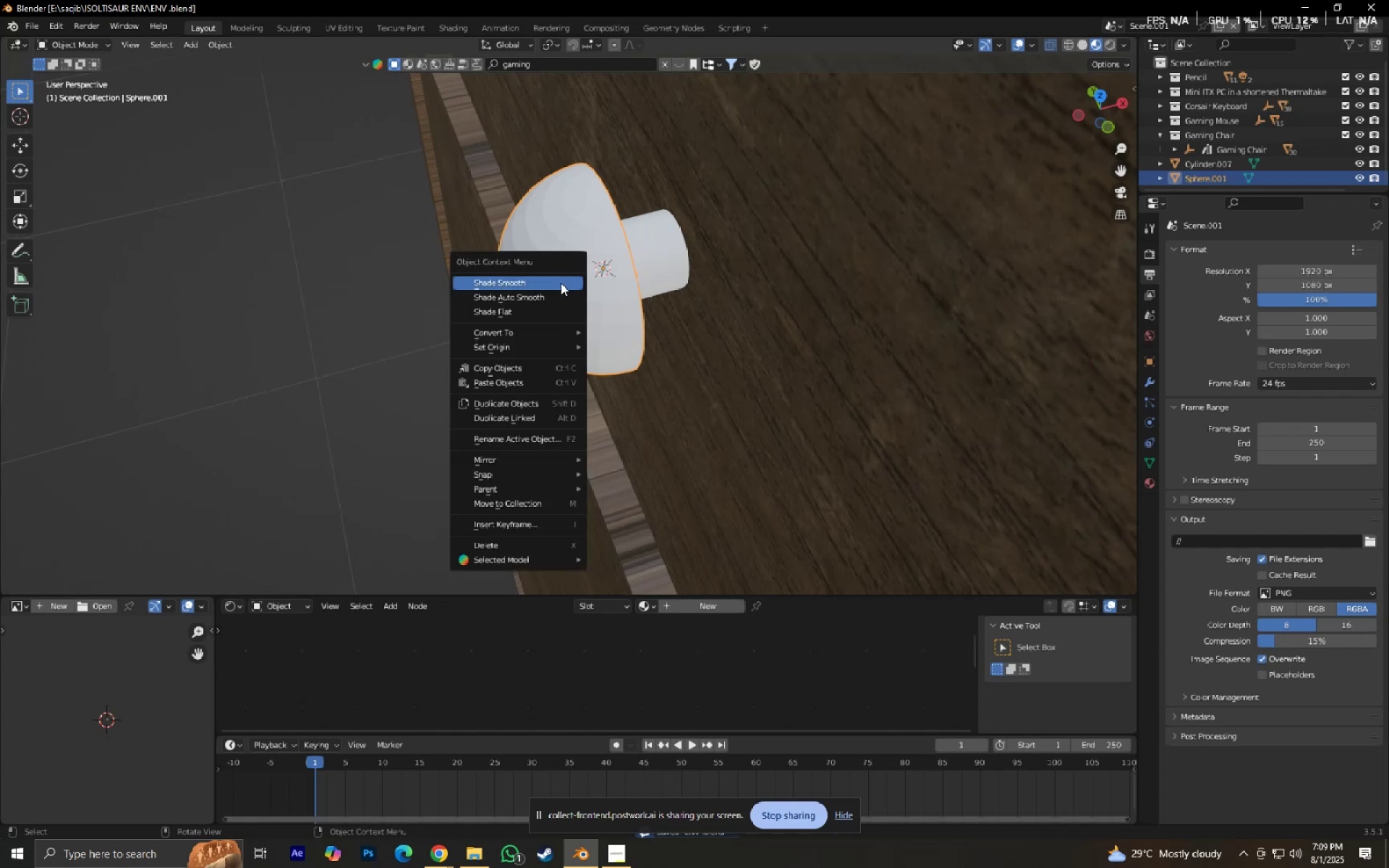 
left_click([561, 283])
 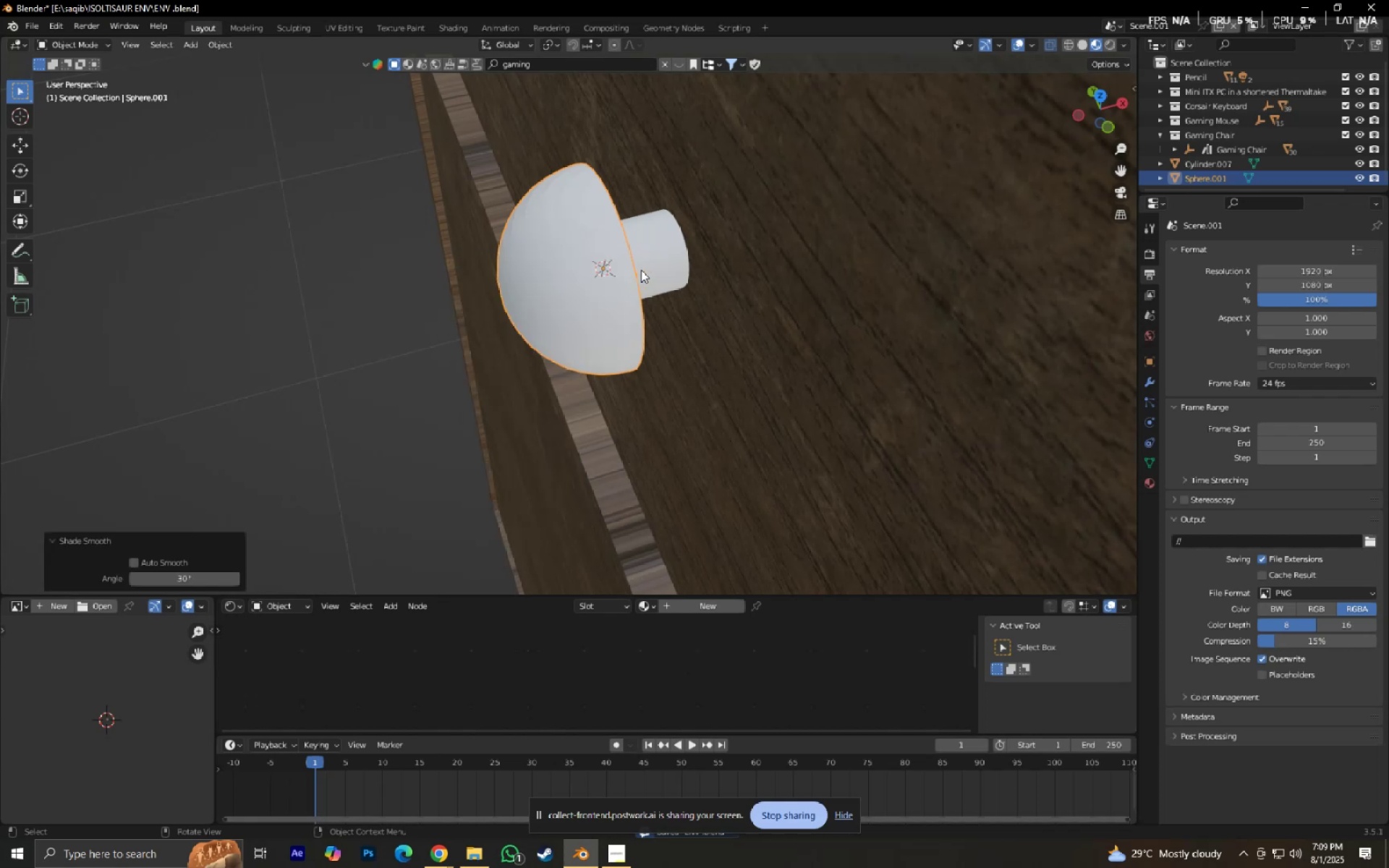 
left_click([657, 269])
 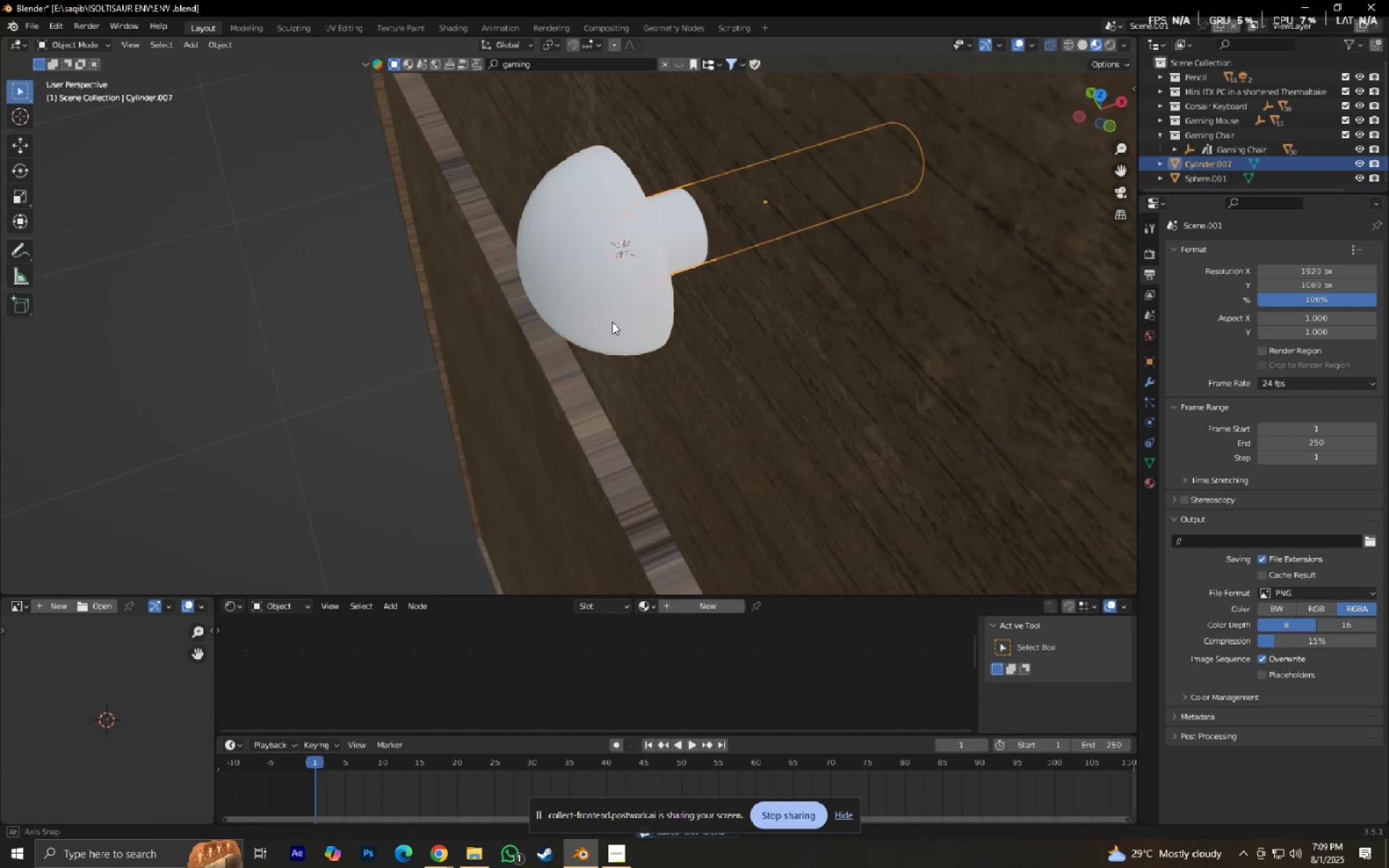 
hold_key(key=ShiftLeft, duration=0.31)
 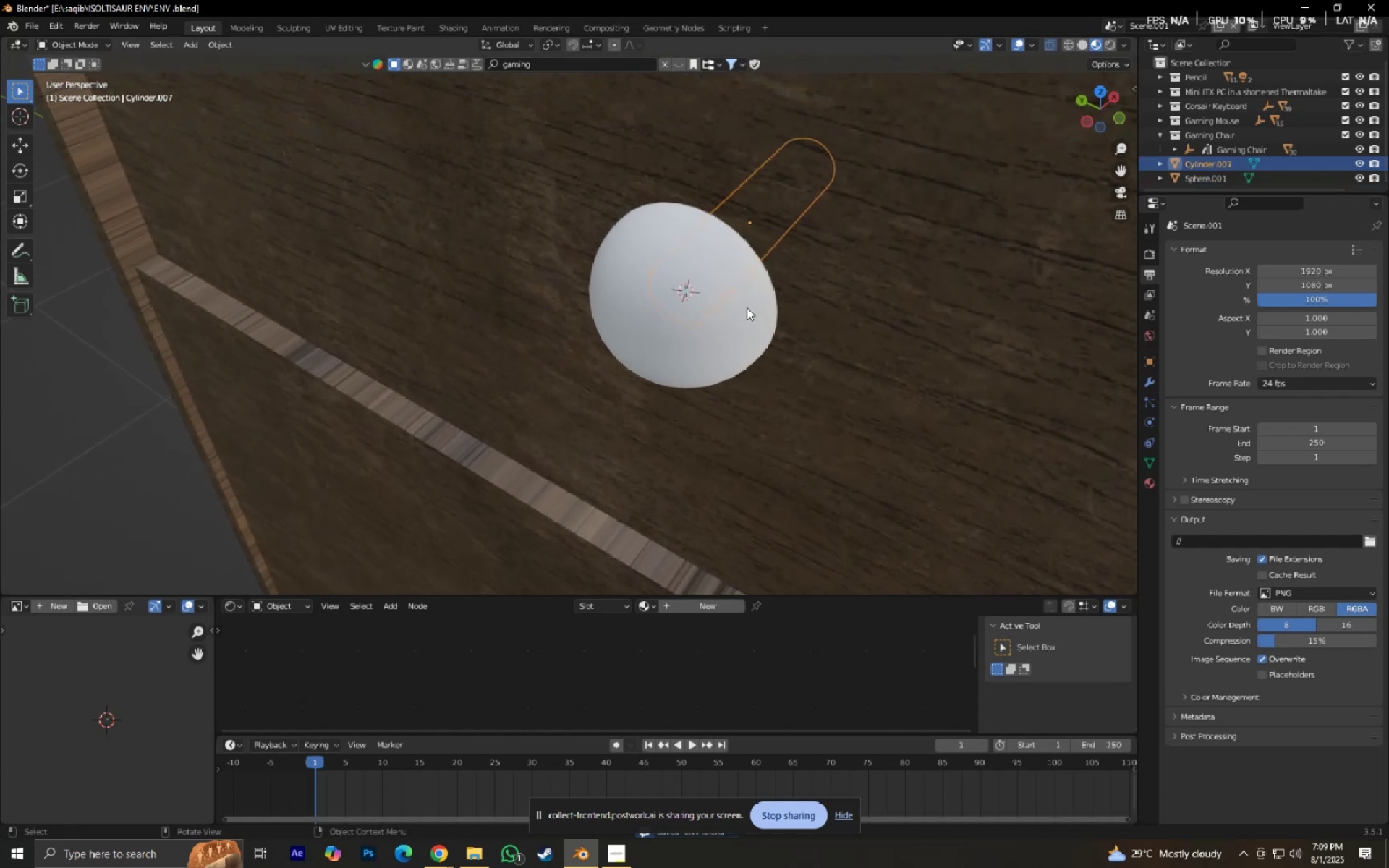 
left_click([744, 307])
 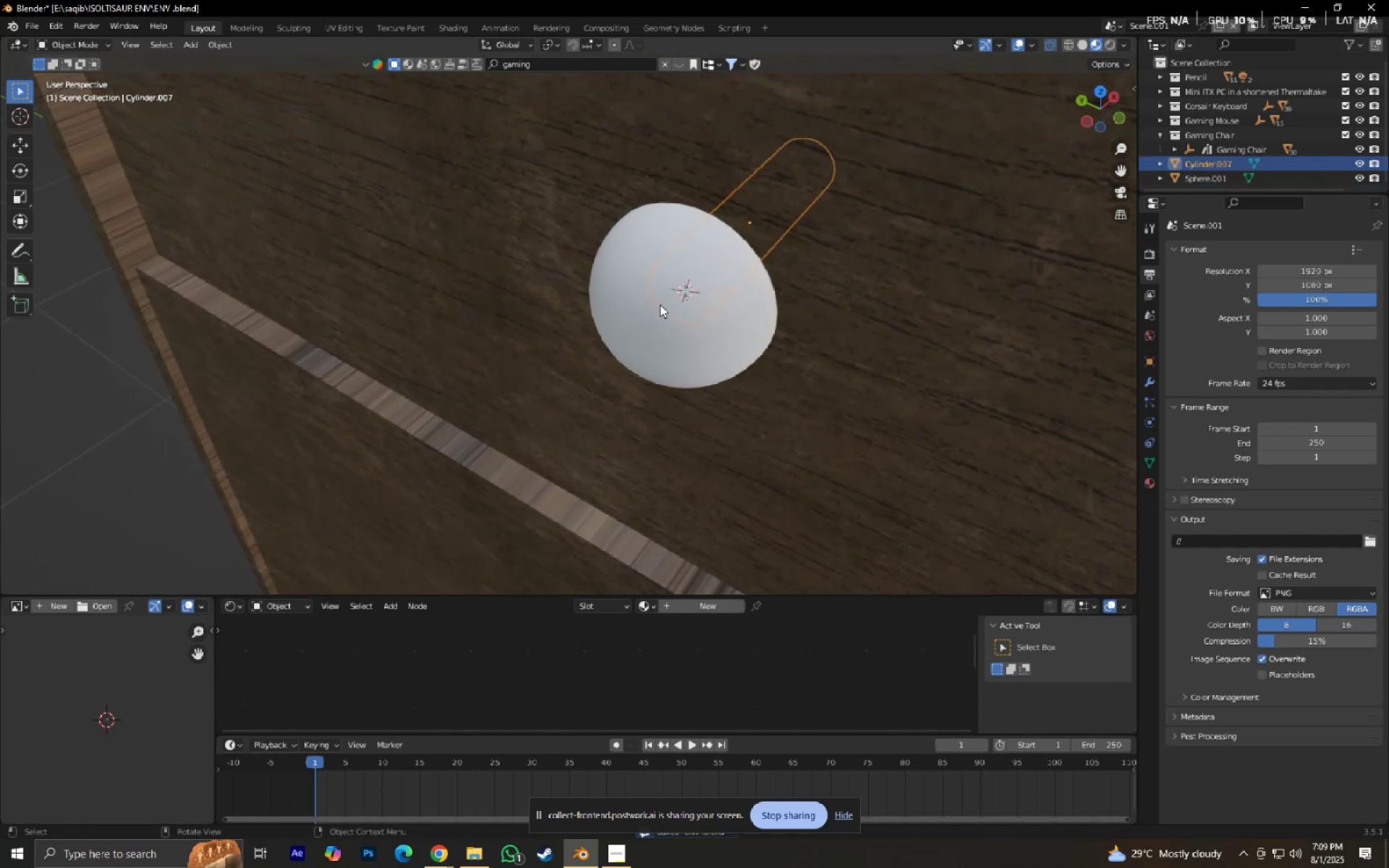 
scroll: coordinate [653, 305], scroll_direction: up, amount: 1.0
 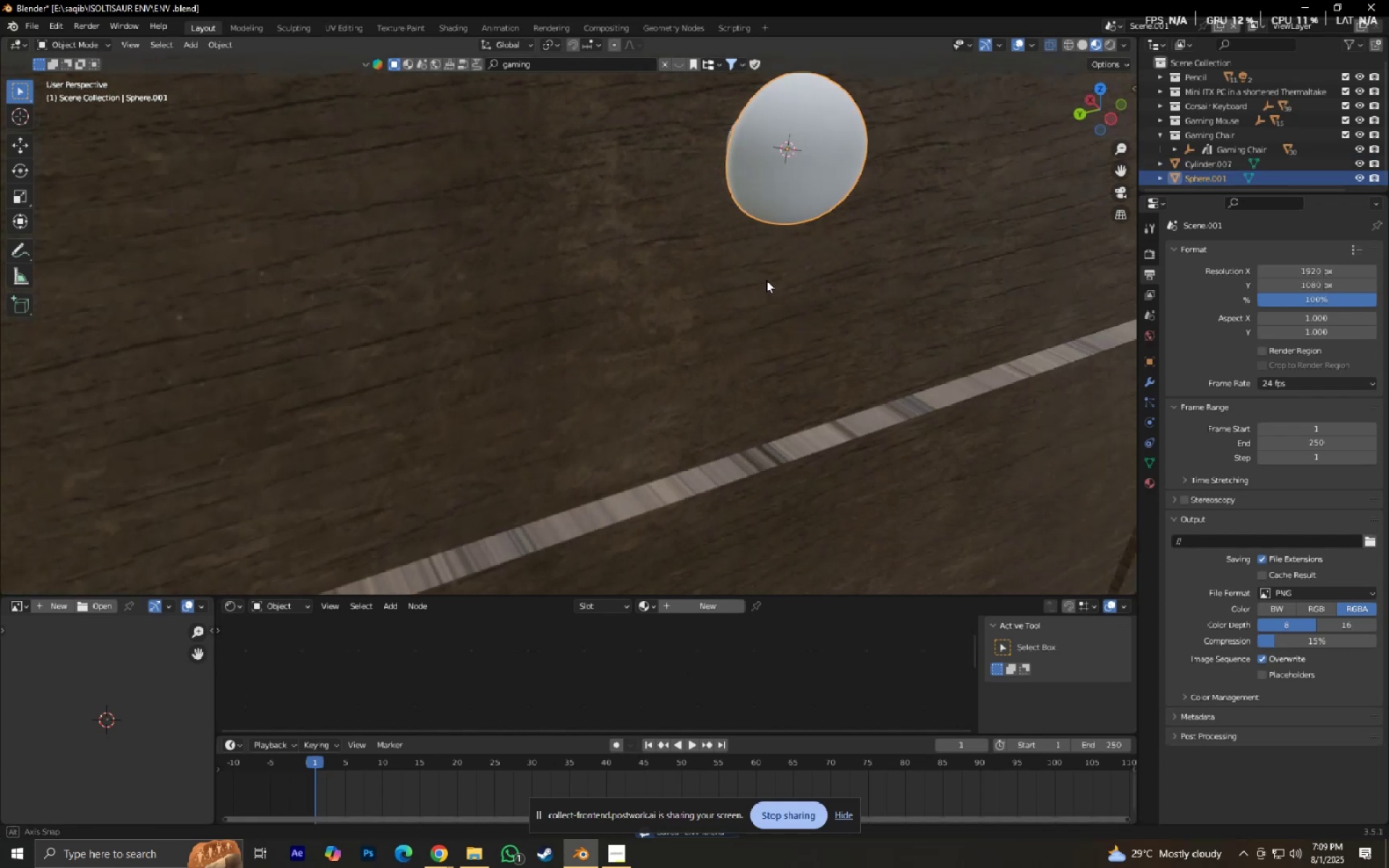 
hold_key(key=ShiftLeft, duration=0.4)
scroll: coordinate [726, 355], scroll_direction: down, amount: 1.0
 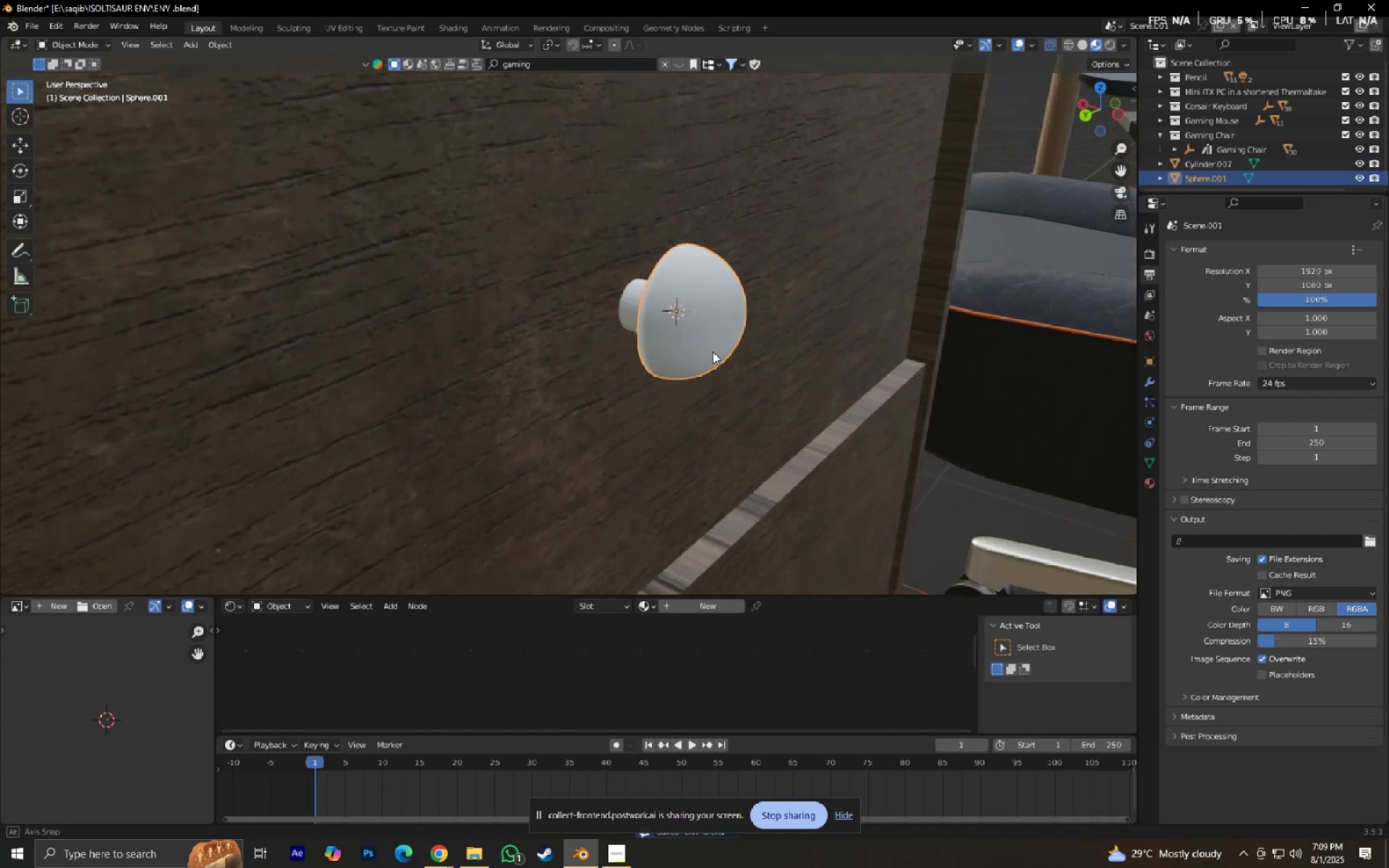 
hold_key(key=ShiftLeft, duration=0.63)
left_click([632, 299])
 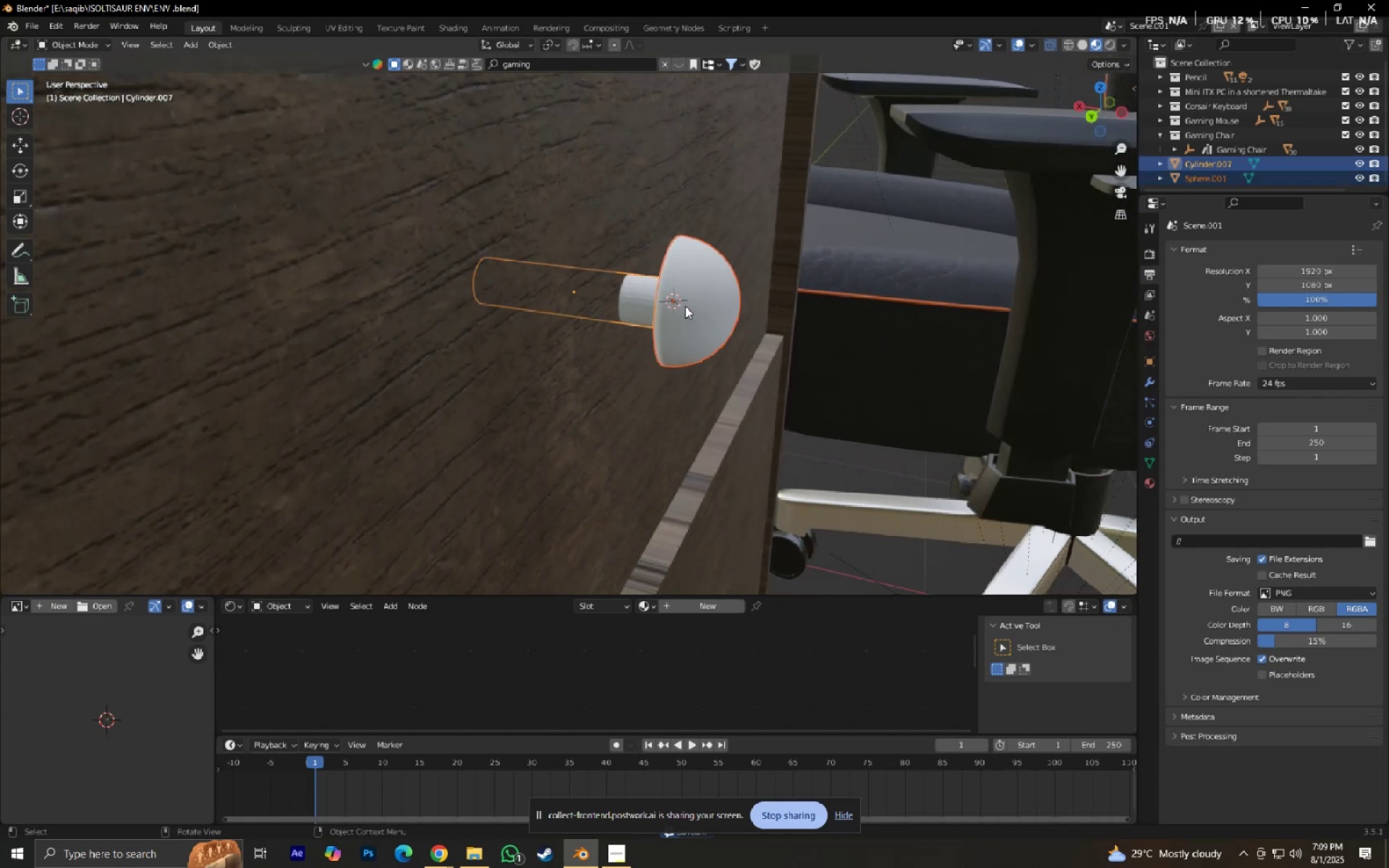 
type(gx)
 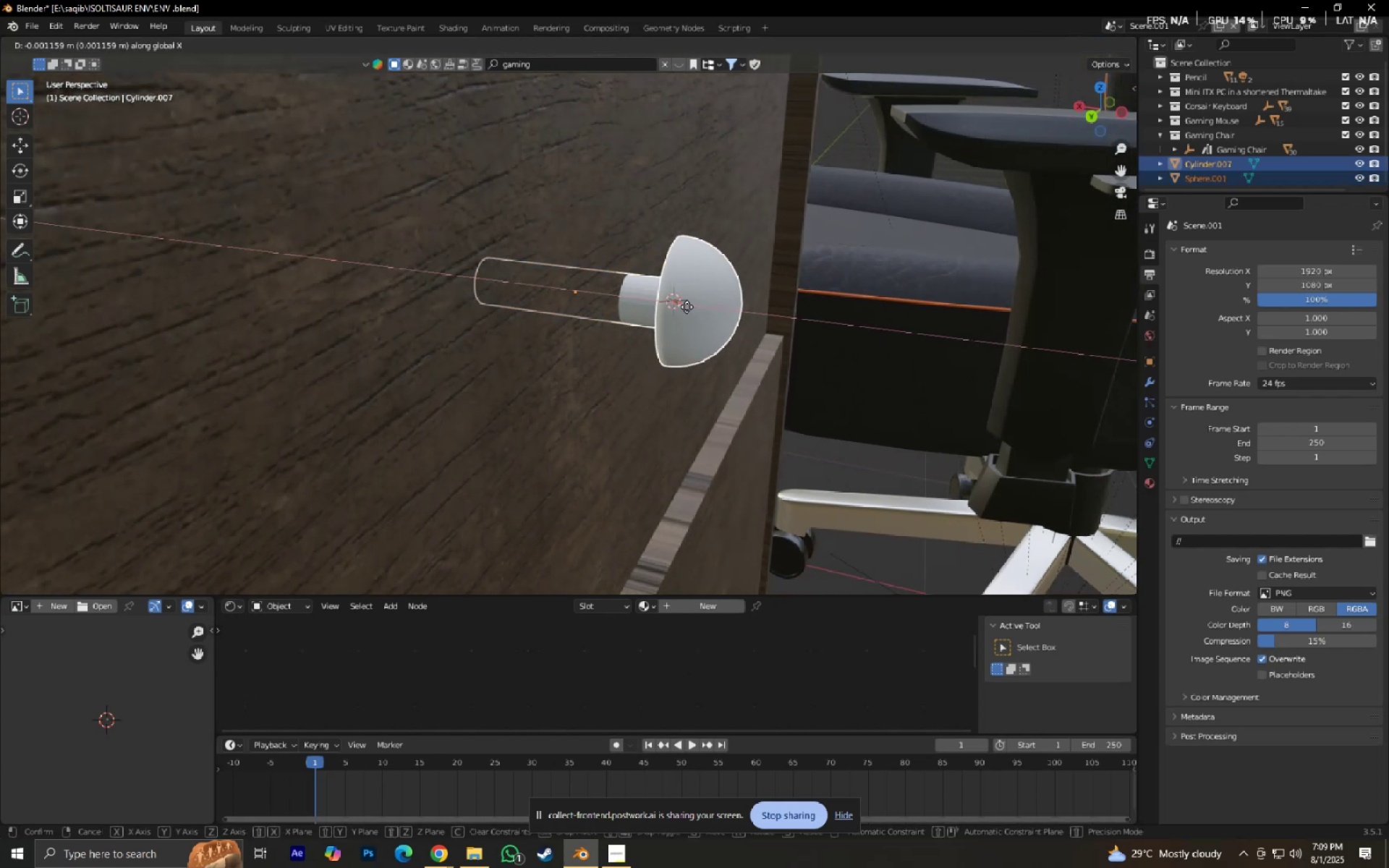 
left_click([688, 307])
 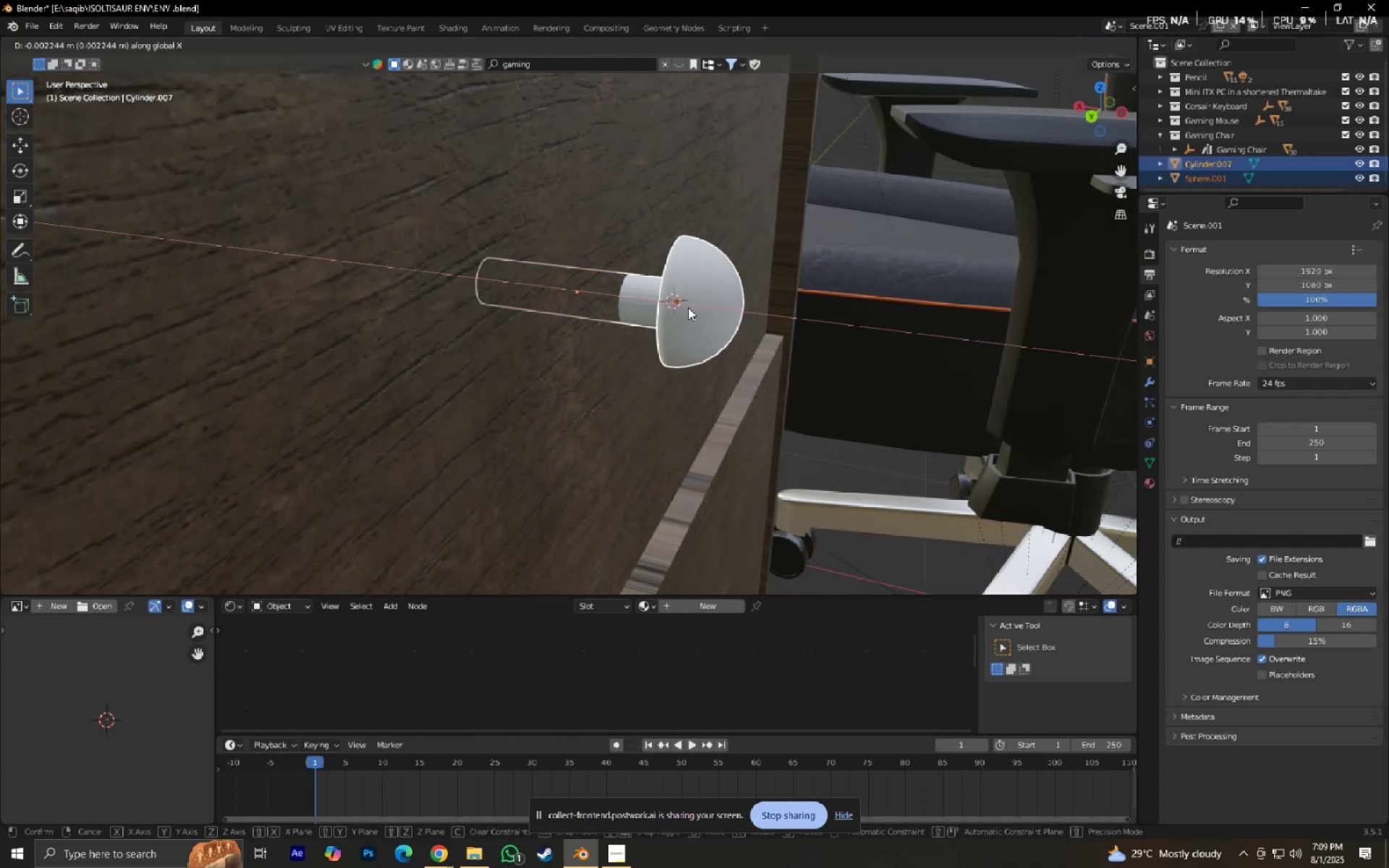 
scroll: coordinate [677, 389], scroll_direction: down, amount: 10.0
 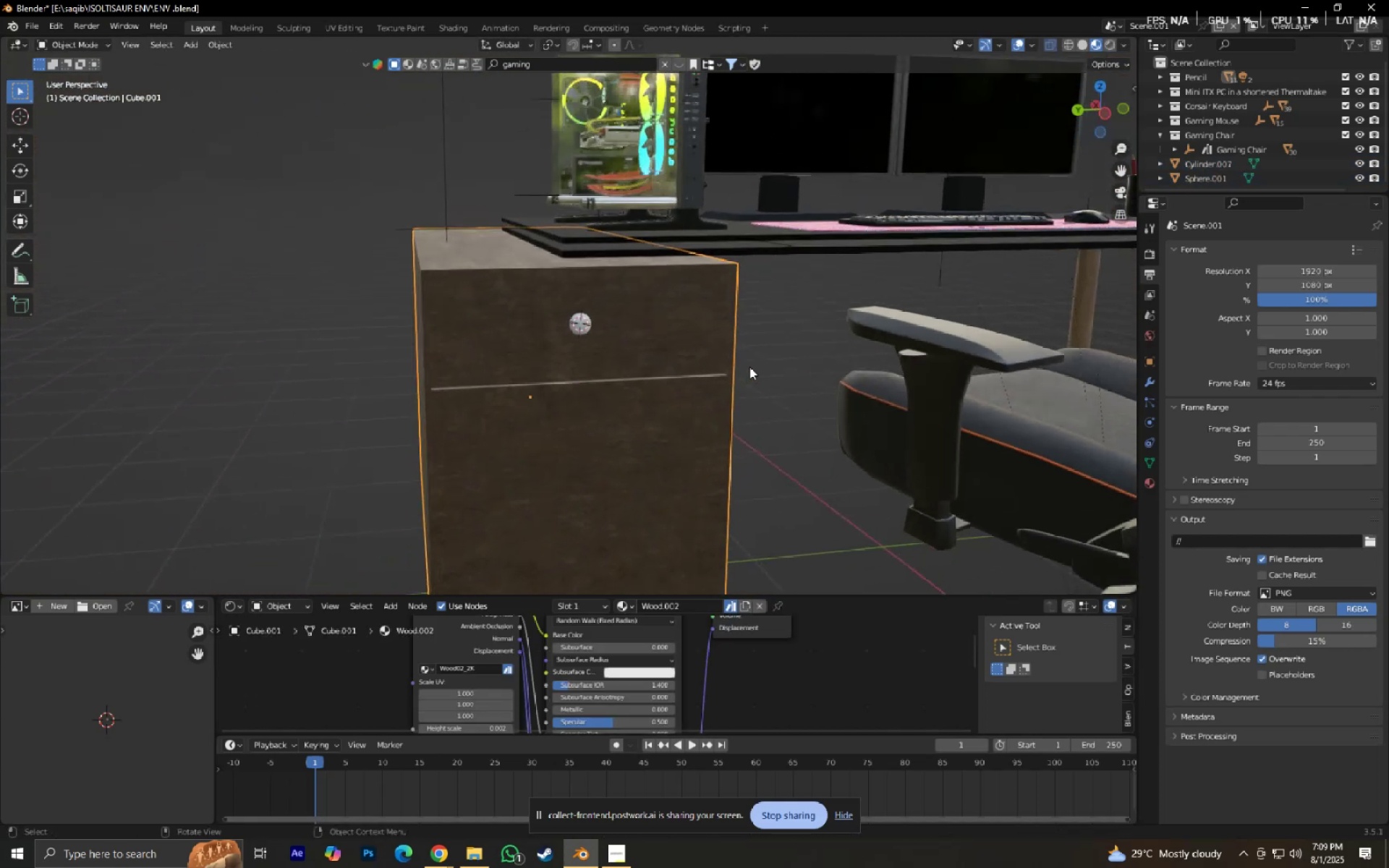 
left_click([703, 334])
 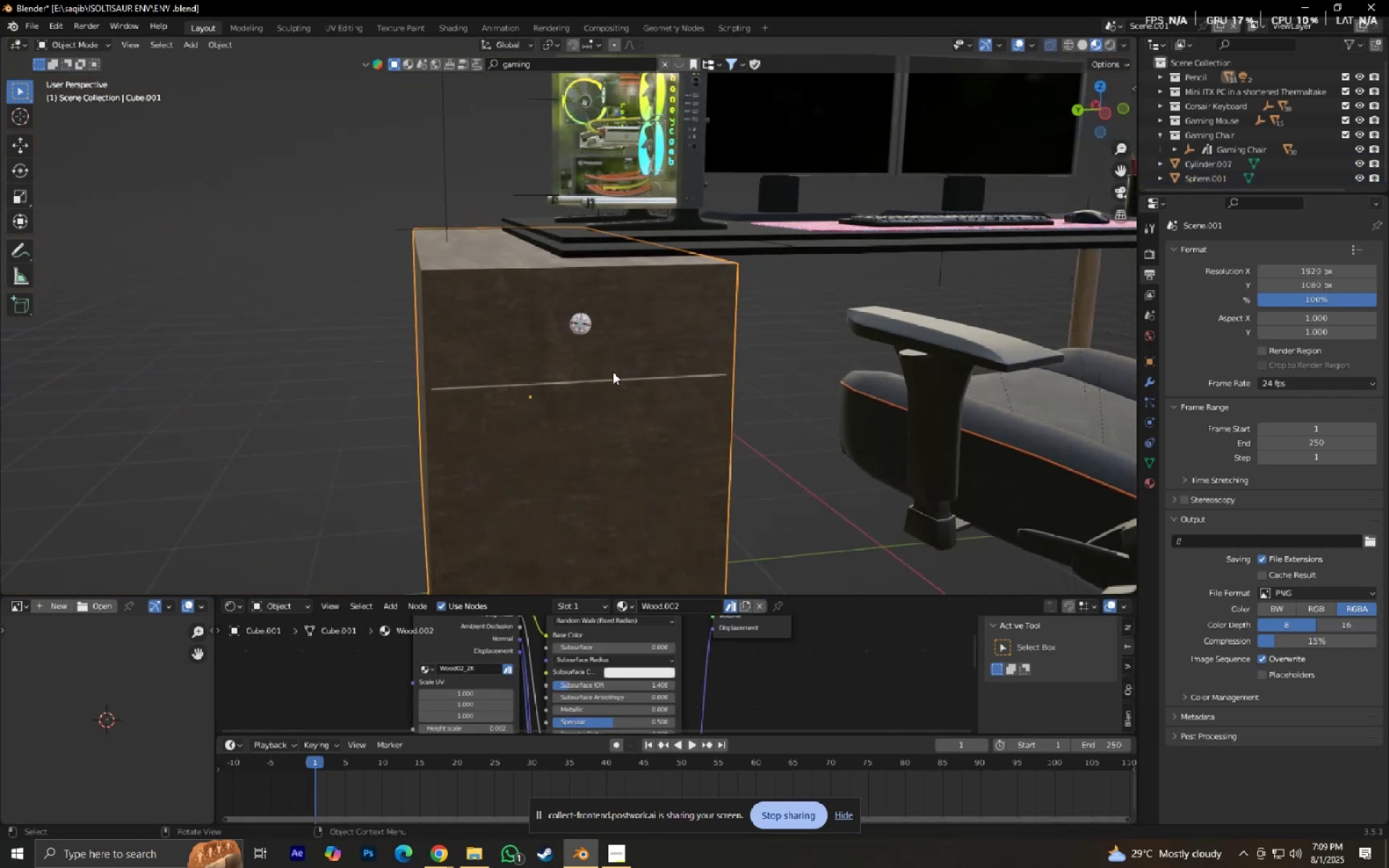 
key(Shift+A)
 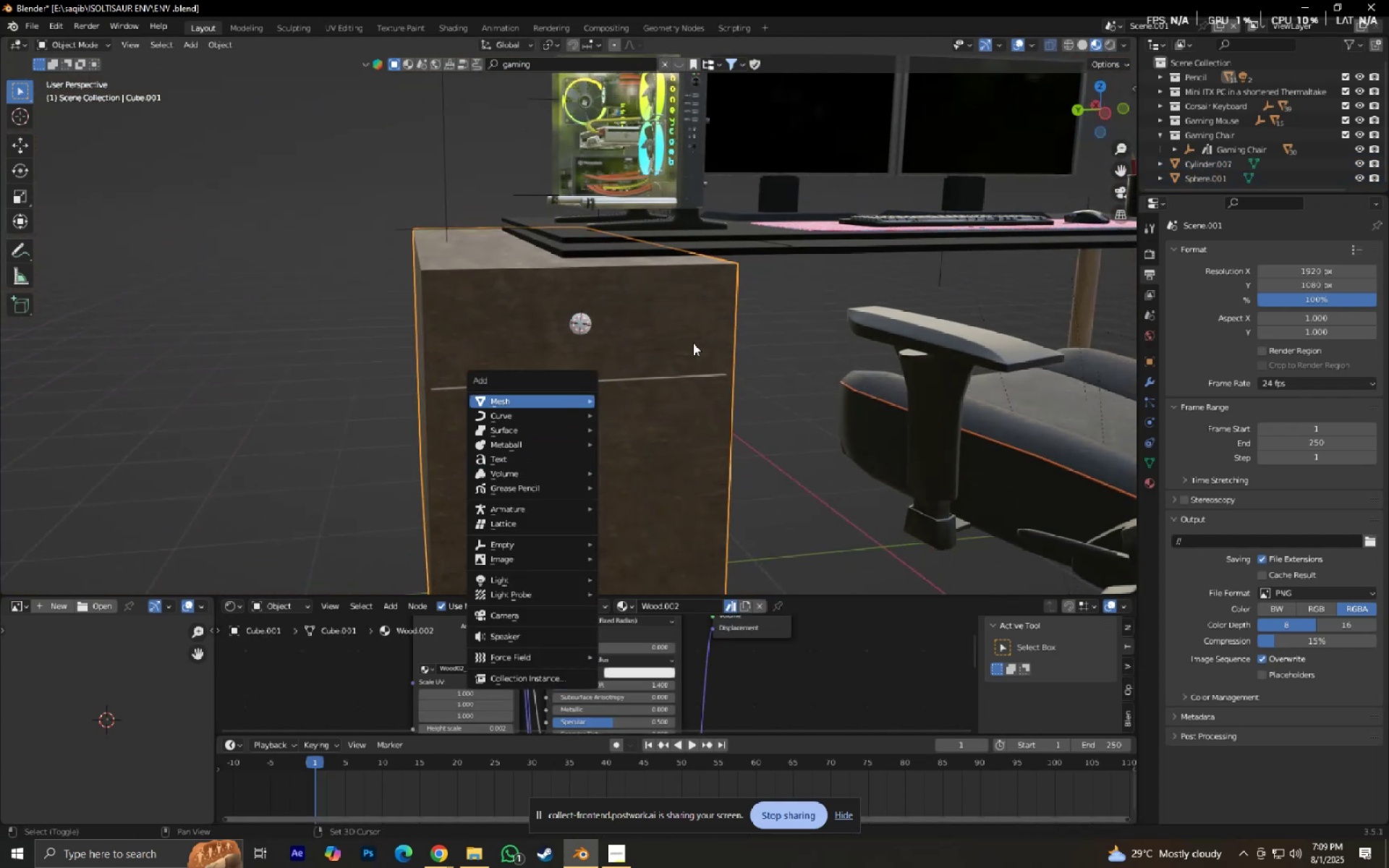 
hold_key(key=ShiftLeft, duration=0.51)
 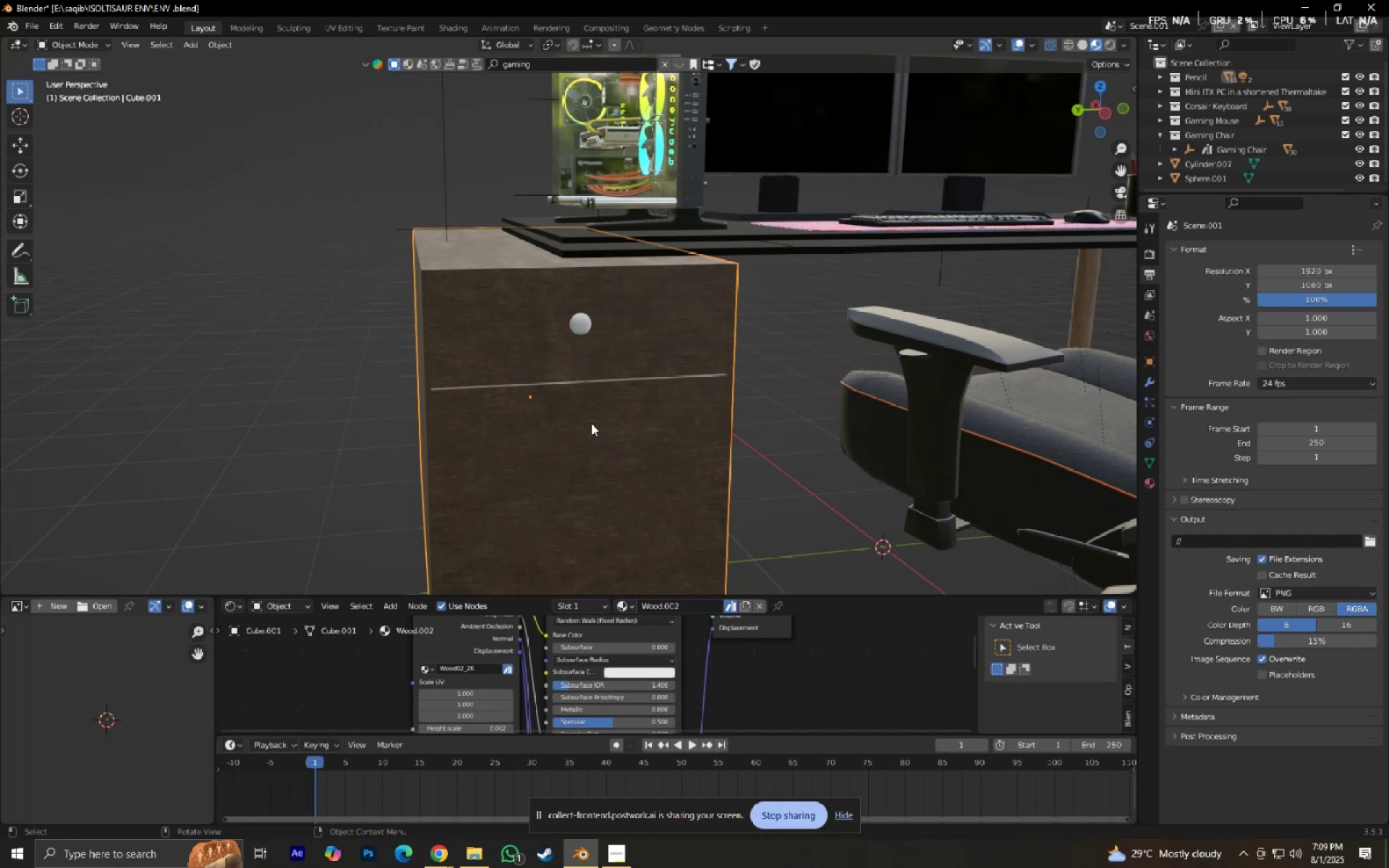 
hold_key(key=S, duration=0.42)
 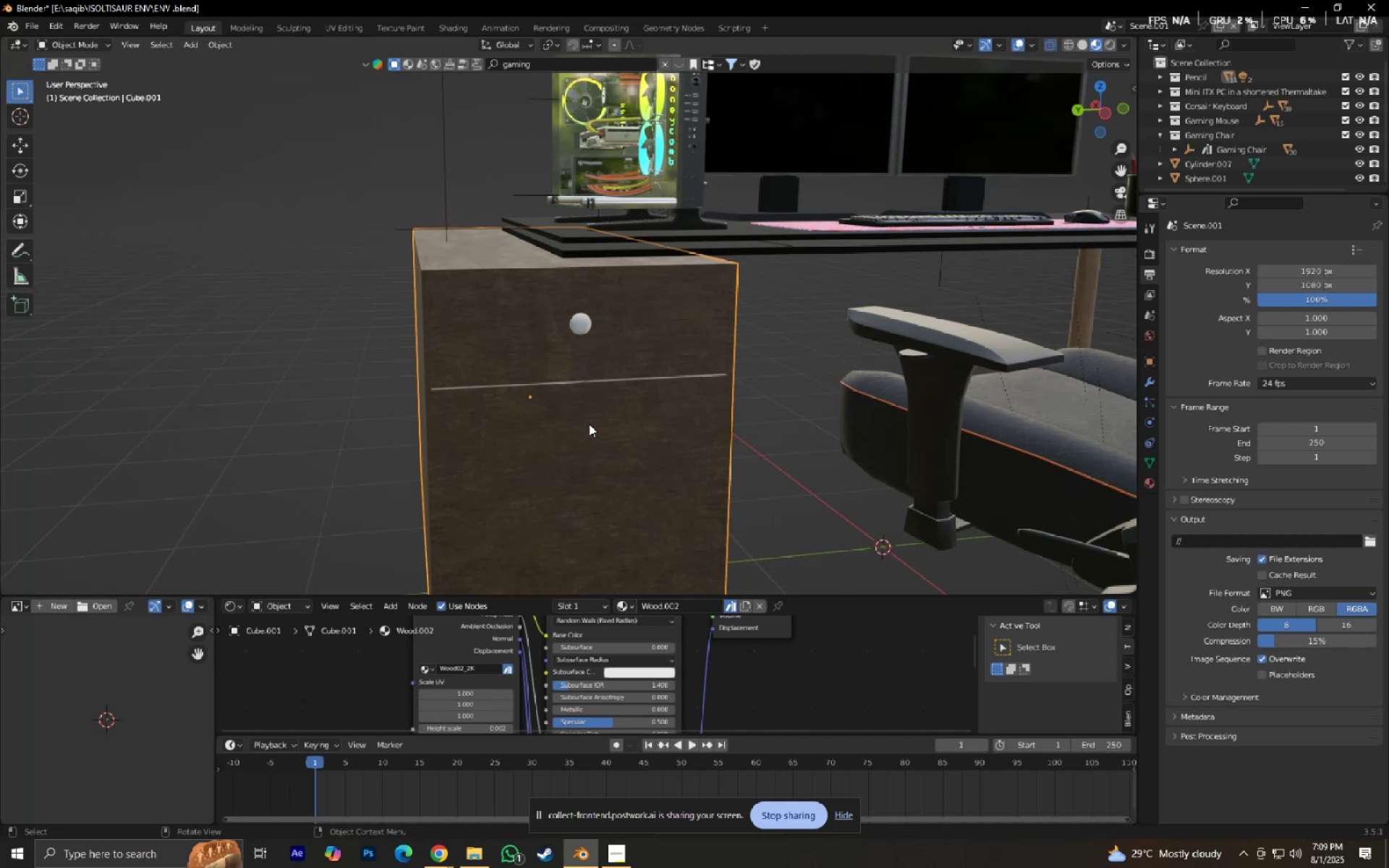 
scroll: coordinate [572, 462], scroll_direction: up, amount: 2.0
 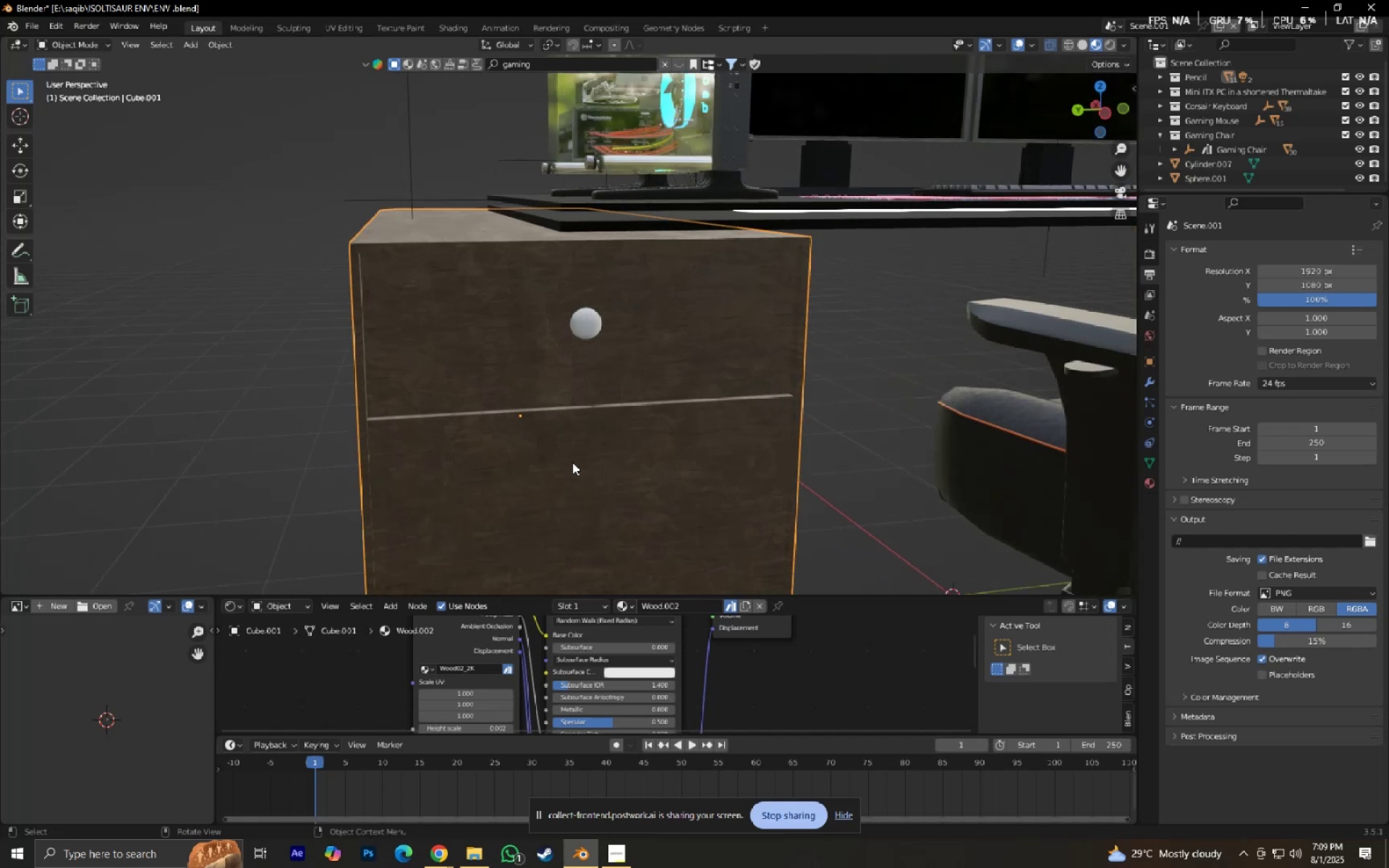 
key(Shift+ShiftLeft)
 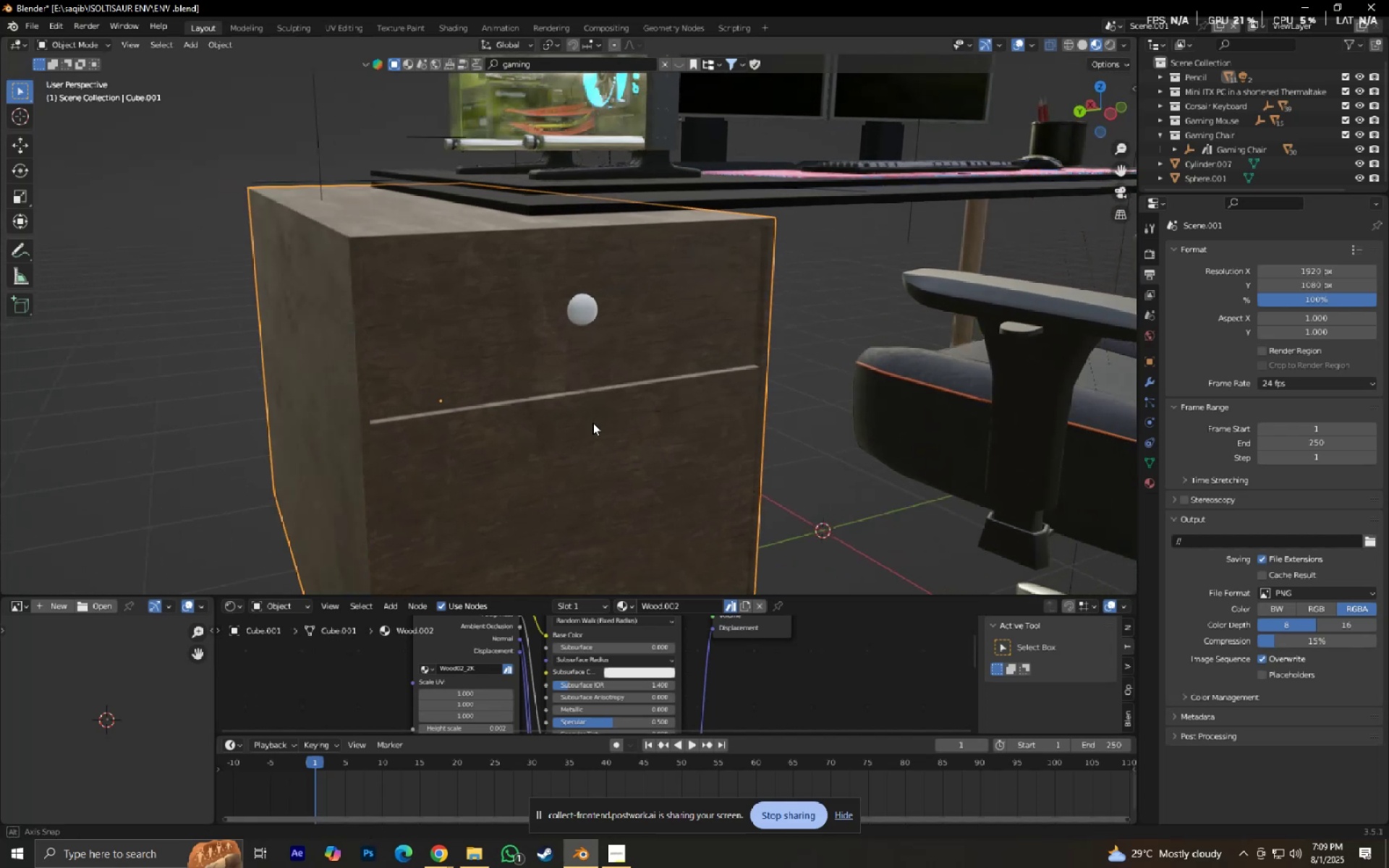 
key(Shift+ShiftLeft)
 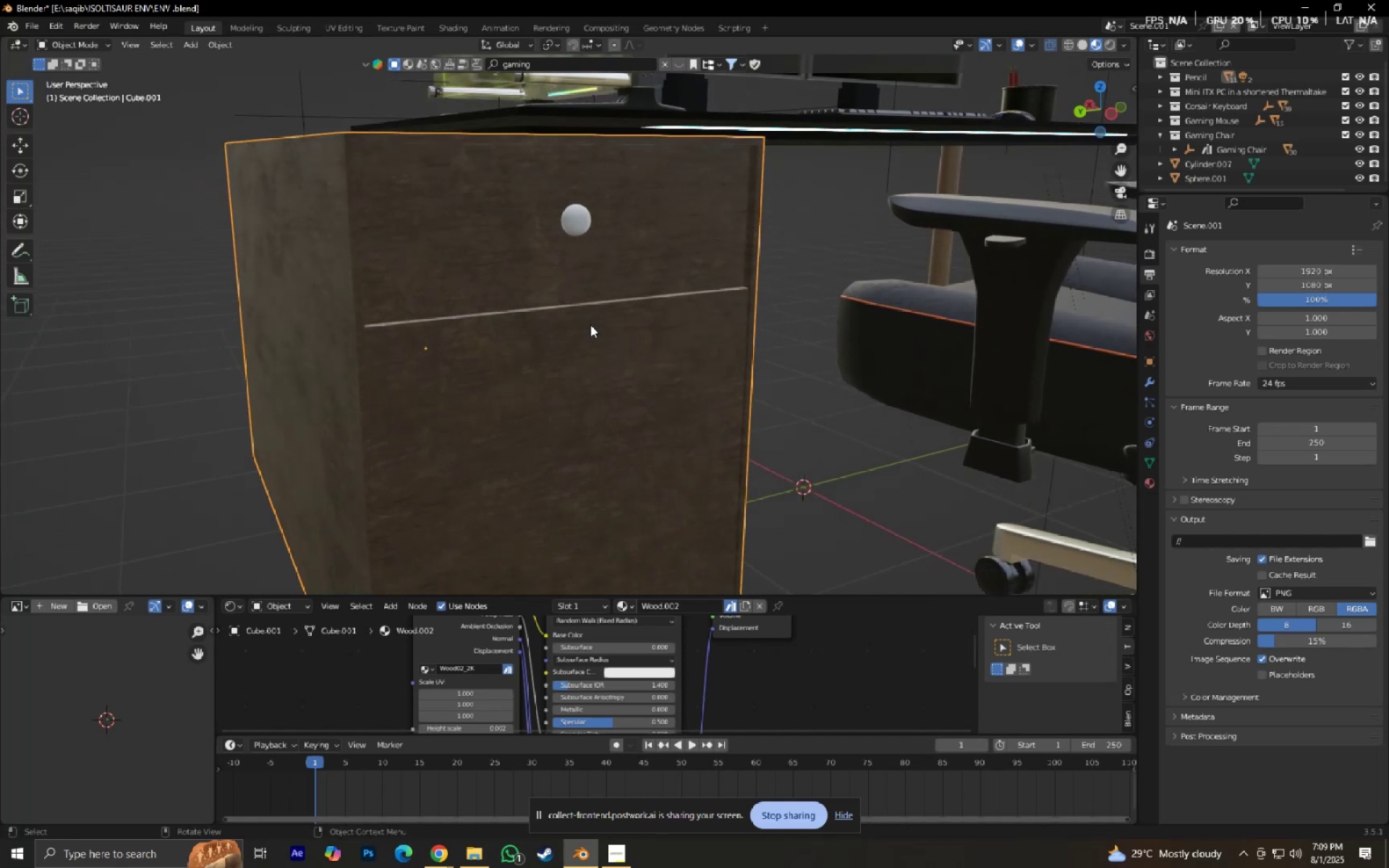 
key(Shift+ShiftLeft)
 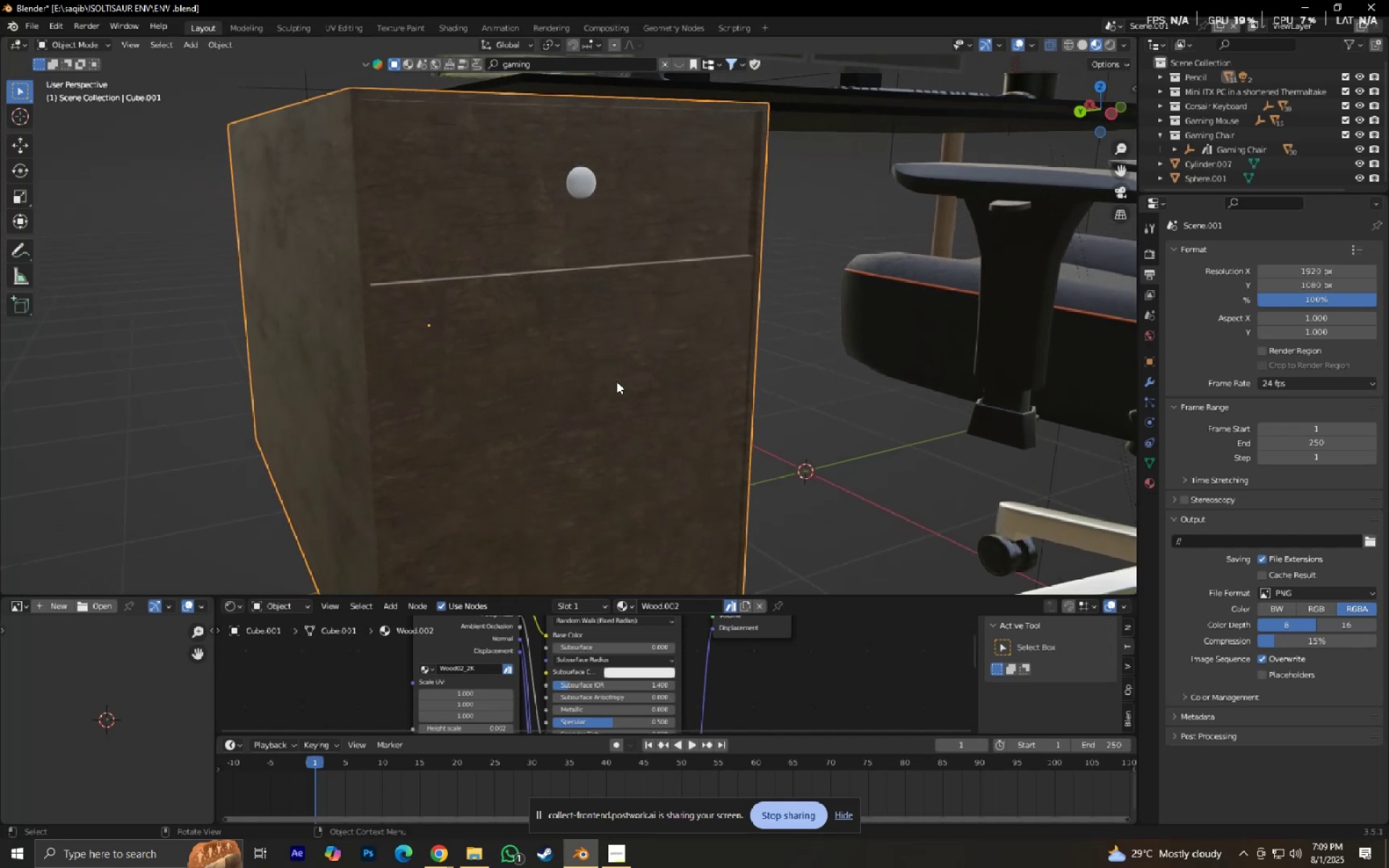 
key(Tab)
 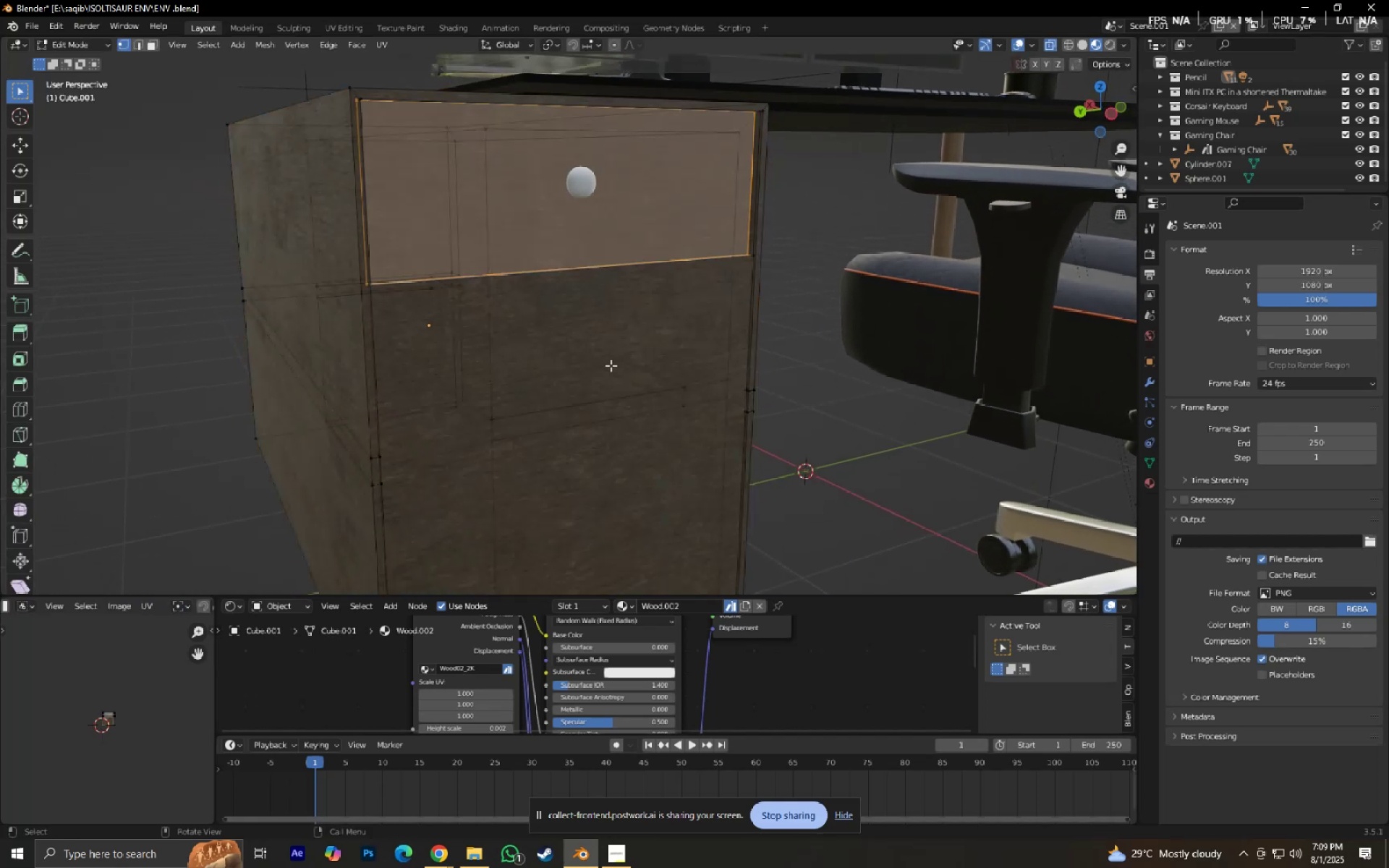 
scroll: coordinate [592, 361], scroll_direction: down, amount: 1.0
 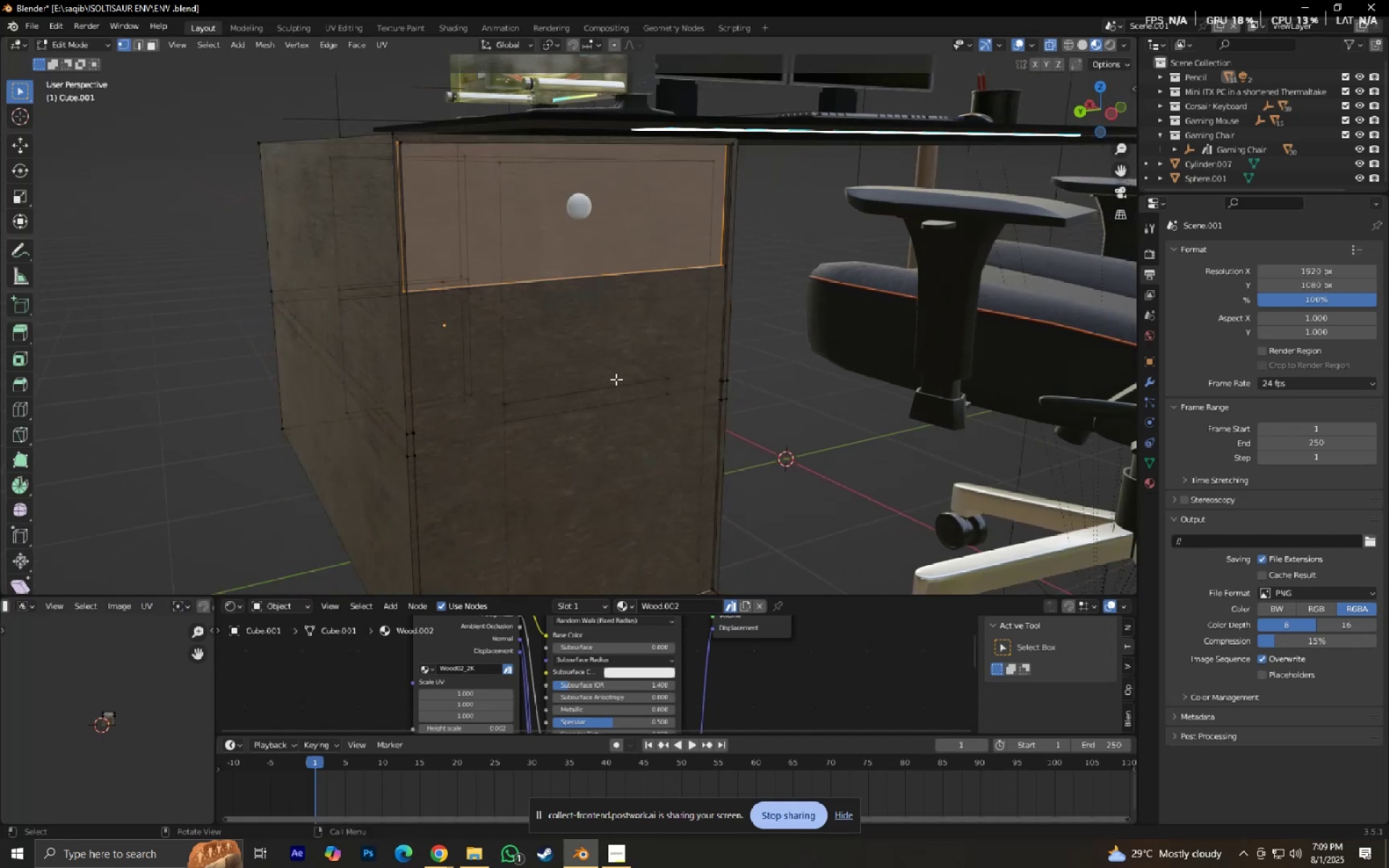 
key(Alt+Z)
 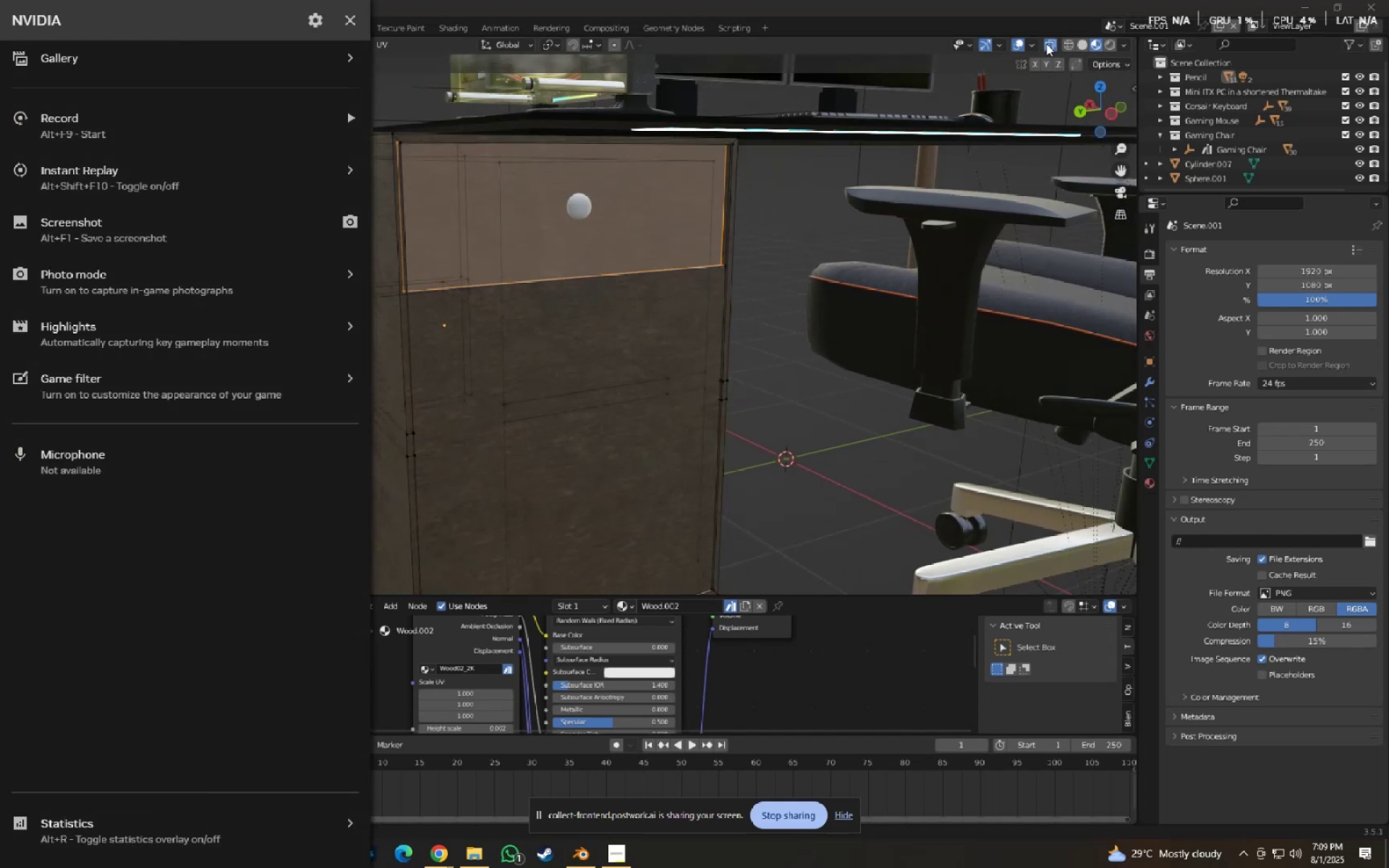 
double_click([803, 338])
 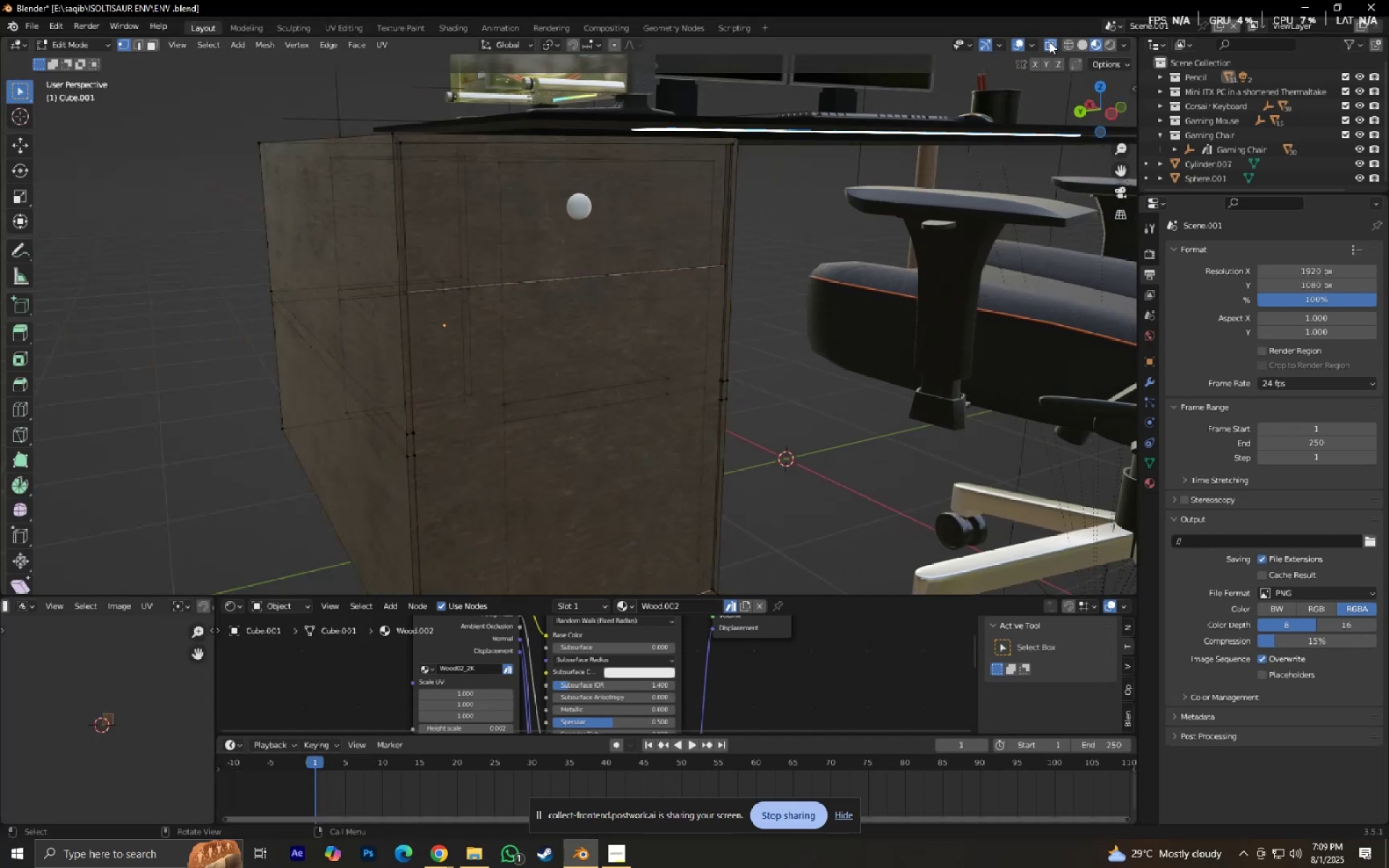 
scroll: coordinate [687, 393], scroll_direction: up, amount: 2.0
 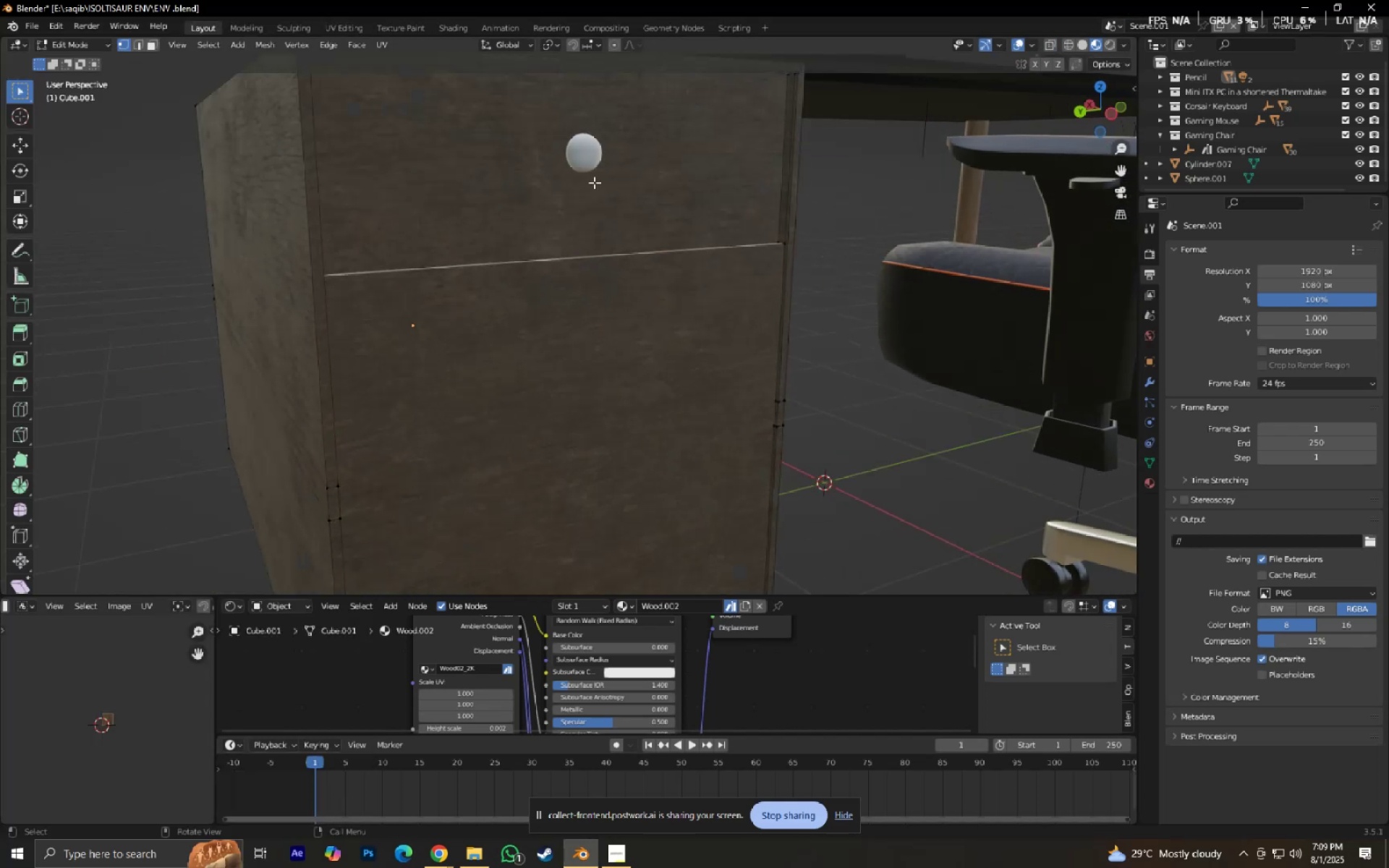 
double_click([584, 154])
 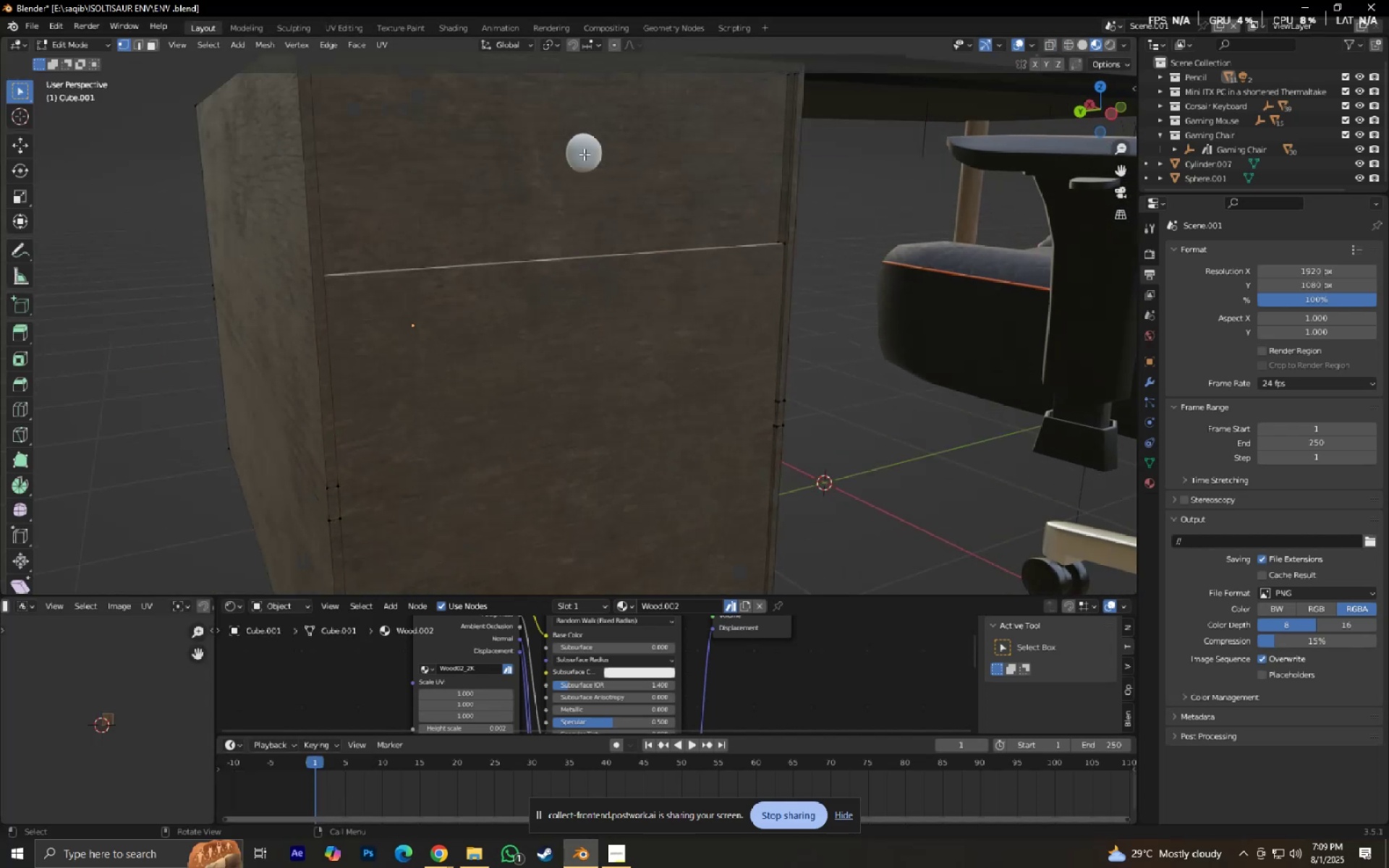 
key(Tab)
 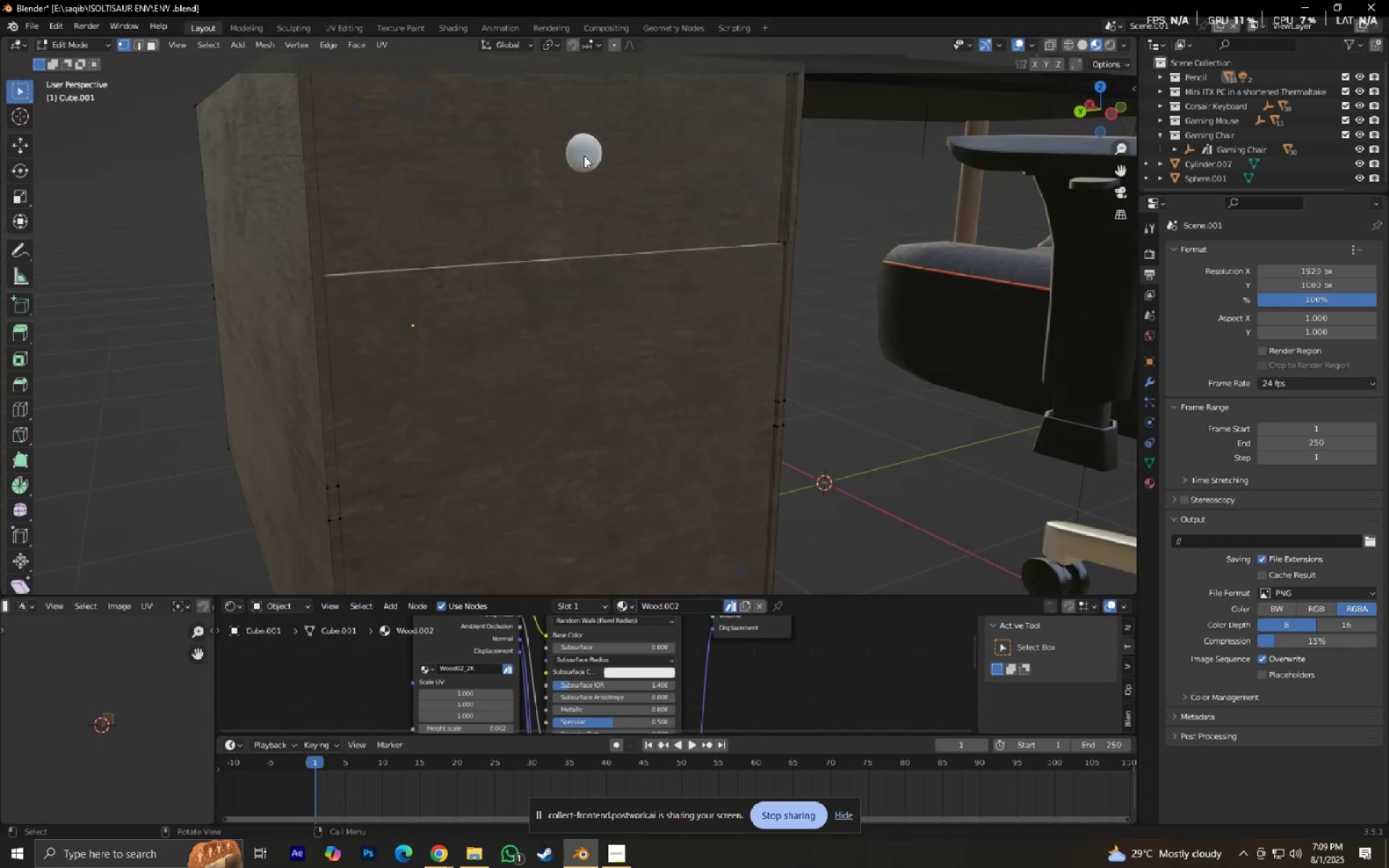 
left_click([584, 156])
 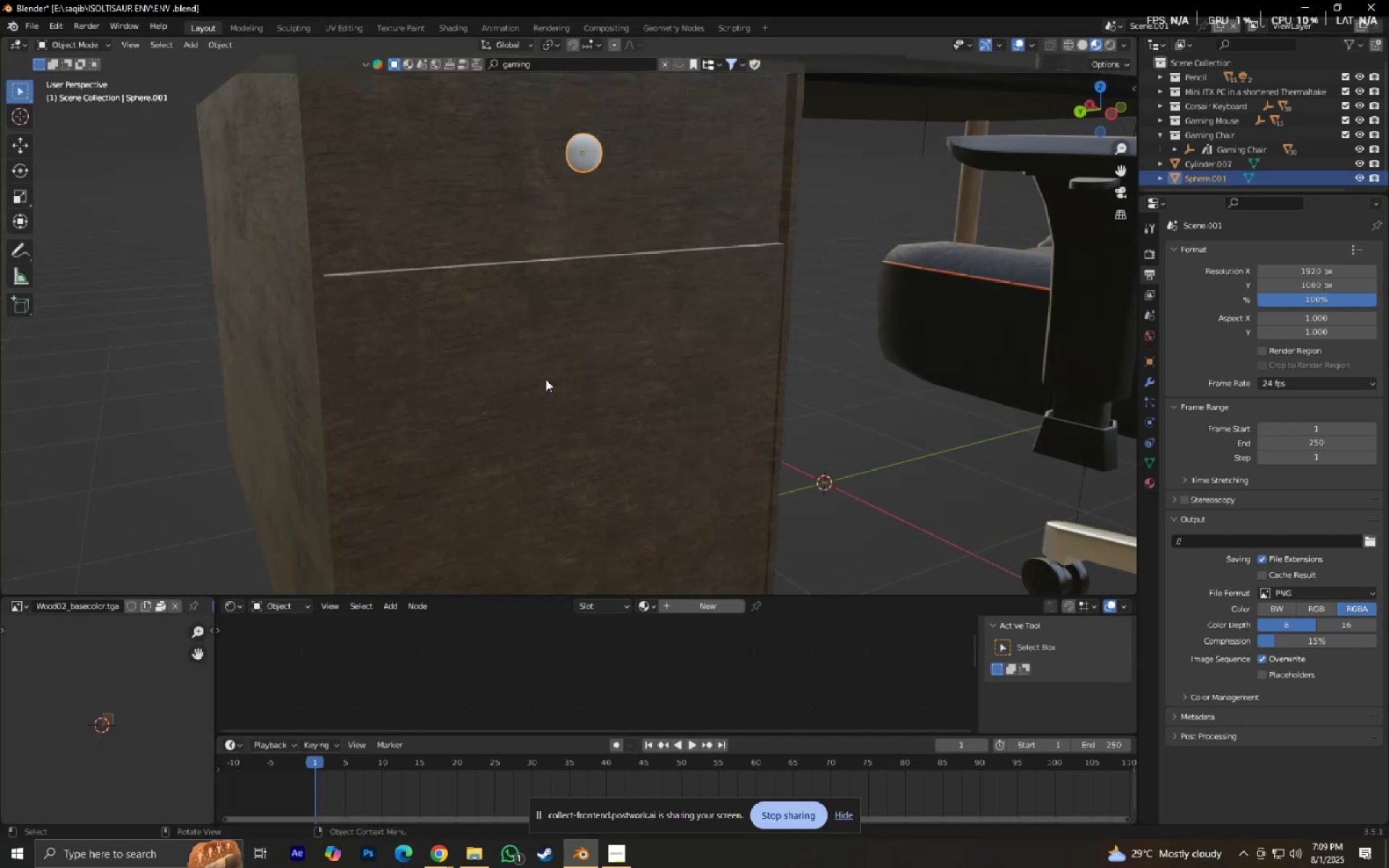 
hold_key(key=ShiftLeft, duration=0.58)
 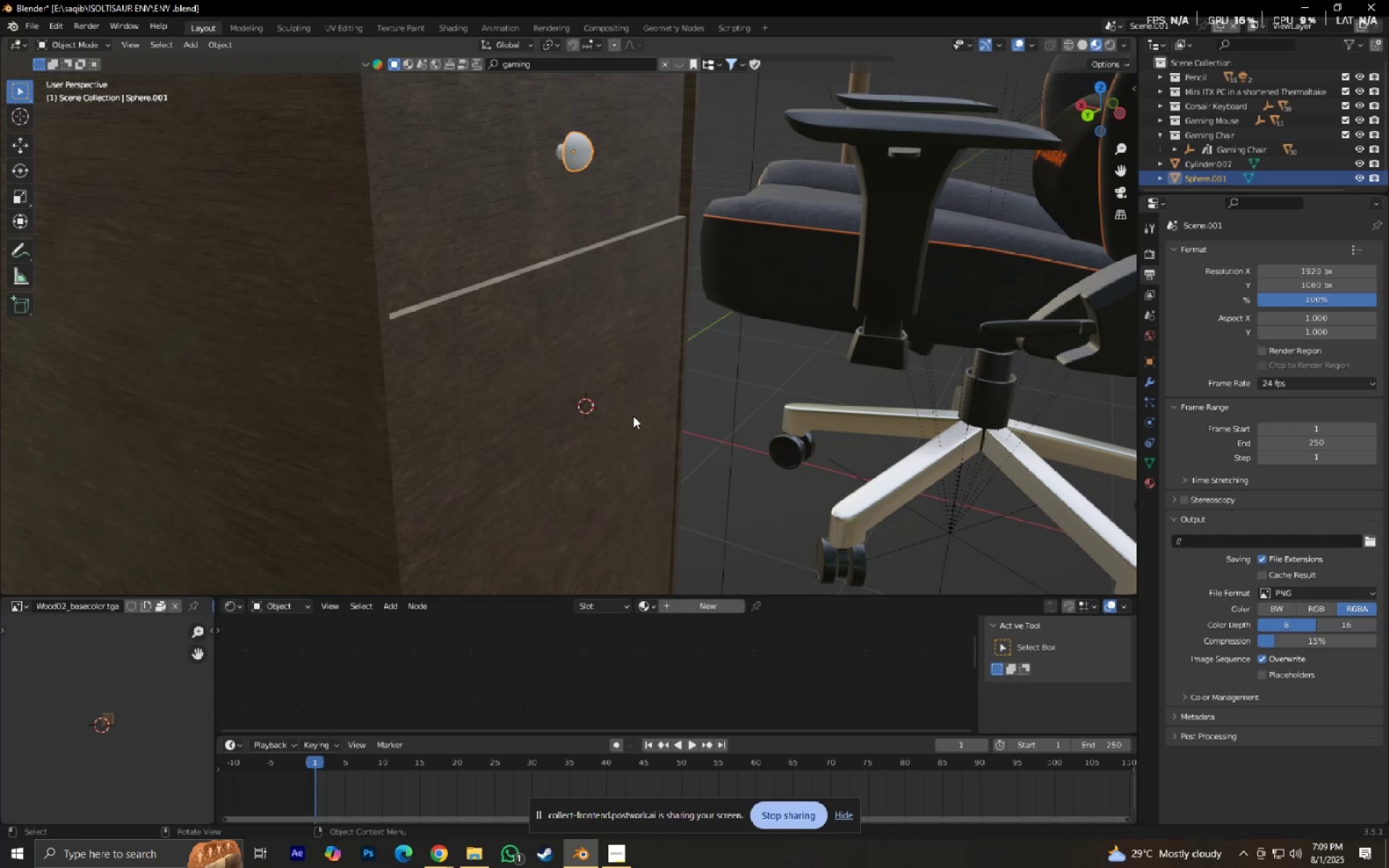 
scroll: coordinate [633, 416], scroll_direction: down, amount: 2.0
 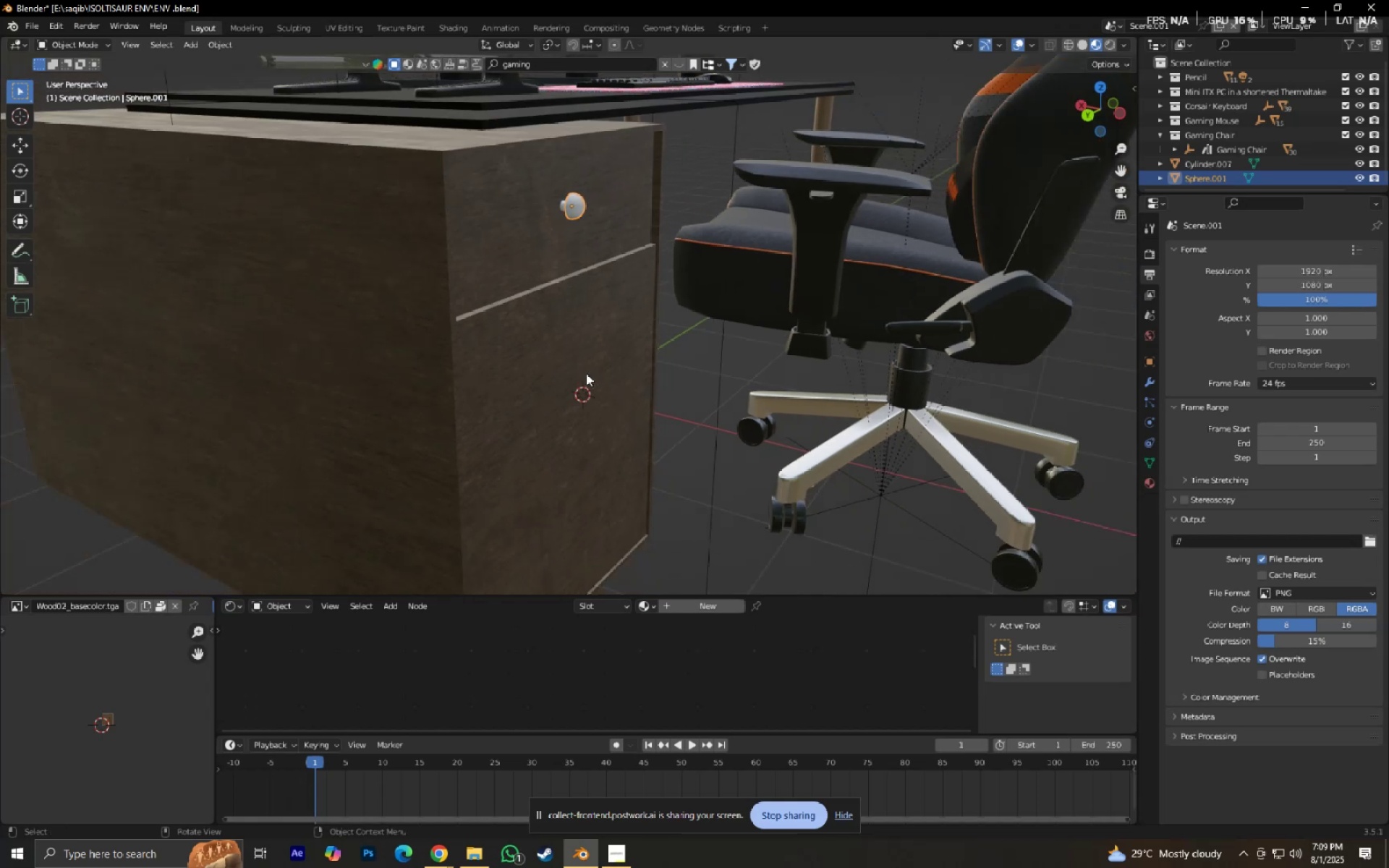 
left_click([580, 363])
 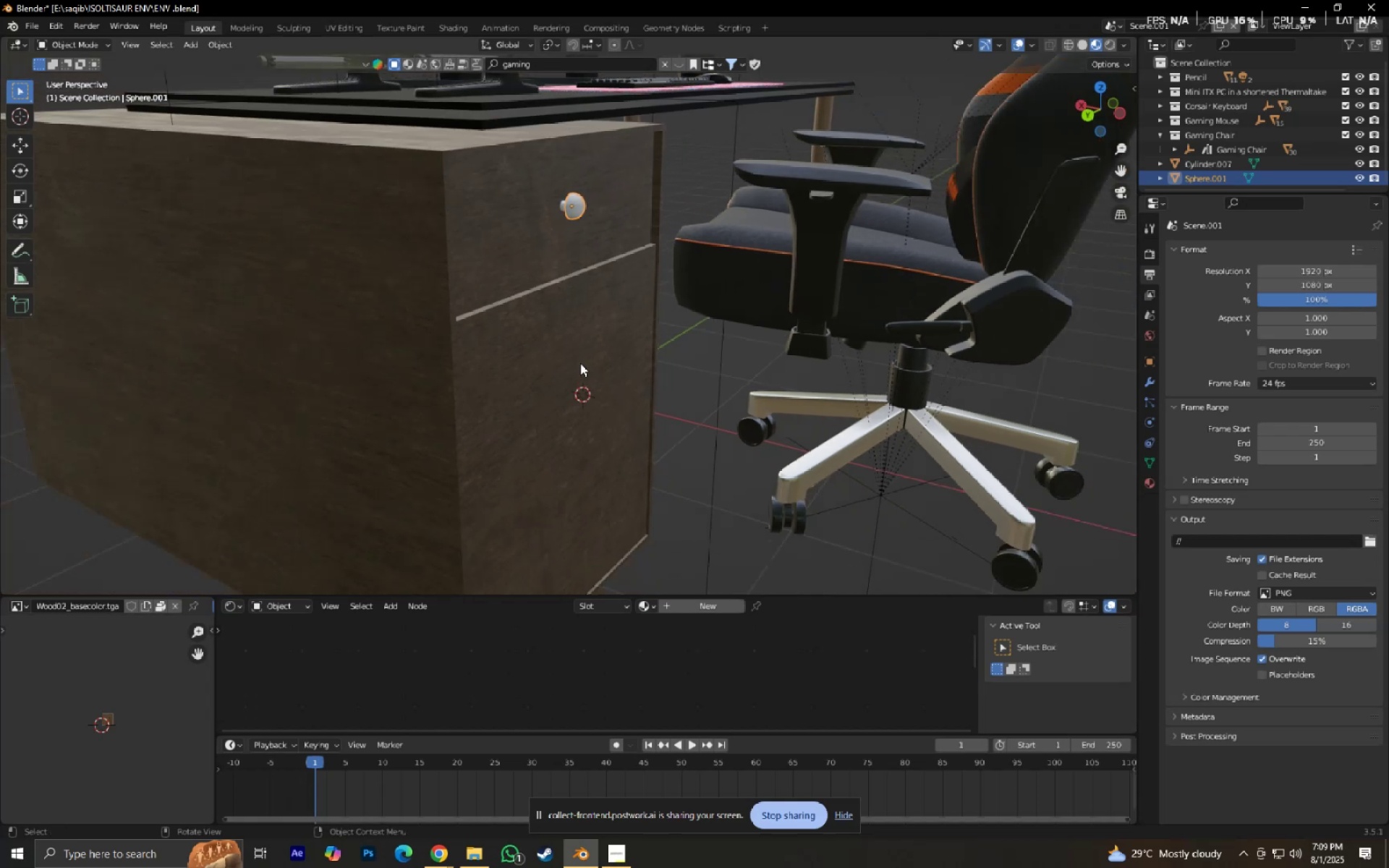 
key(Tab)
 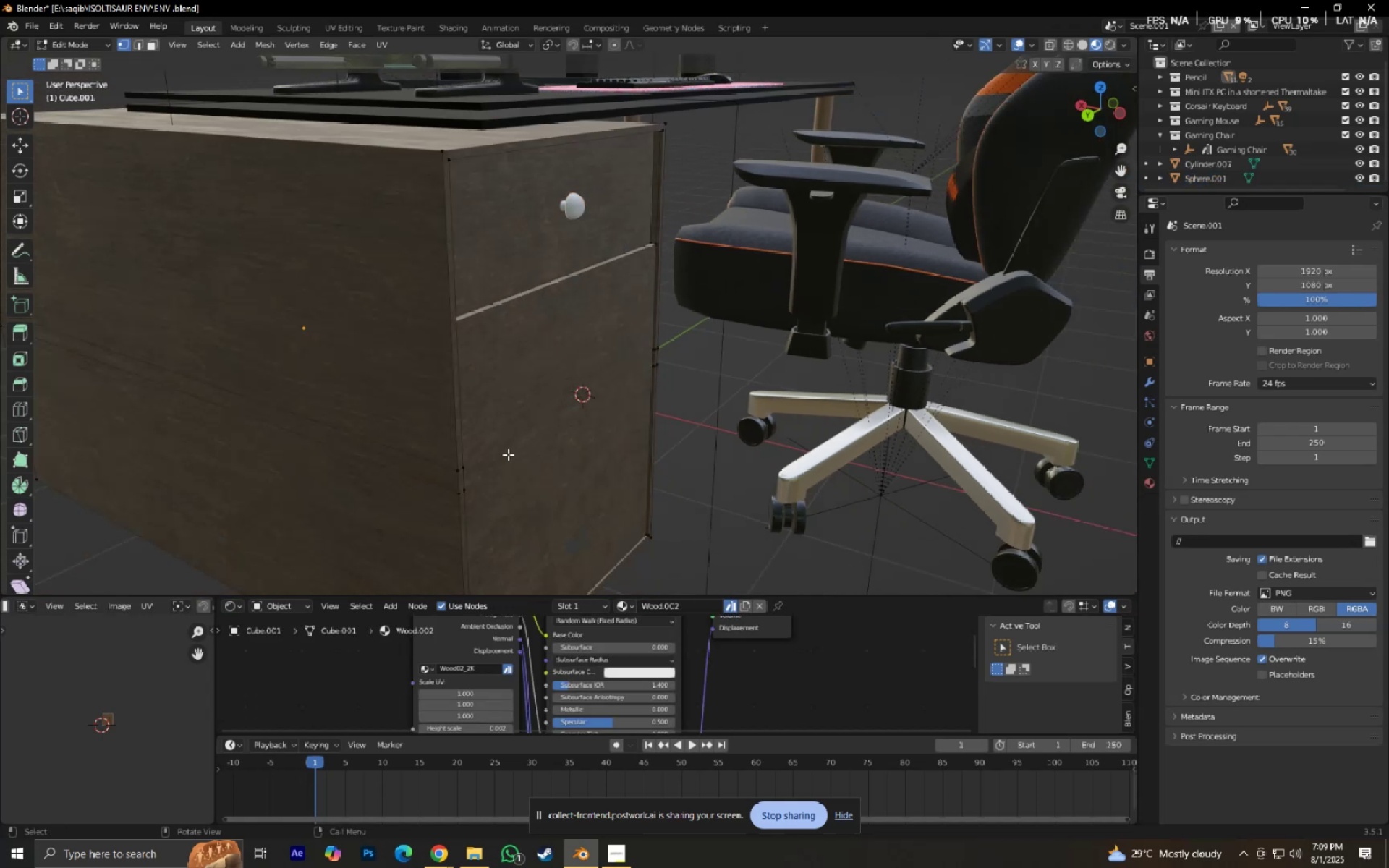 
key(Control+R)
 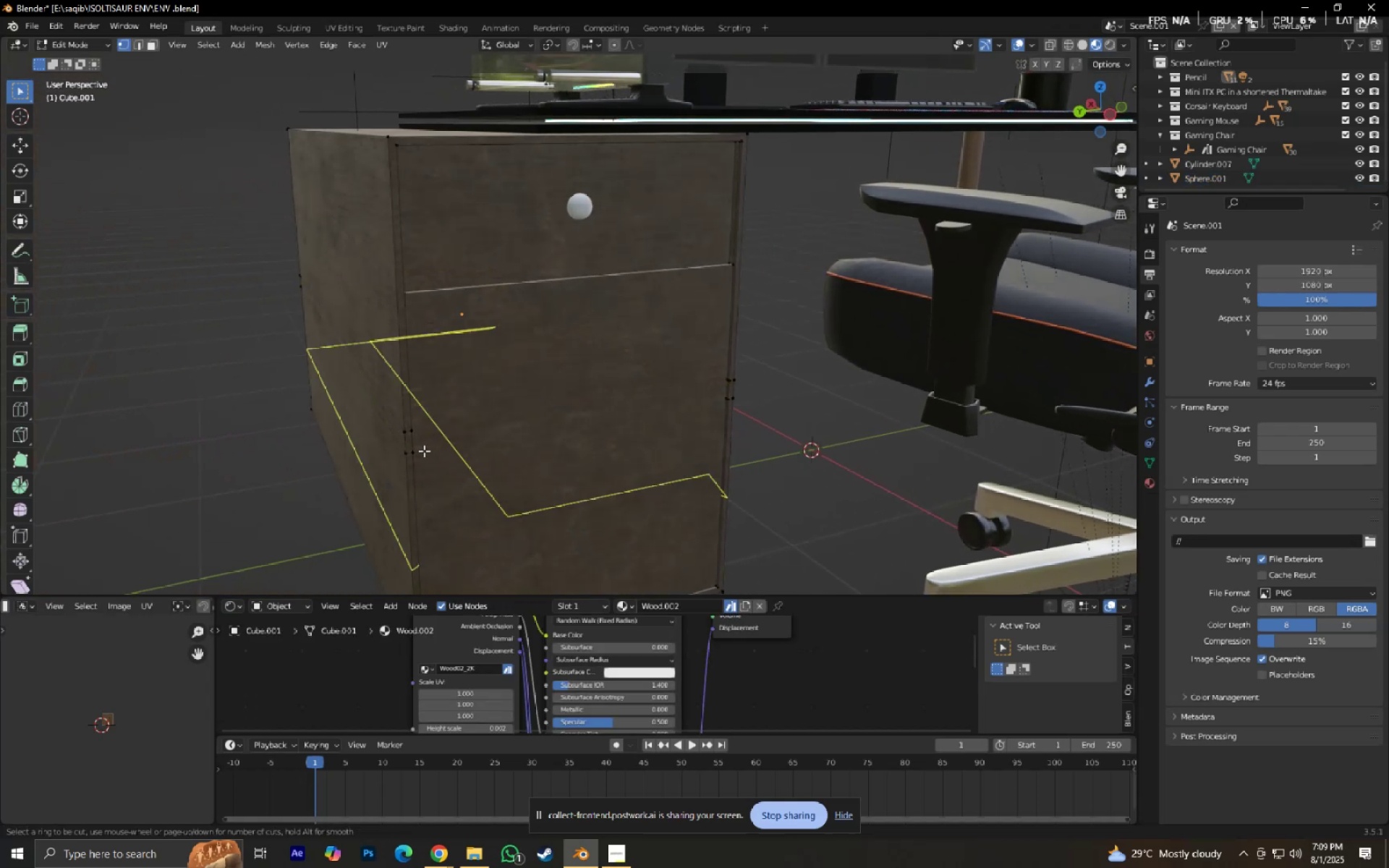 
right_click([629, 417])
 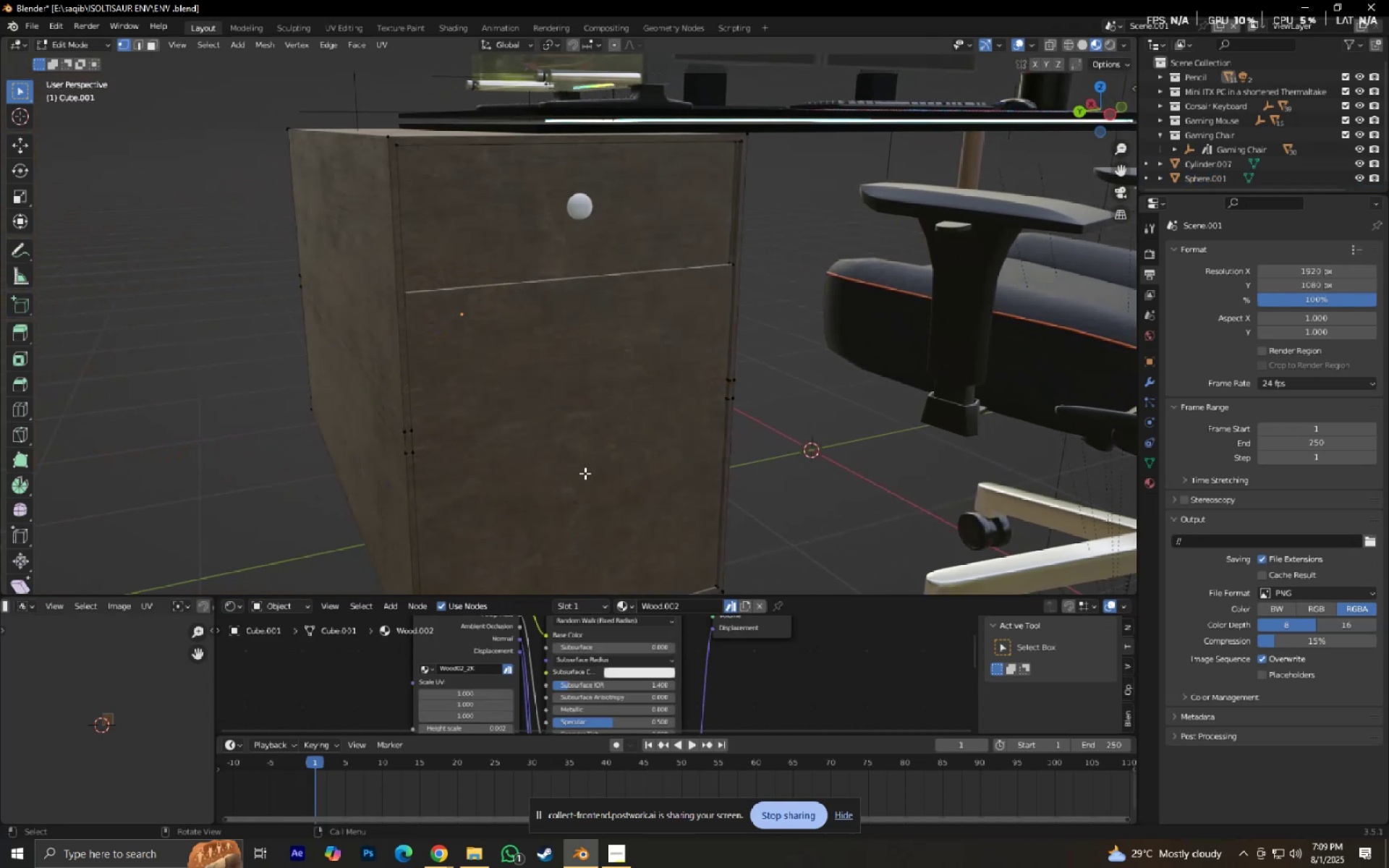 
key(K)
 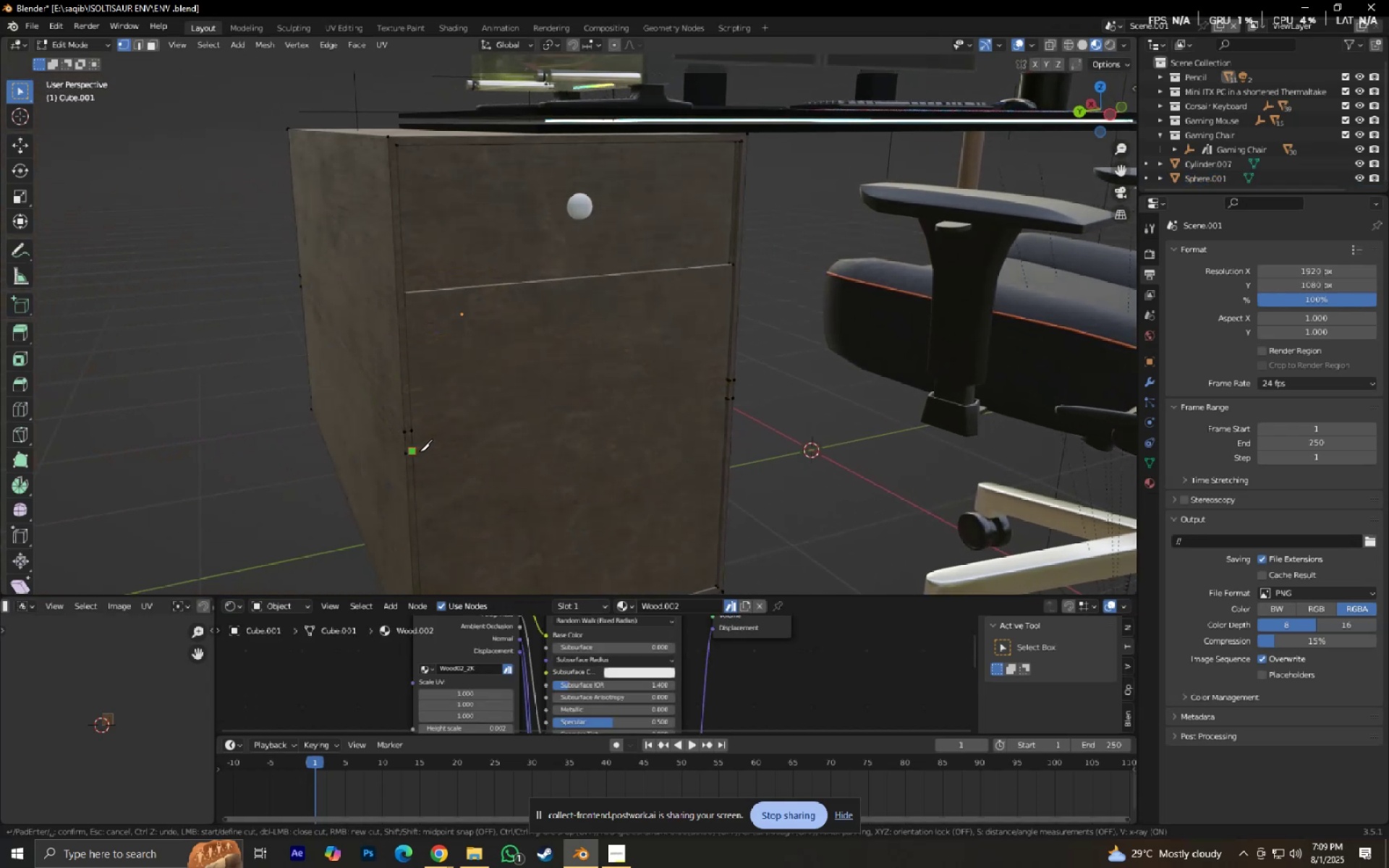 
left_click([418, 451])
 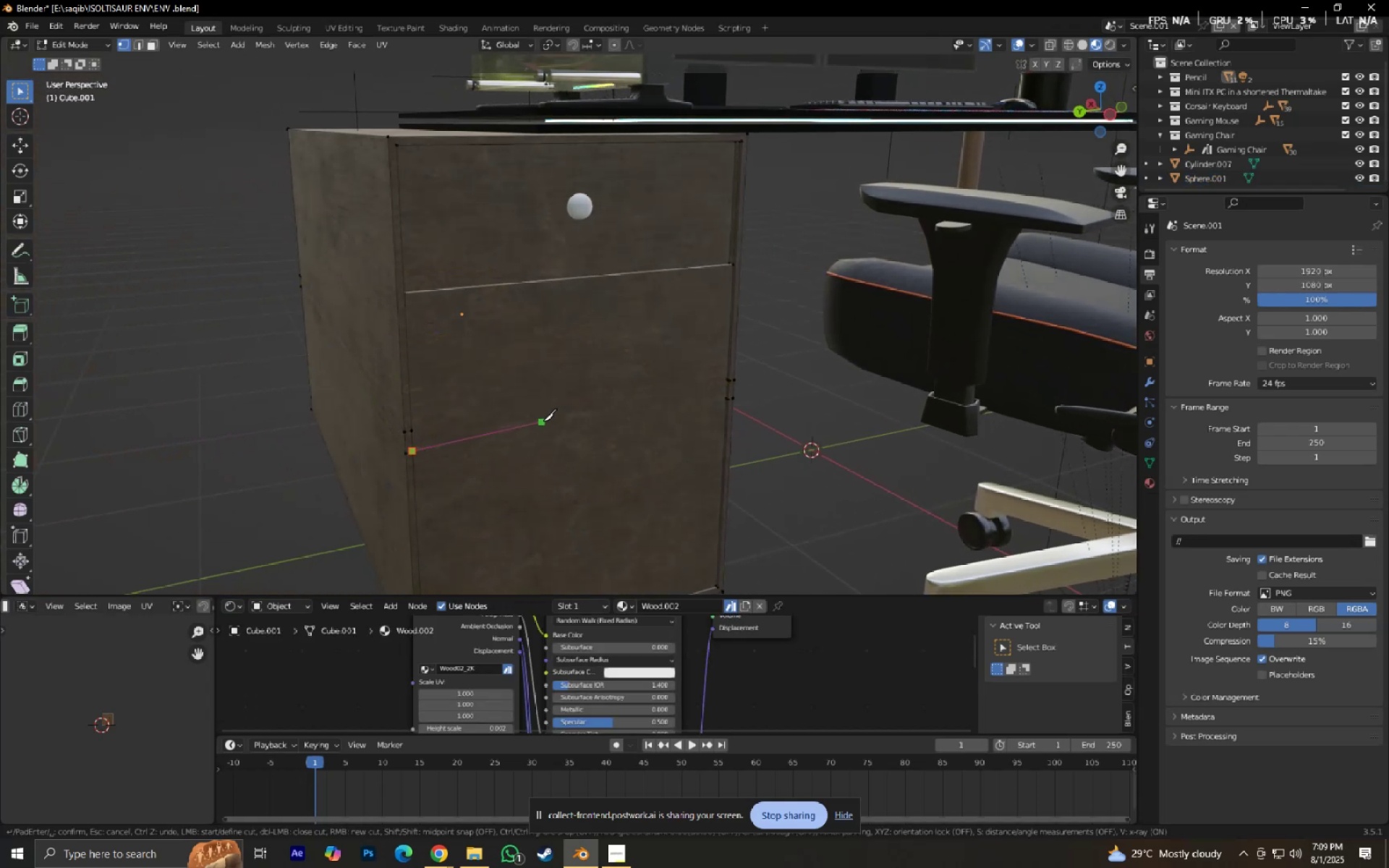 
key(Y)
 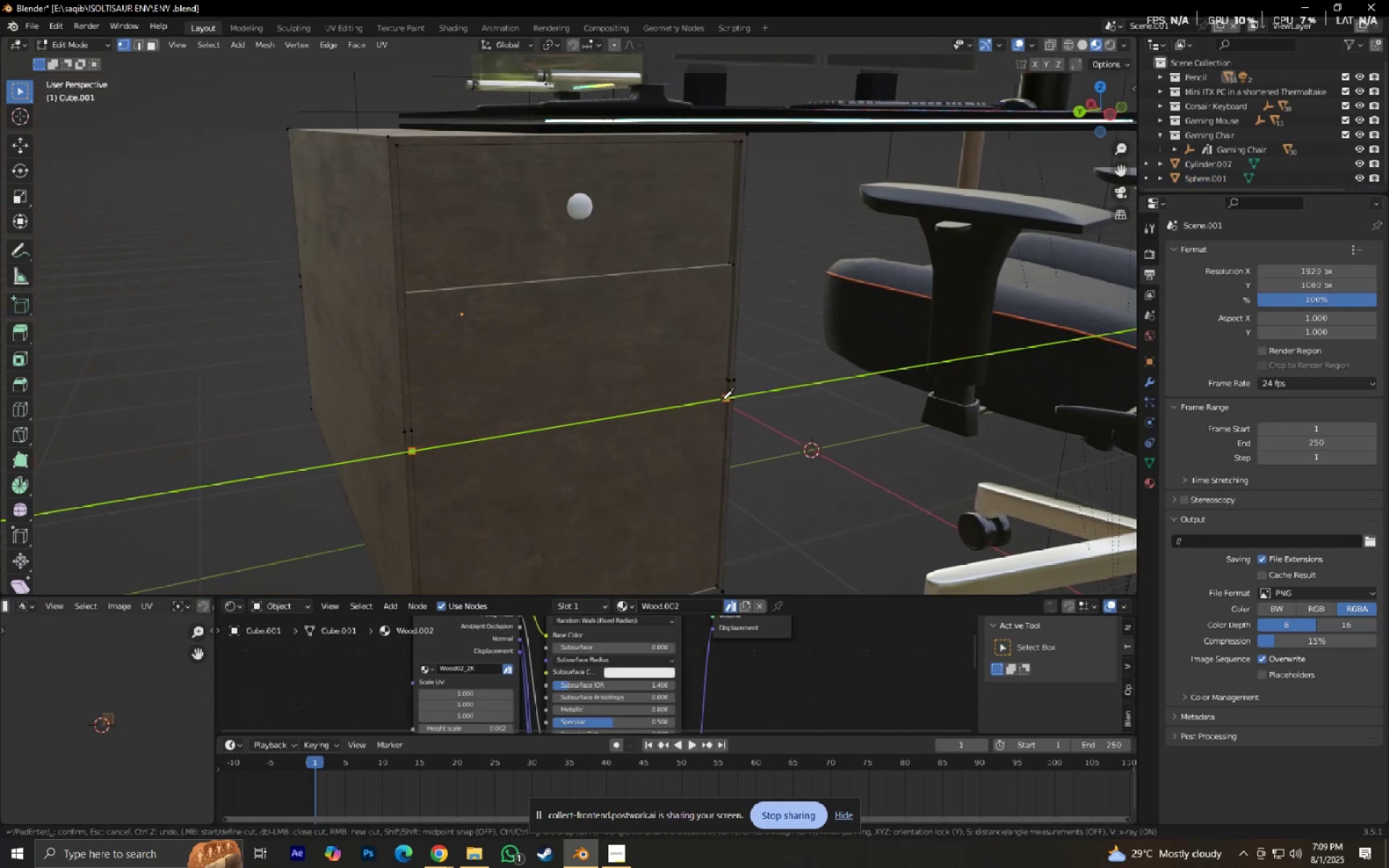 
left_click([721, 399])
 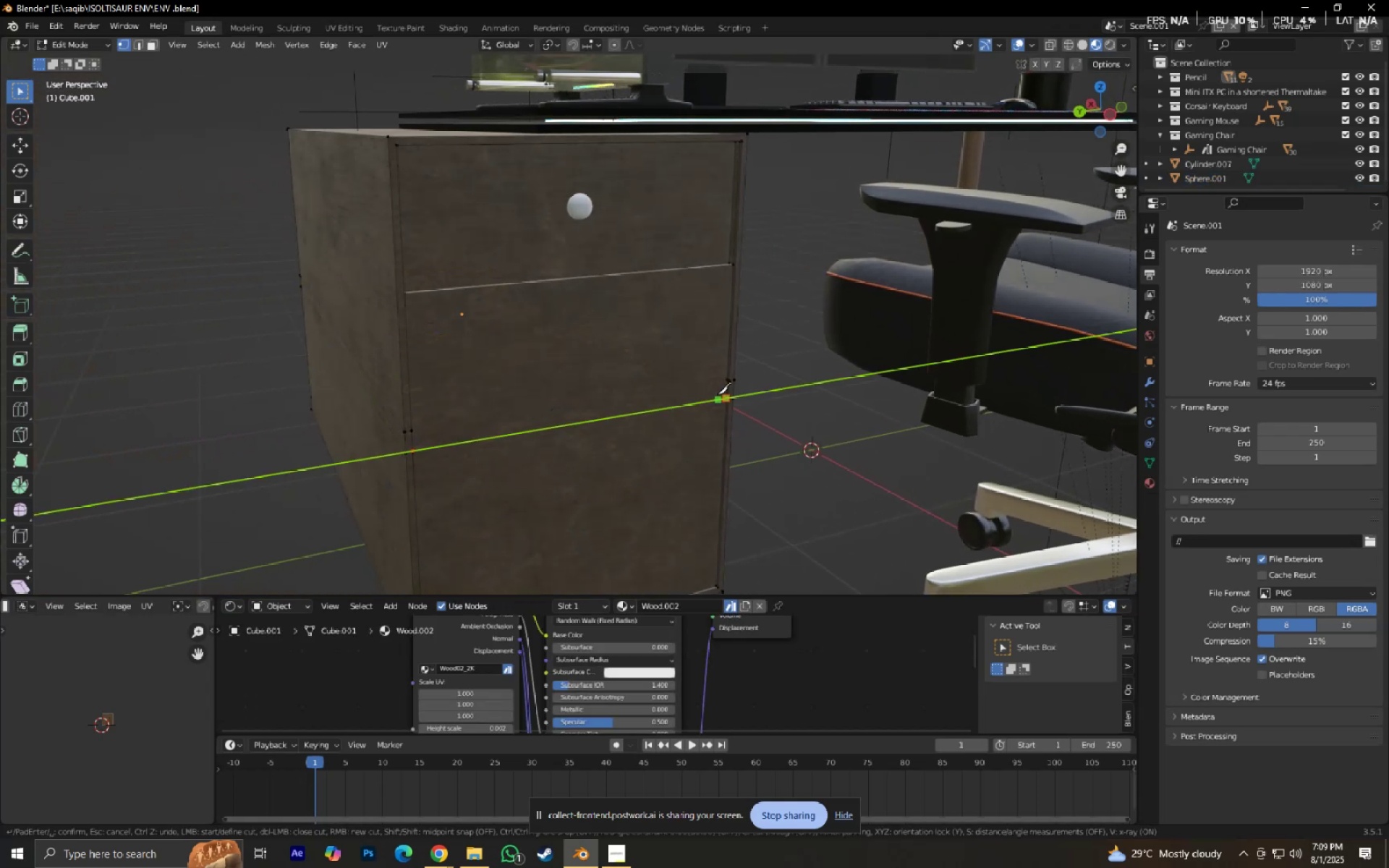 
key(NumpadEnter)
 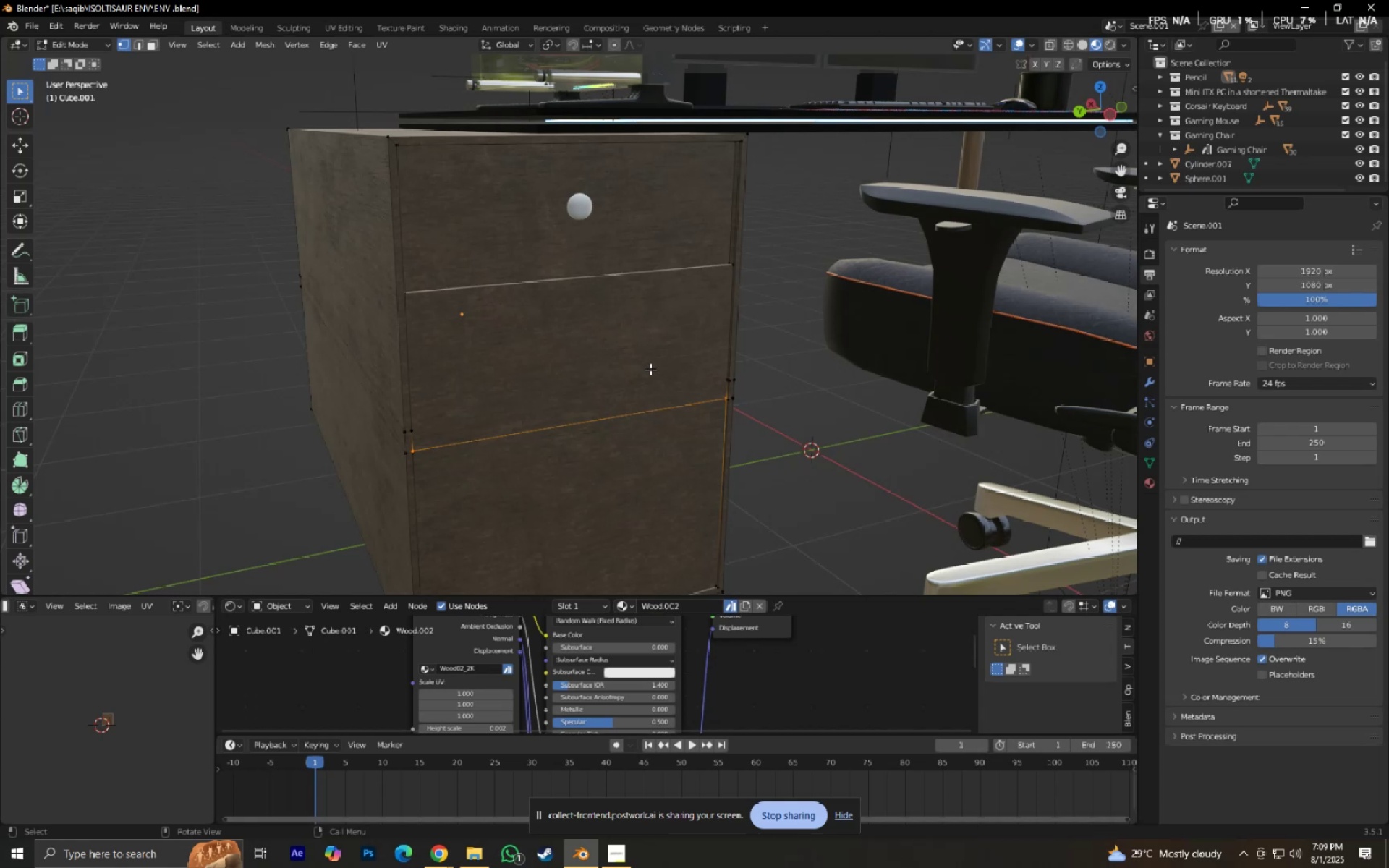 
key(3)
 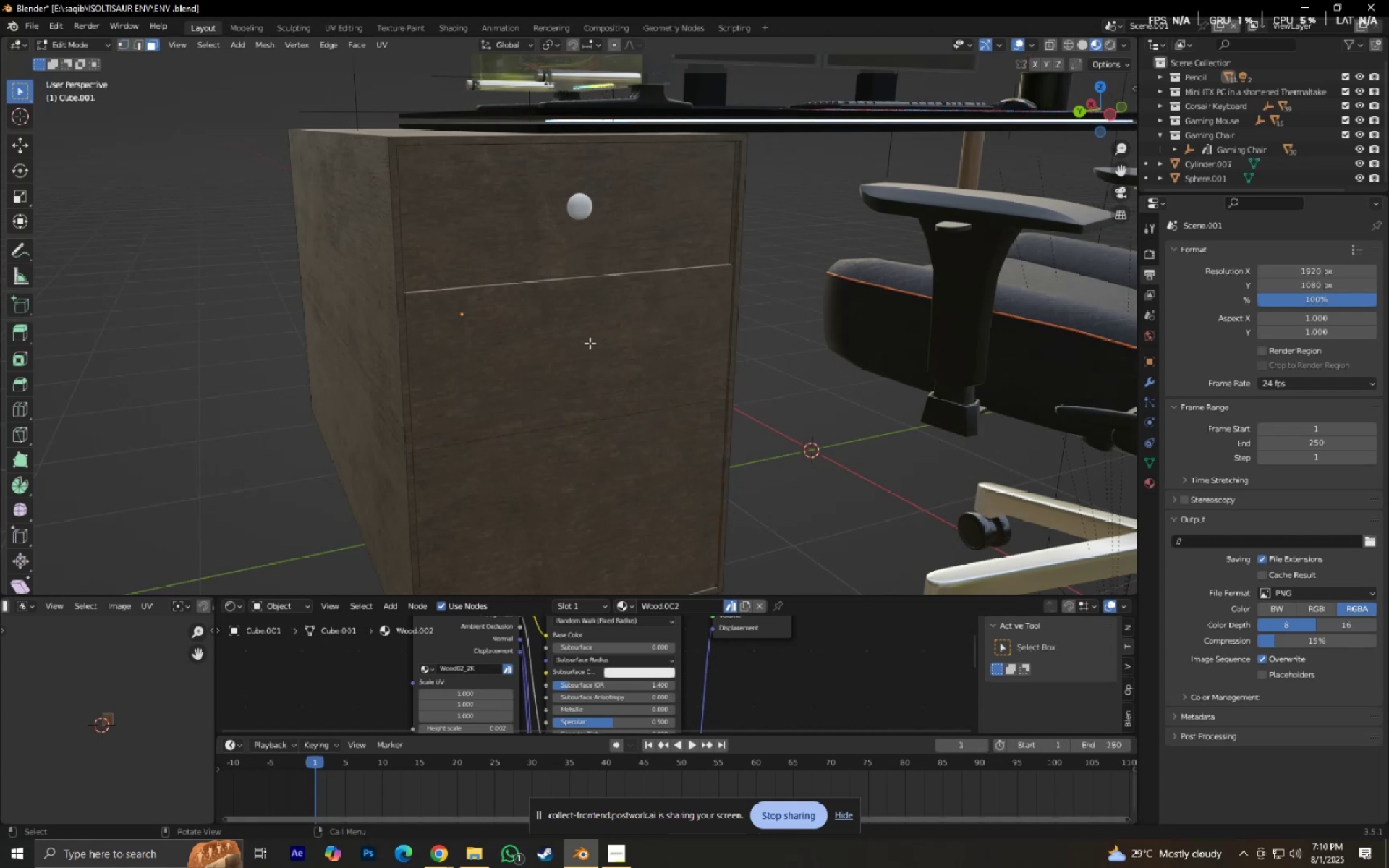 
left_click([590, 343])
 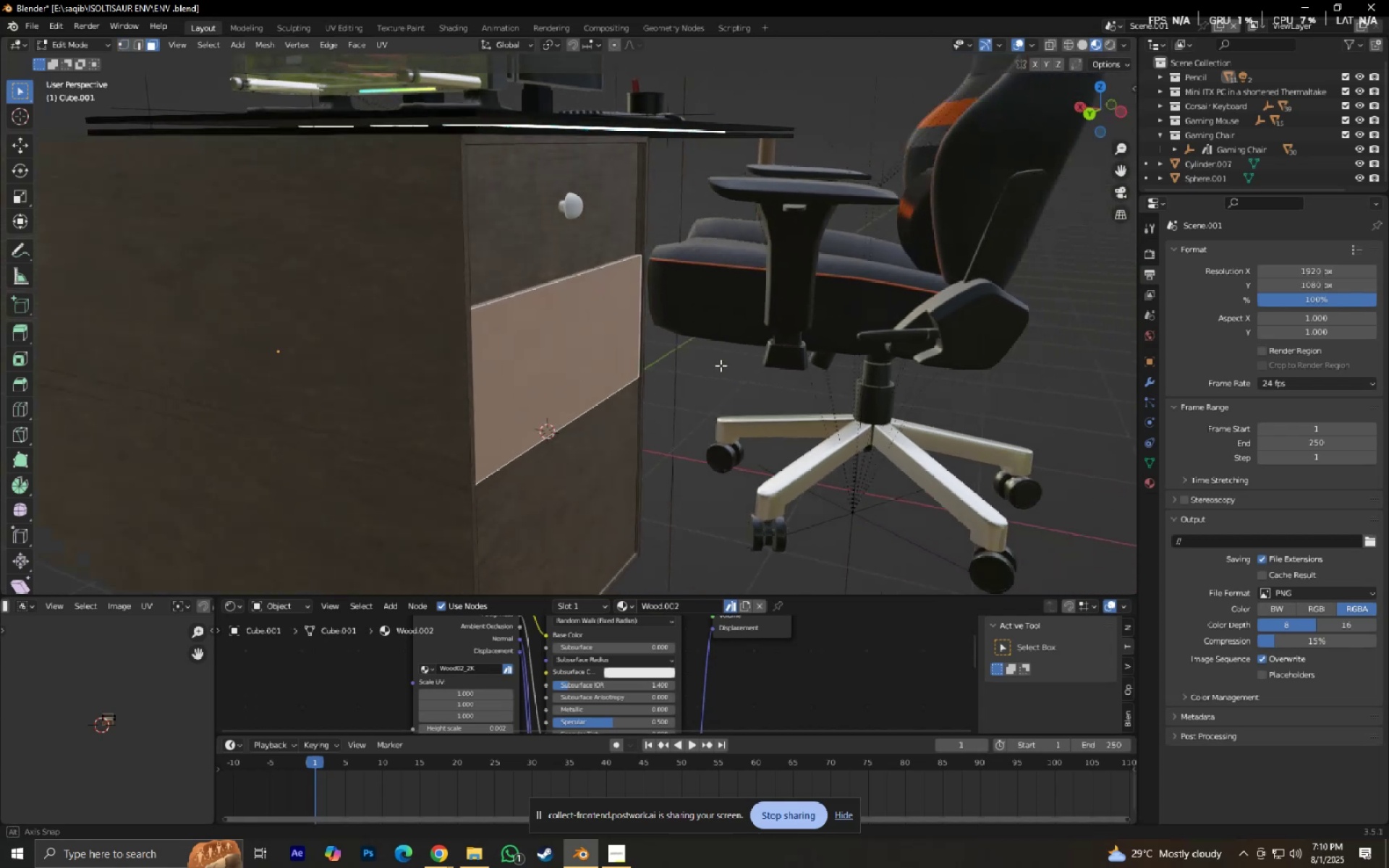 
scroll: coordinate [723, 385], scroll_direction: up, amount: 3.0
 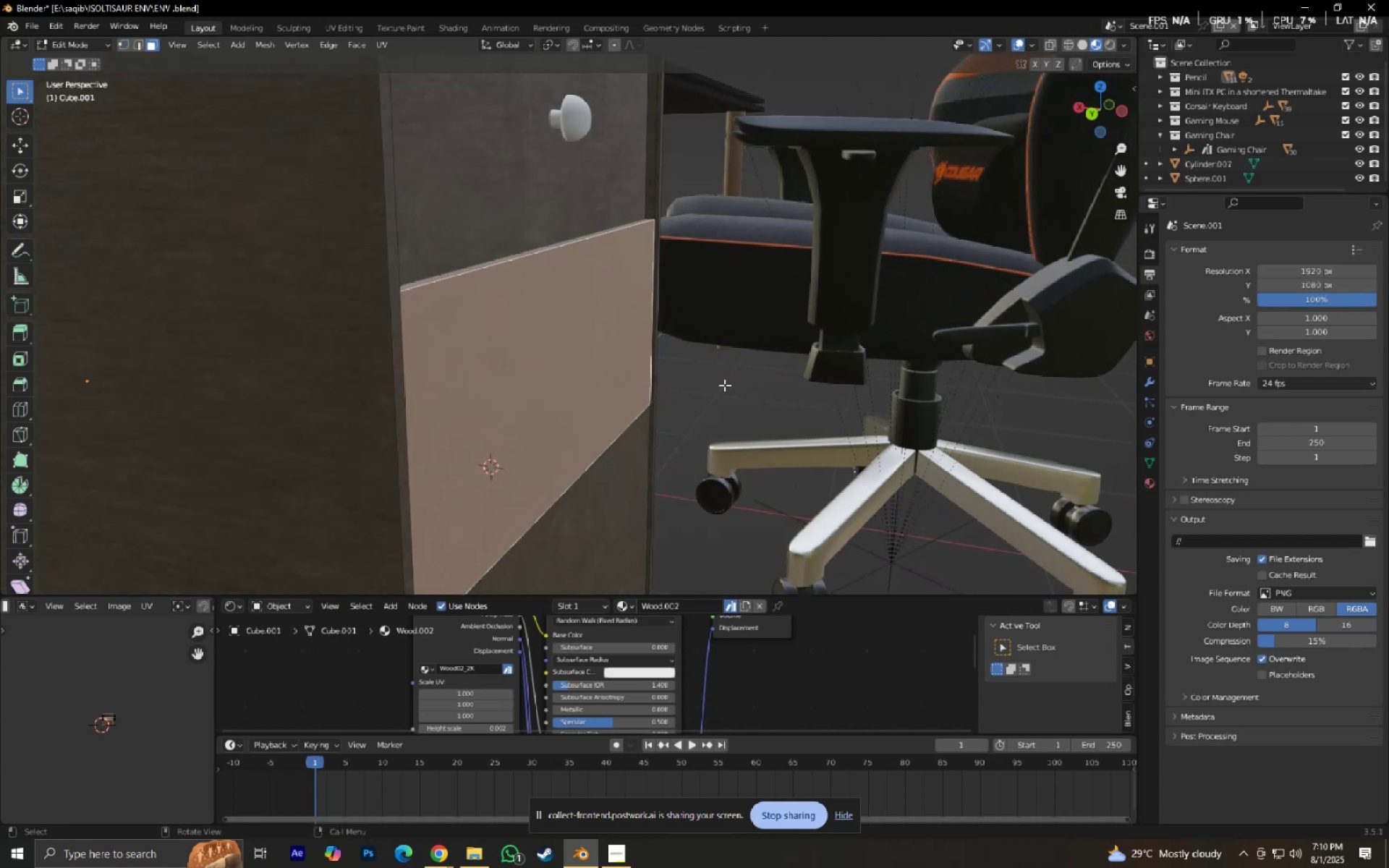 
hold_key(key=ShiftLeft, duration=0.34)
 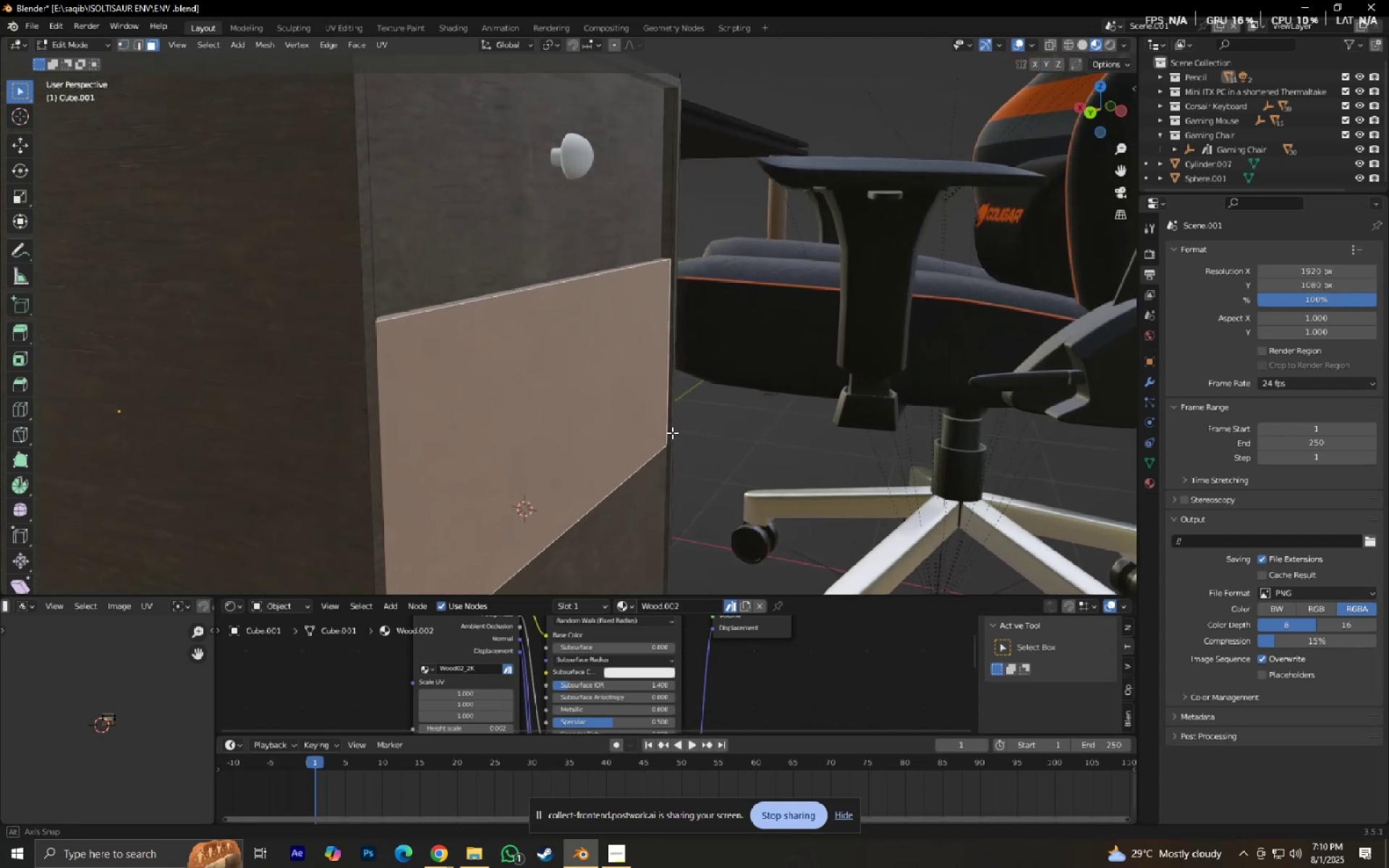 
hold_key(key=ShiftLeft, duration=0.34)
 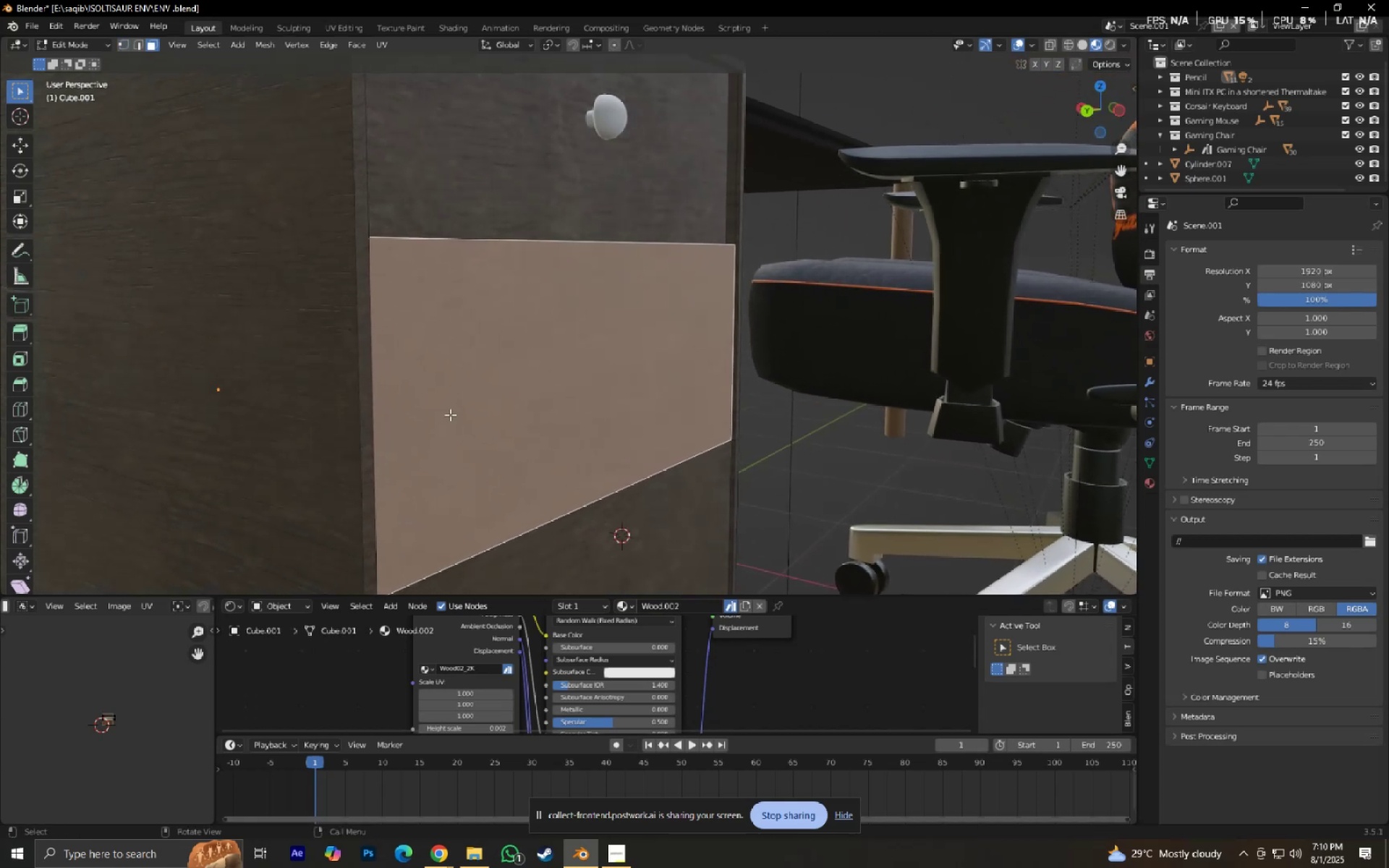 
hold_key(key=ControlLeft, duration=0.38)
 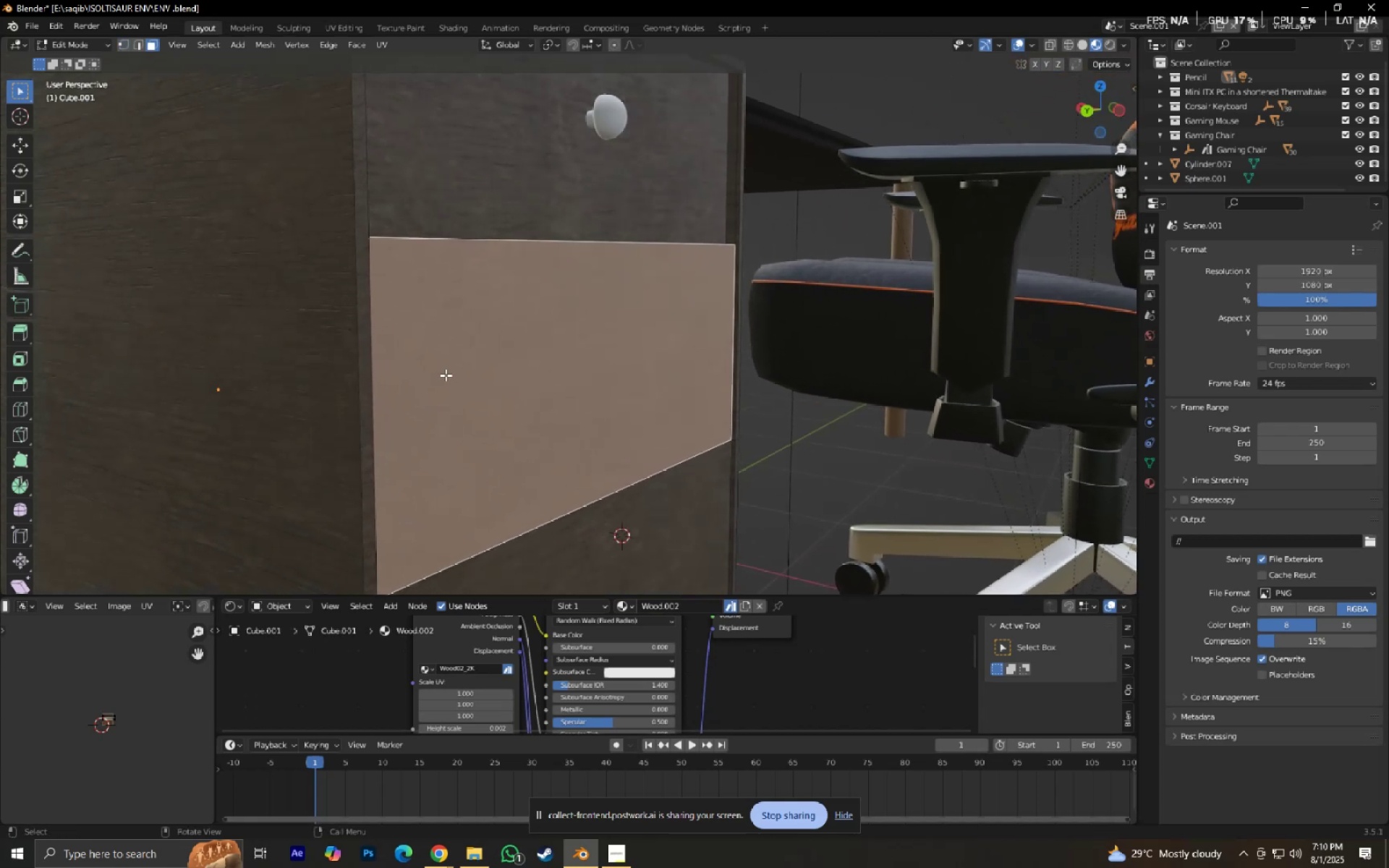 
key(K)
 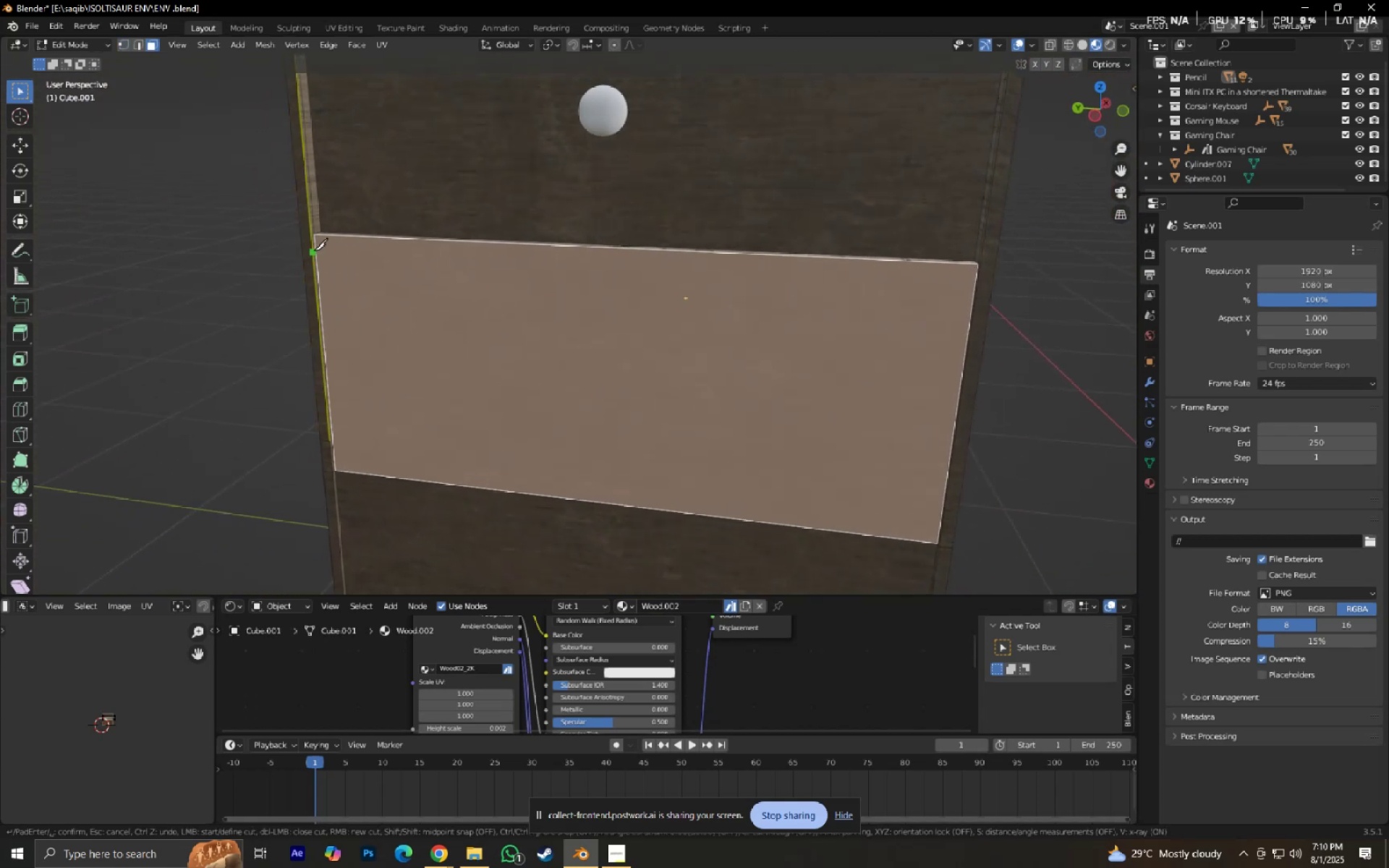 
left_click([318, 246])
 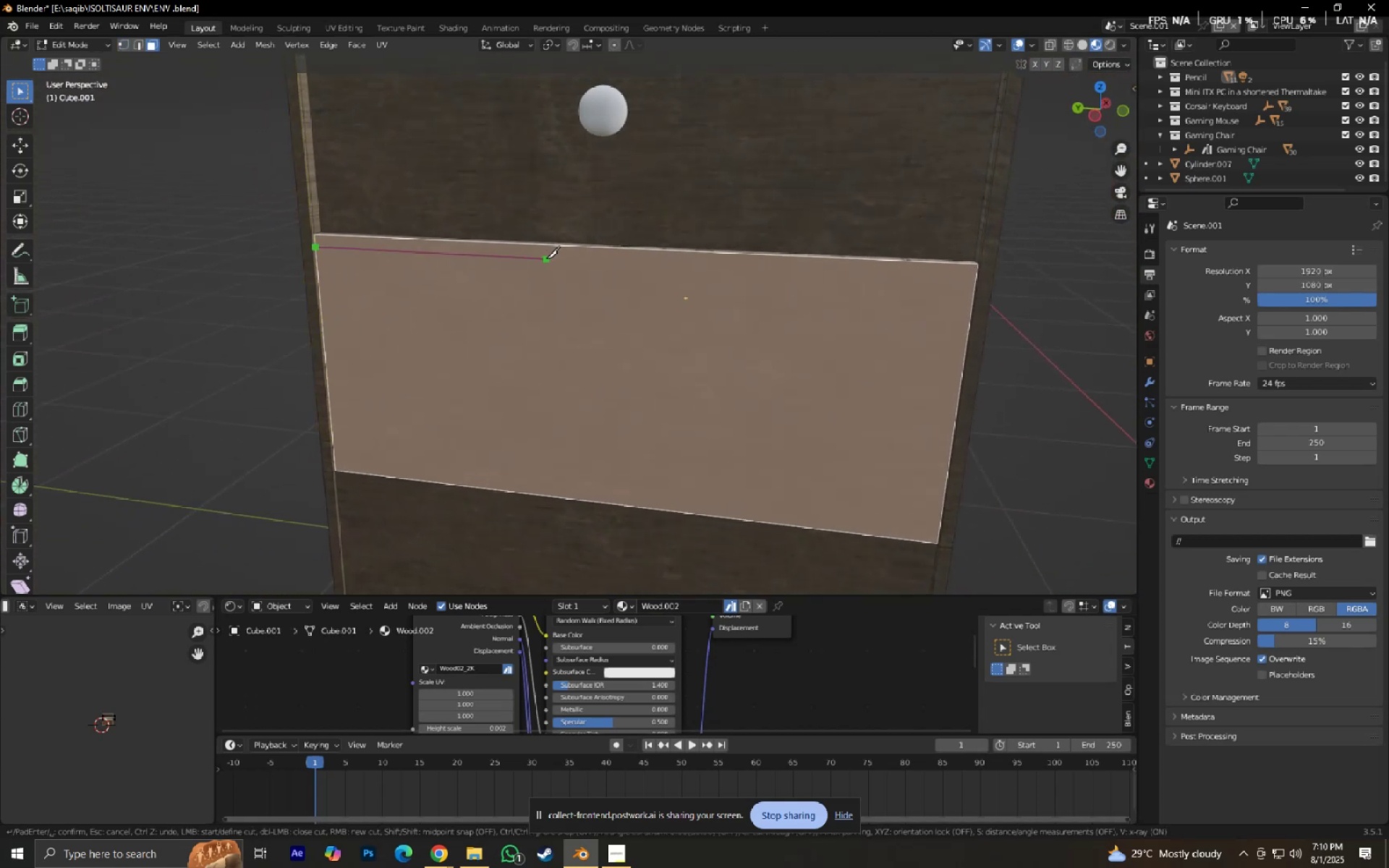 
key(Y)
 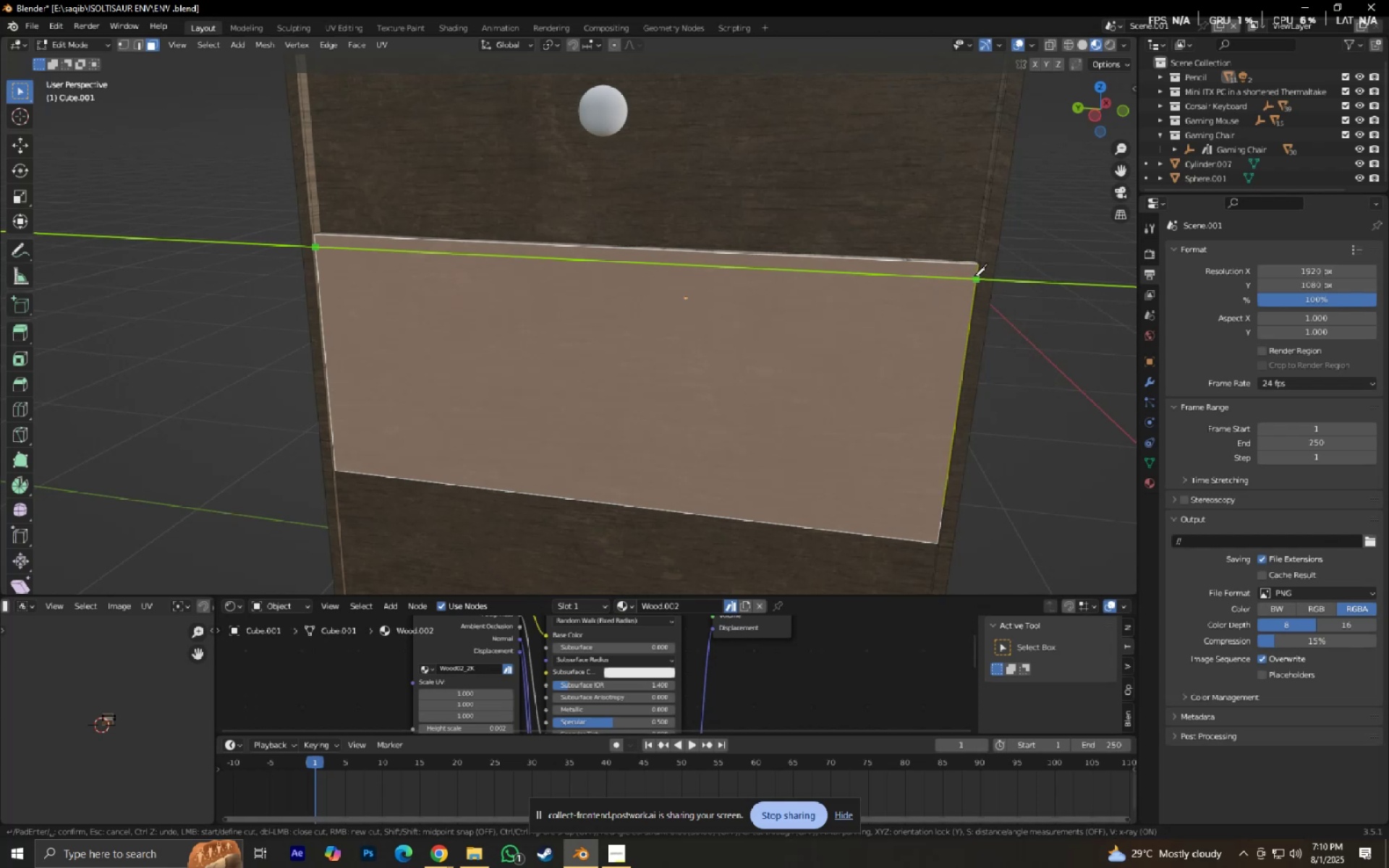 
left_click([974, 276])
 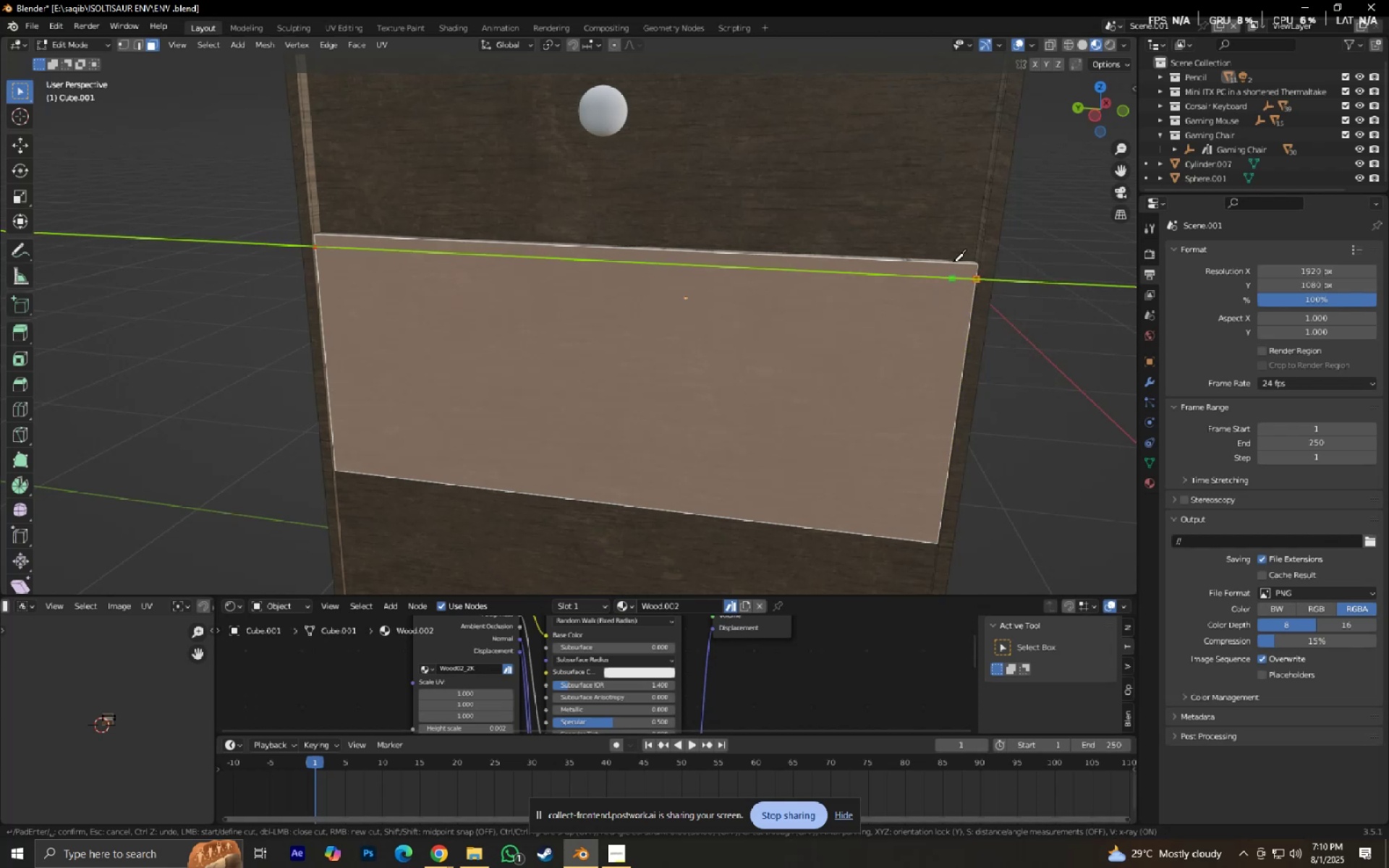 
key(NumpadEnter)
 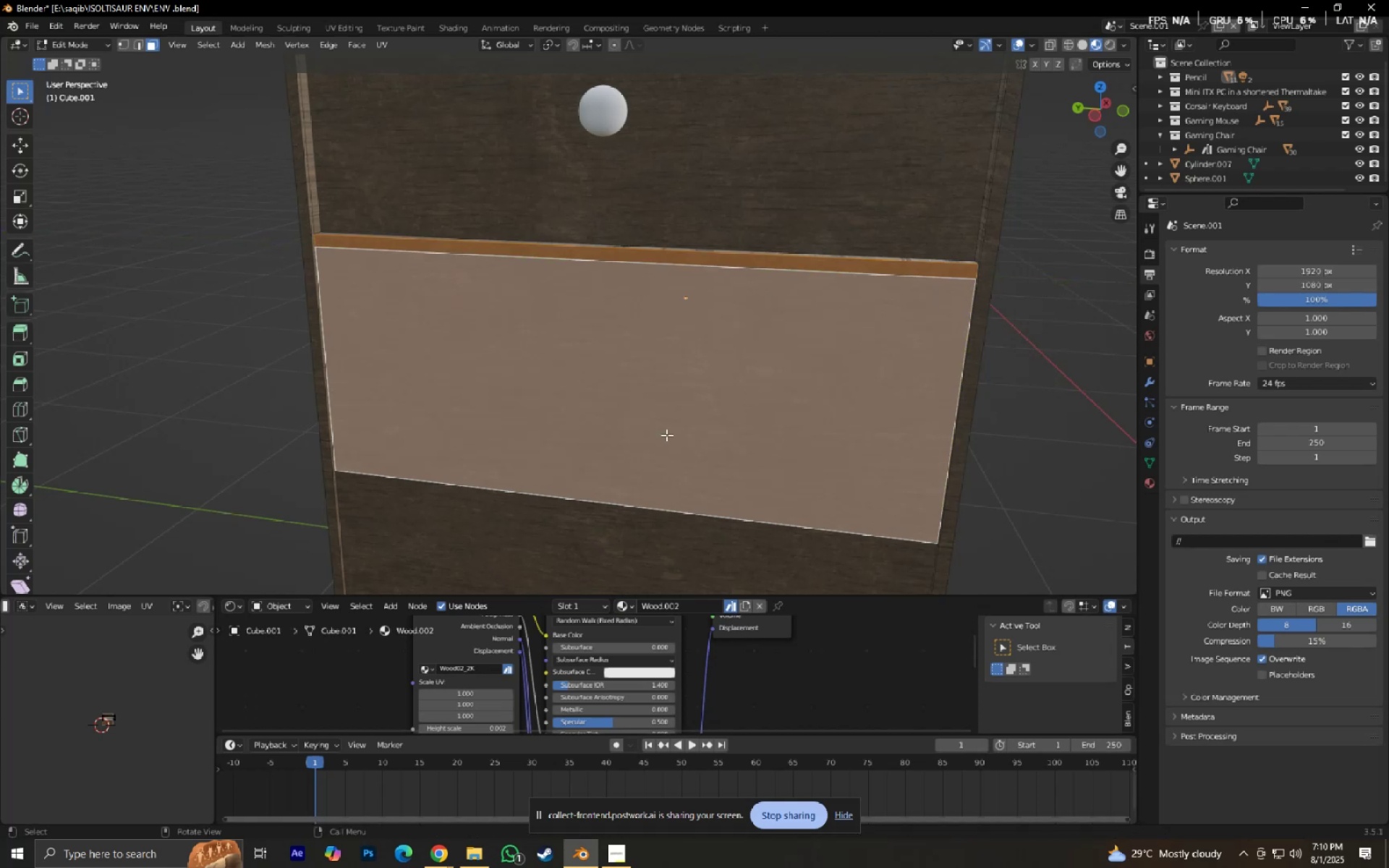 
key(E)
 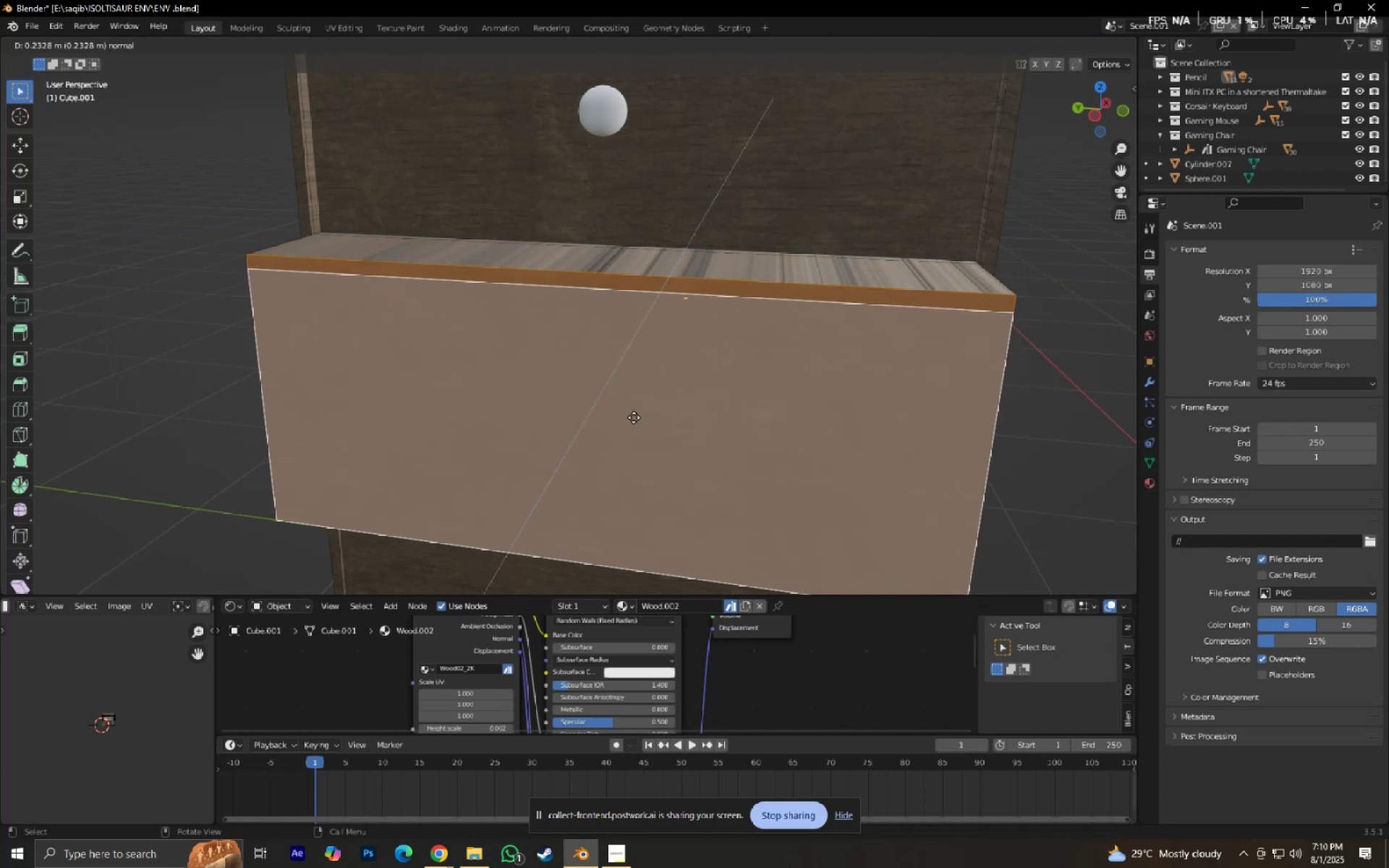 
right_click([643, 414])
 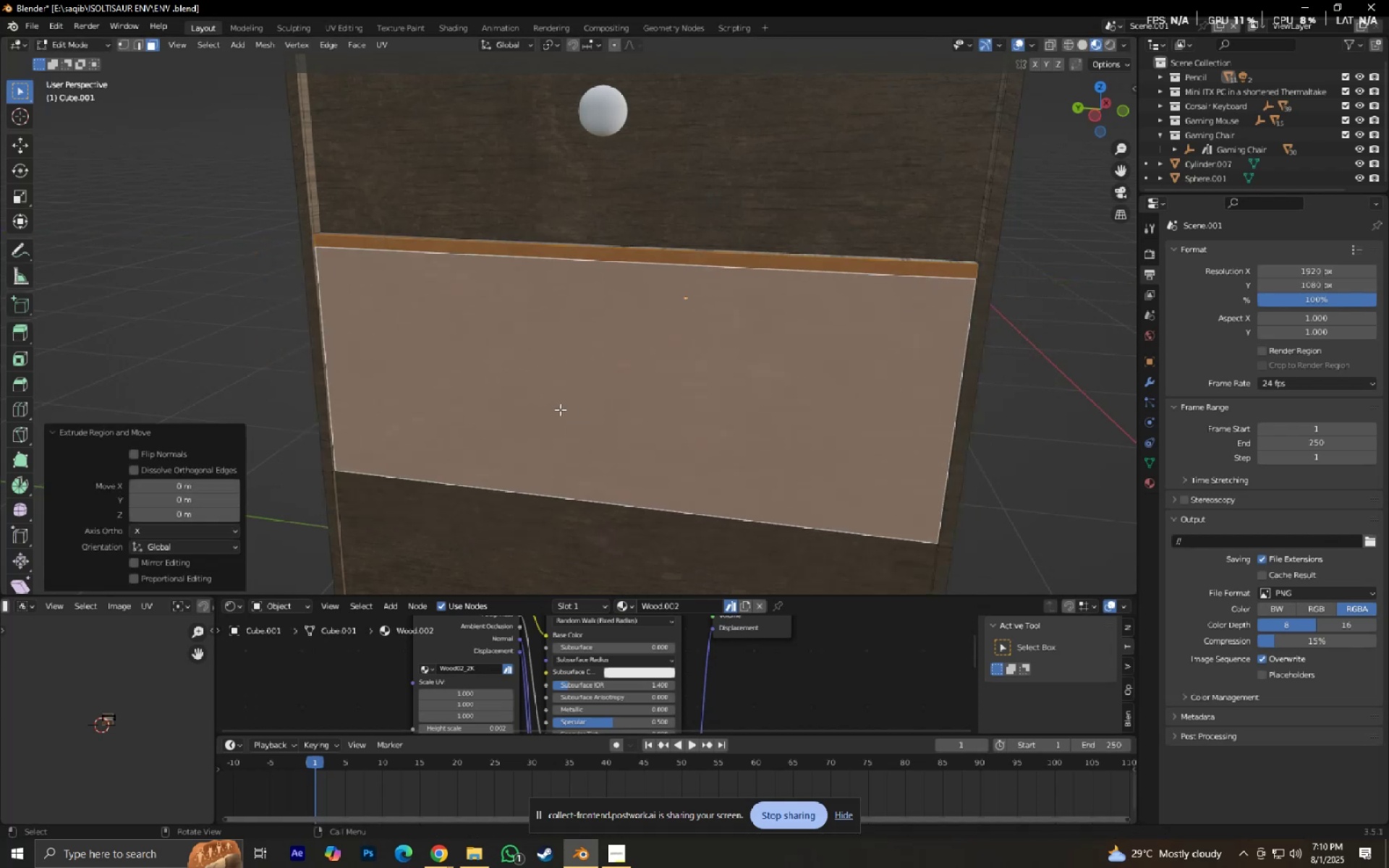 
key(3)
 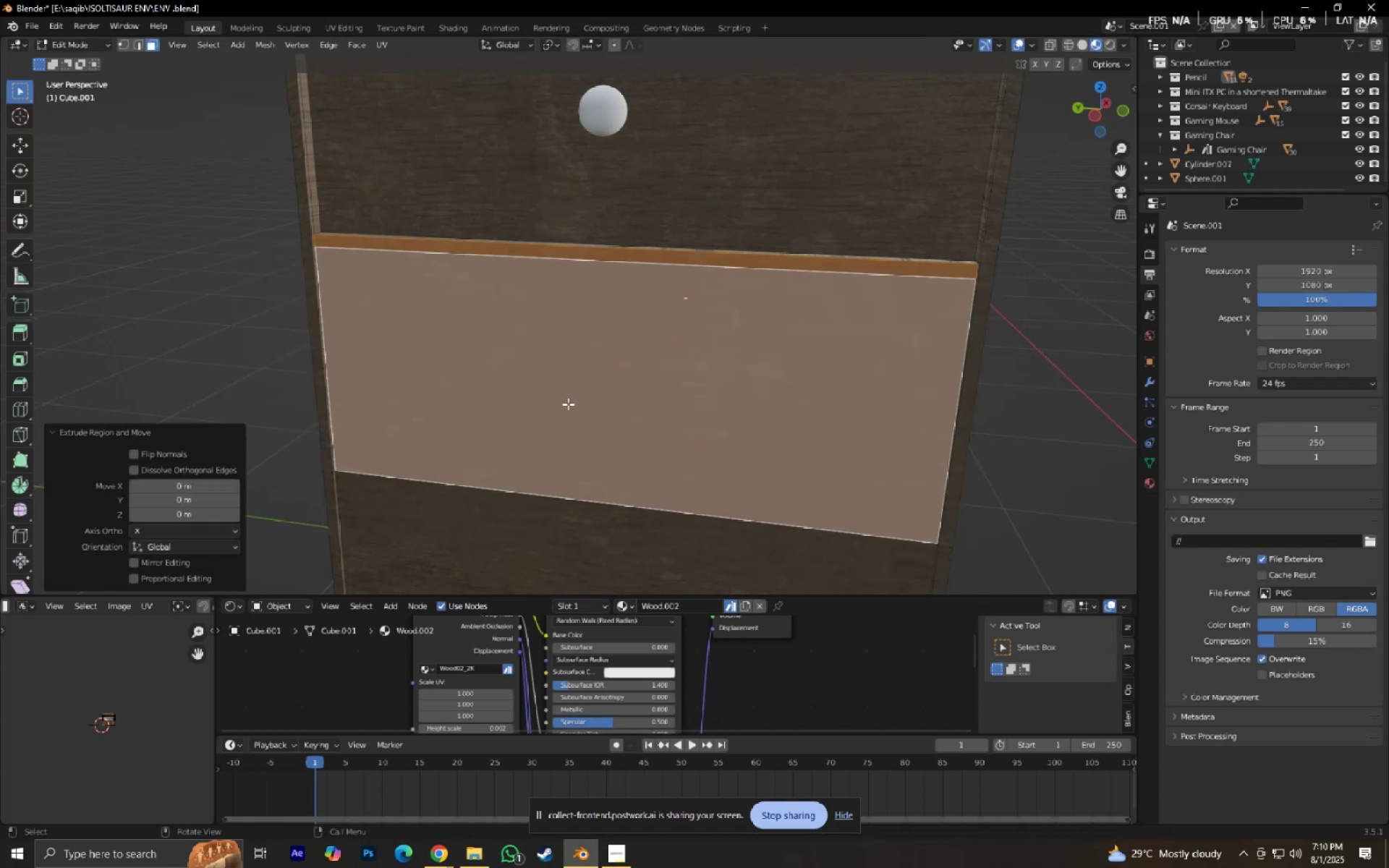 
left_click([568, 404])
 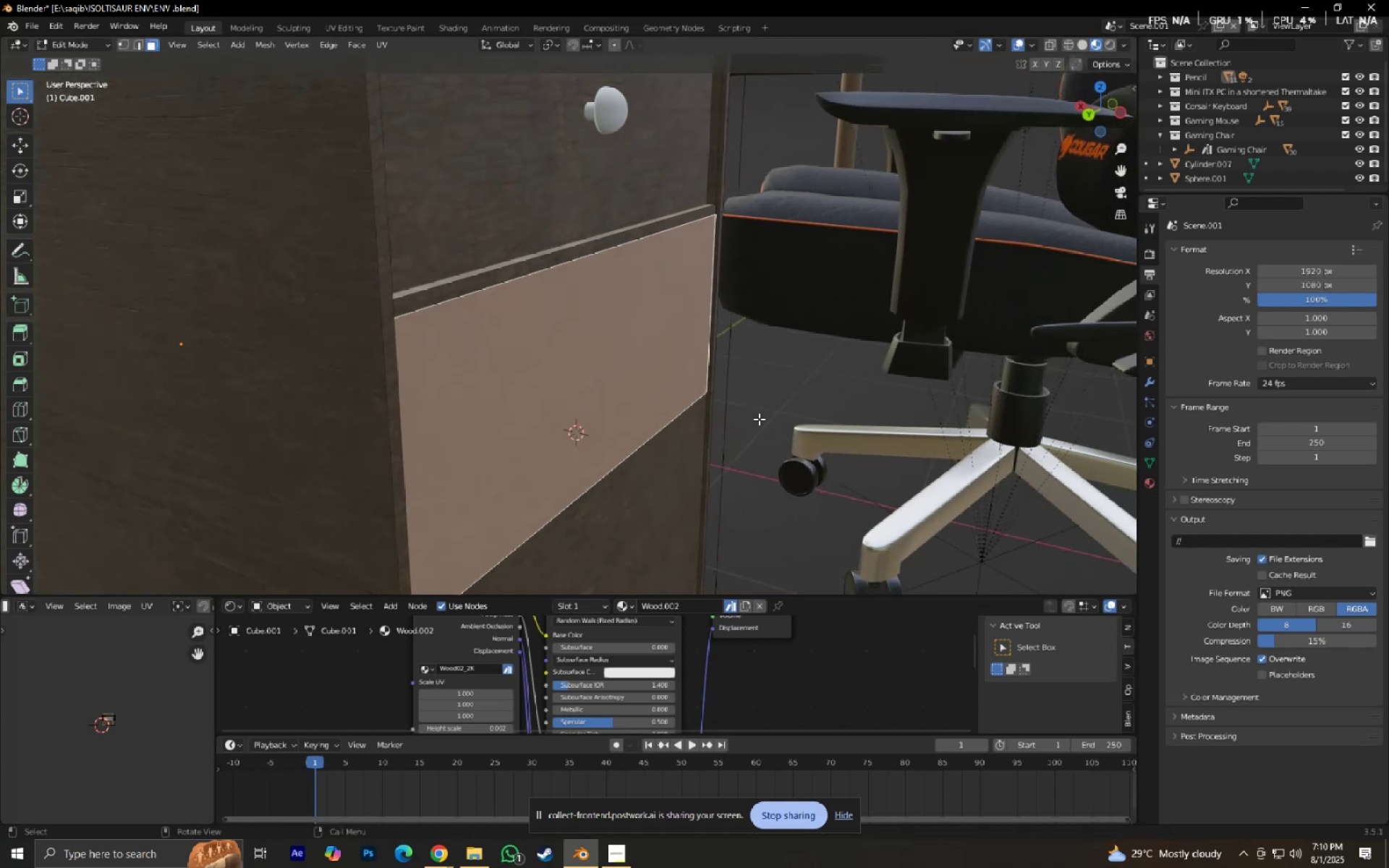 
key(E)
 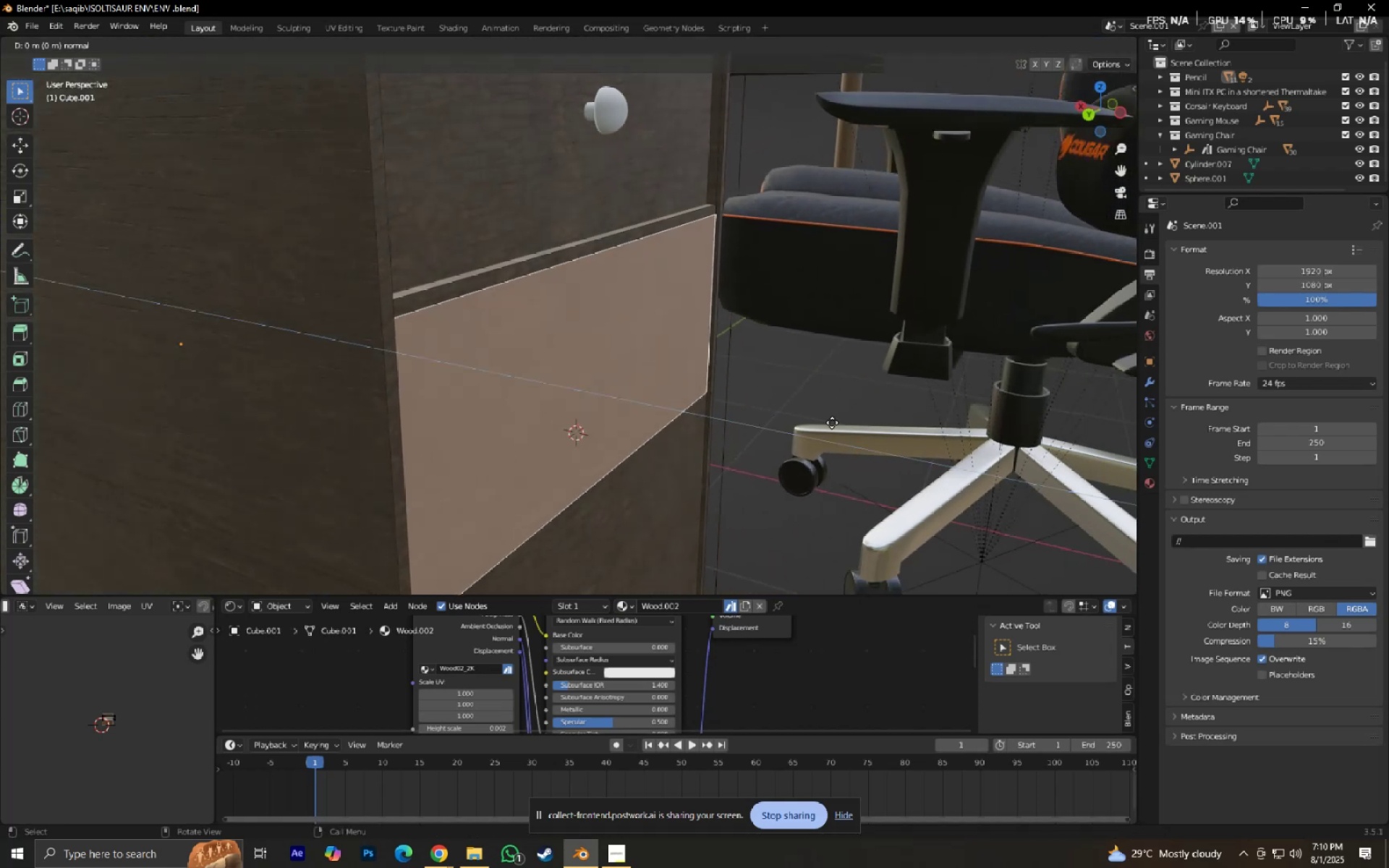 
hold_key(key=ShiftLeft, duration=1.33)
 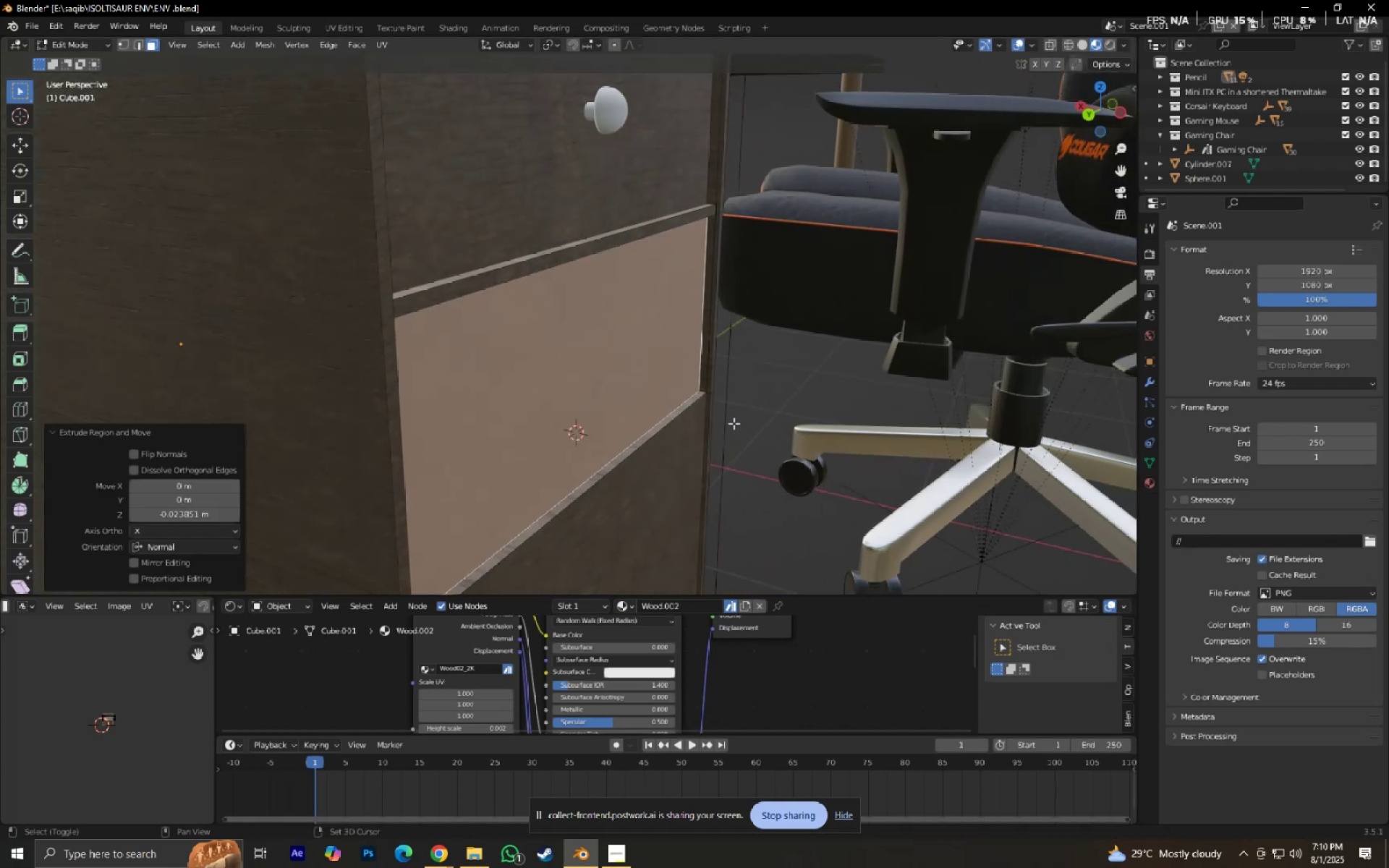 
left_click([734, 423])
 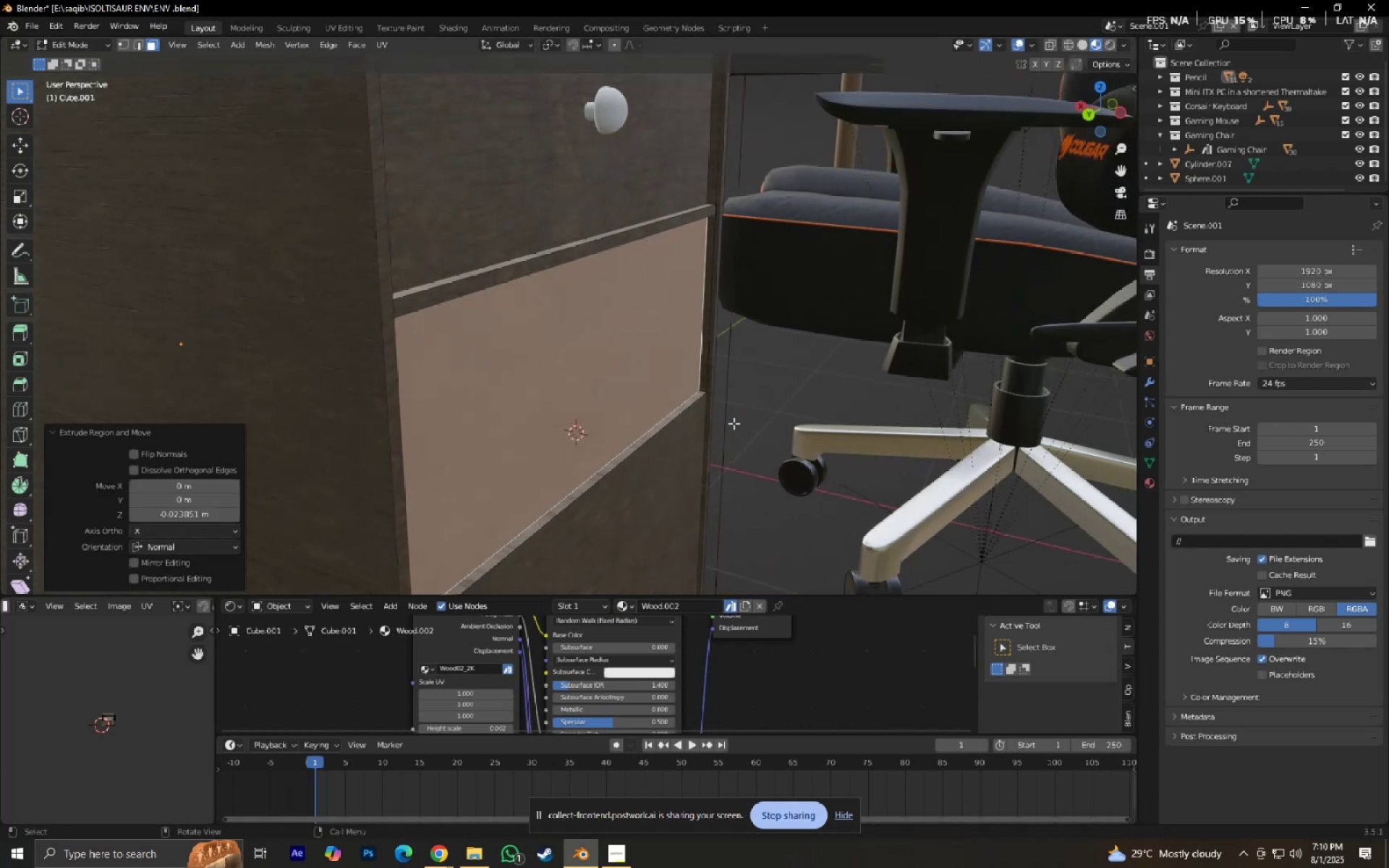 
key(Tab)
 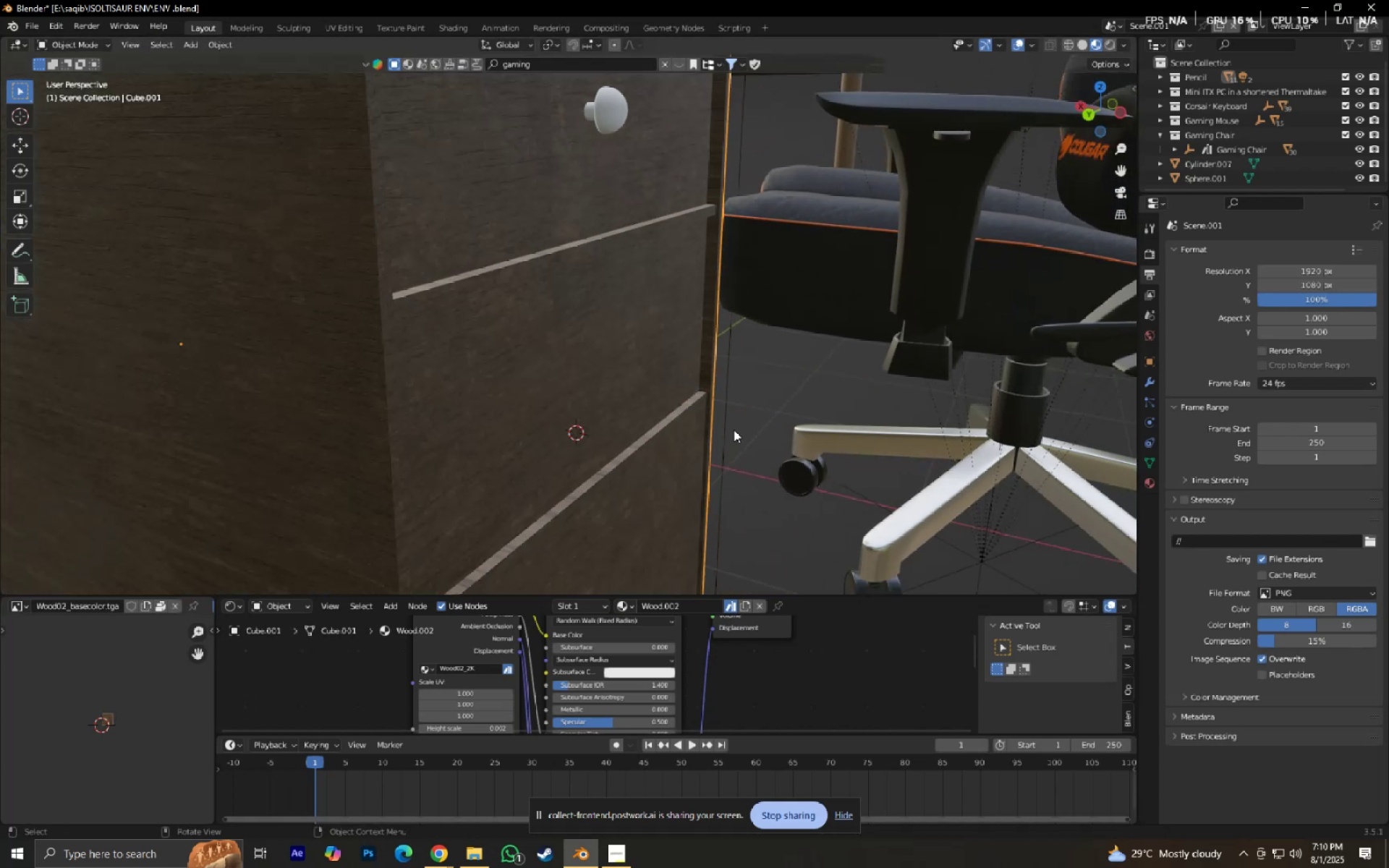 
scroll: coordinate [721, 435], scroll_direction: down, amount: 2.0
 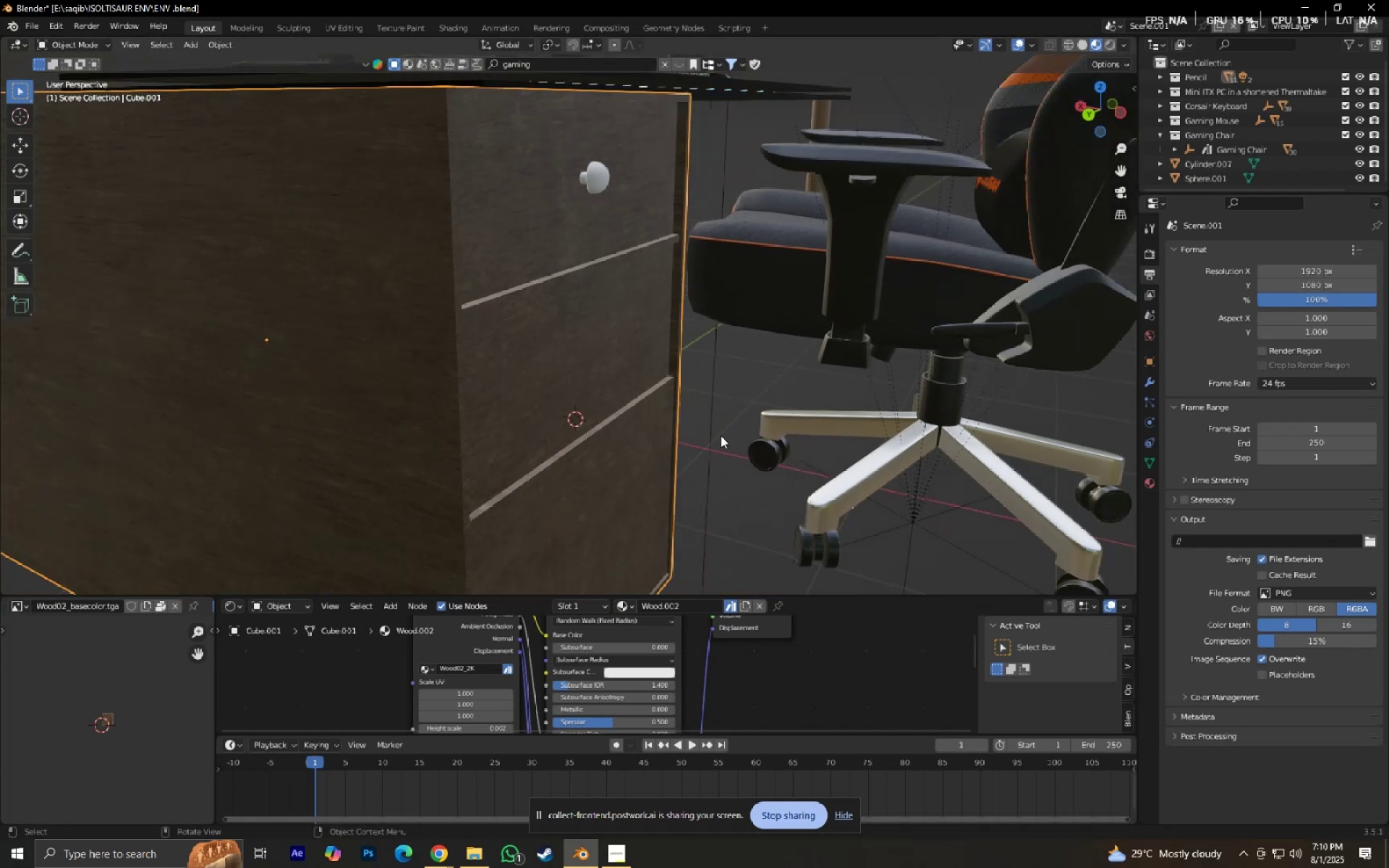 
key(Shift+ShiftLeft)
 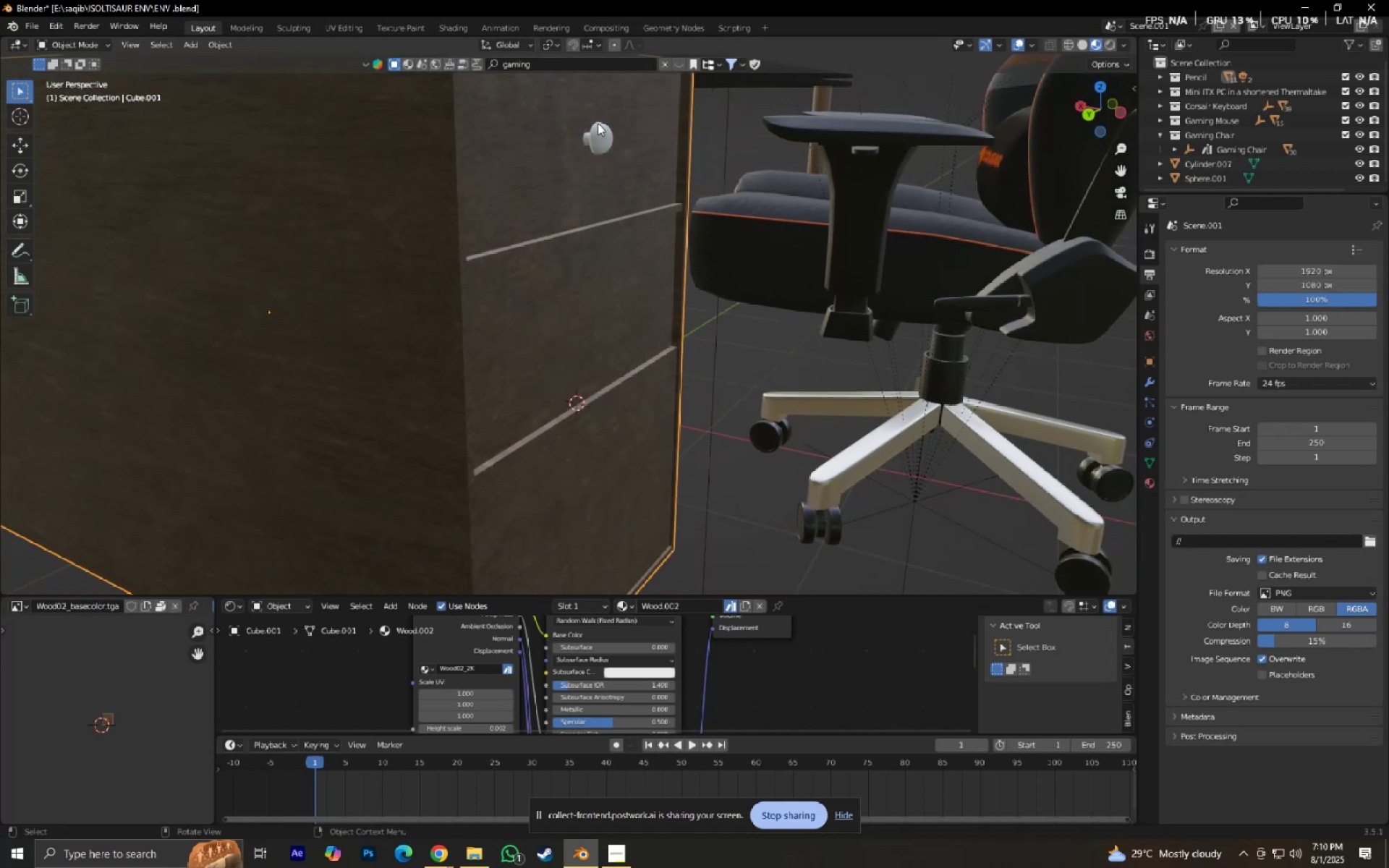 
left_click([598, 123])
 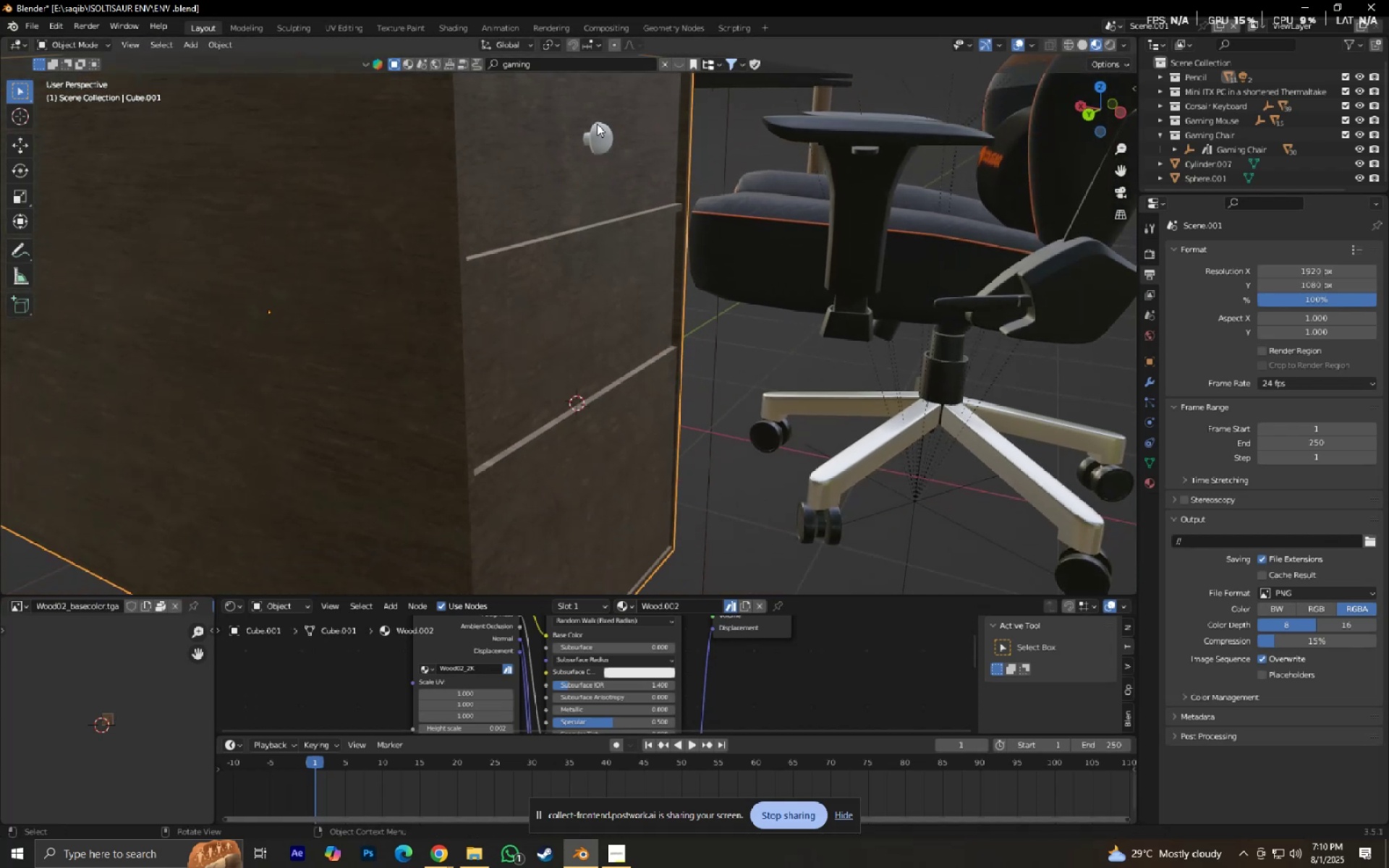 
hold_key(key=ShiftLeft, duration=1.5)
left_click([587, 135])
 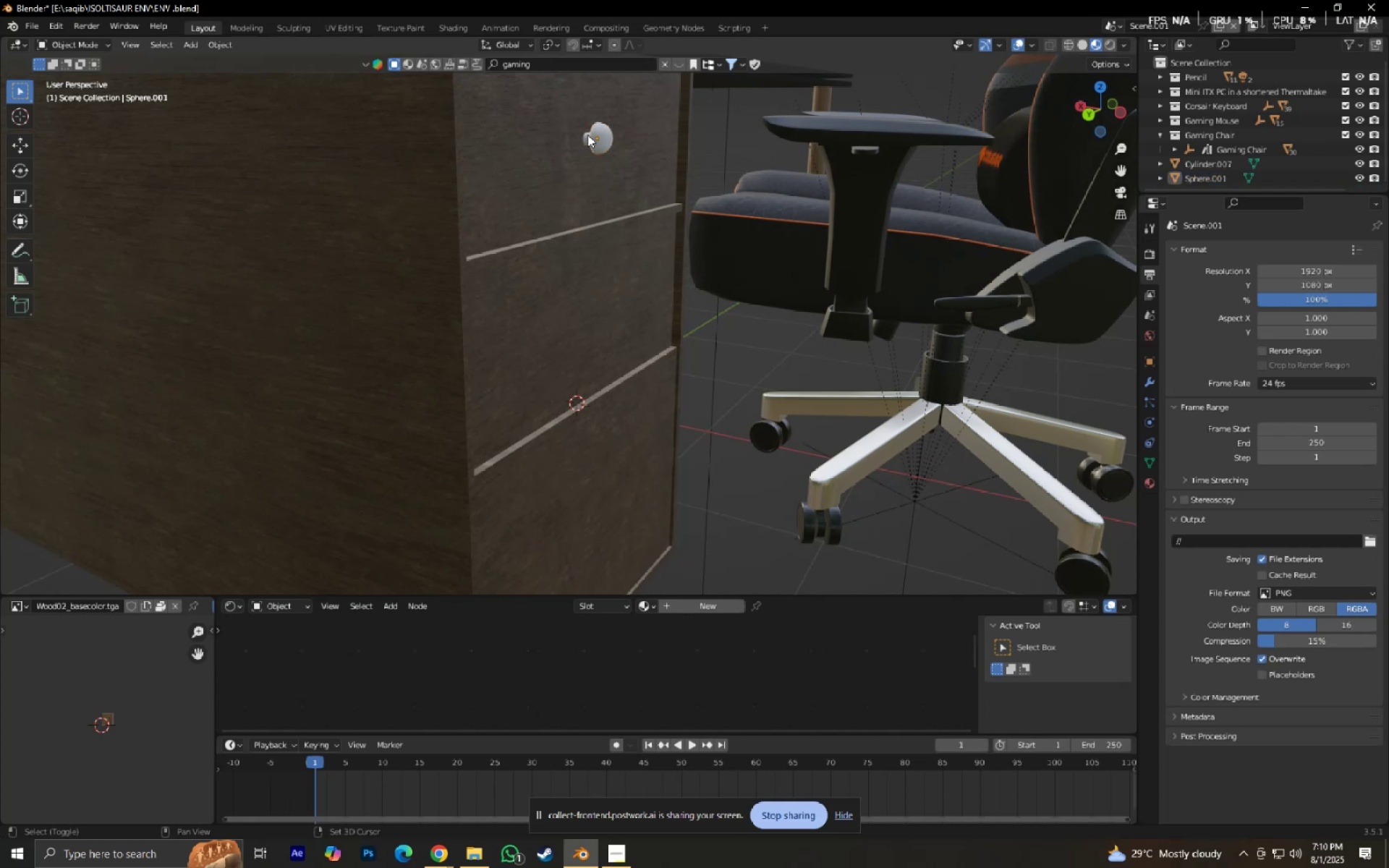 
left_click([587, 135])
 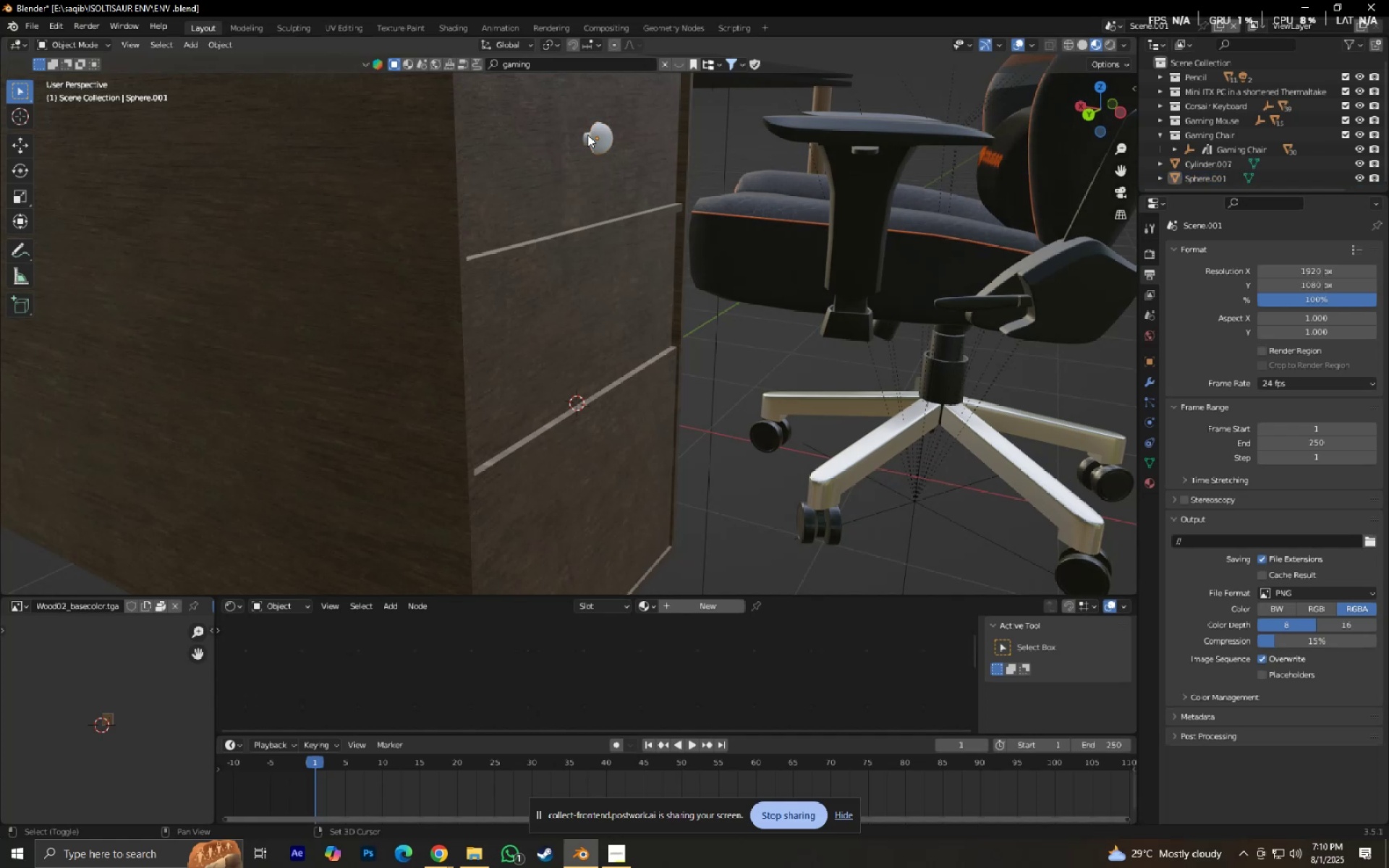 
double_click([587, 135])
 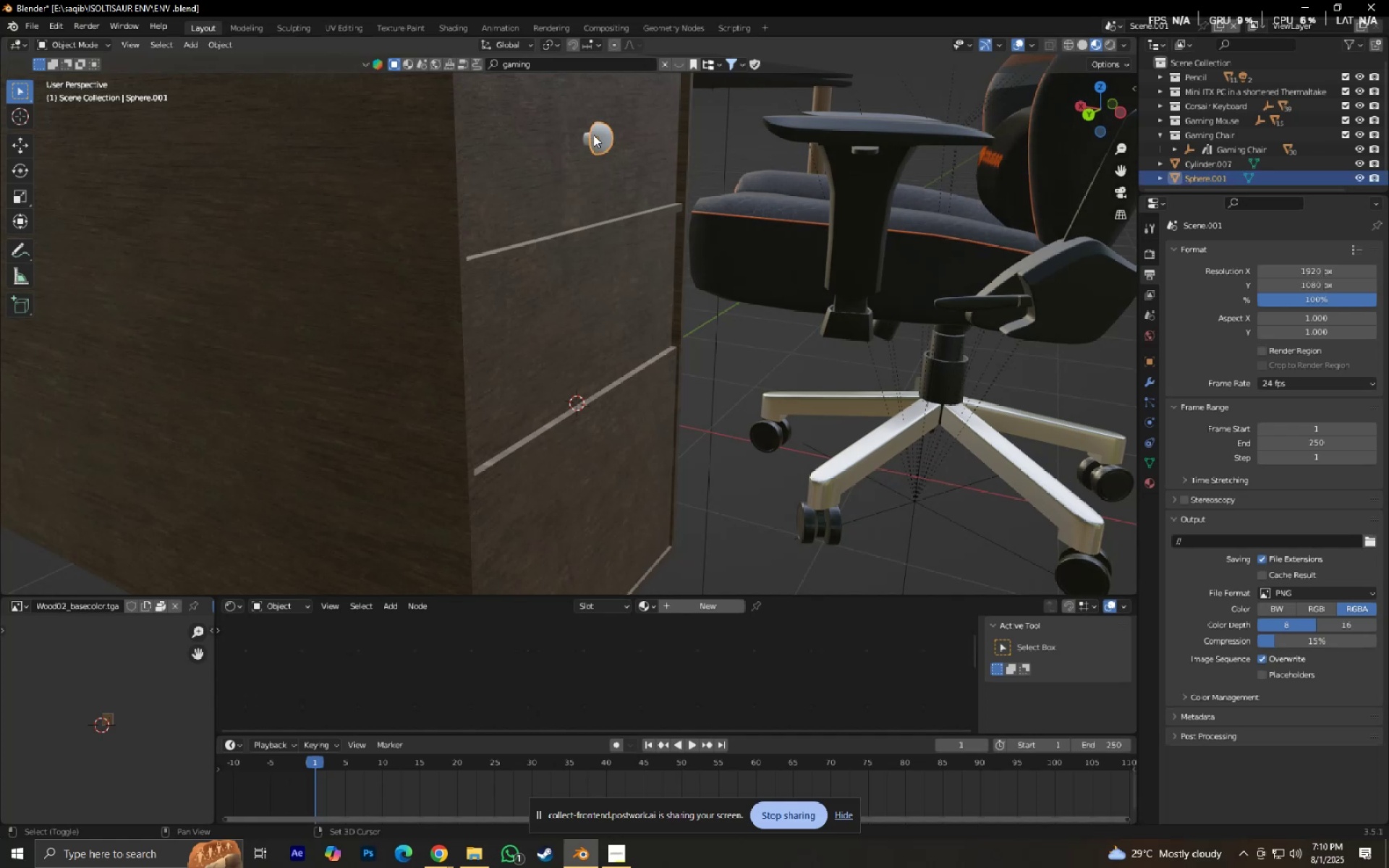 
hold_key(key=ShiftLeft, duration=0.32)
 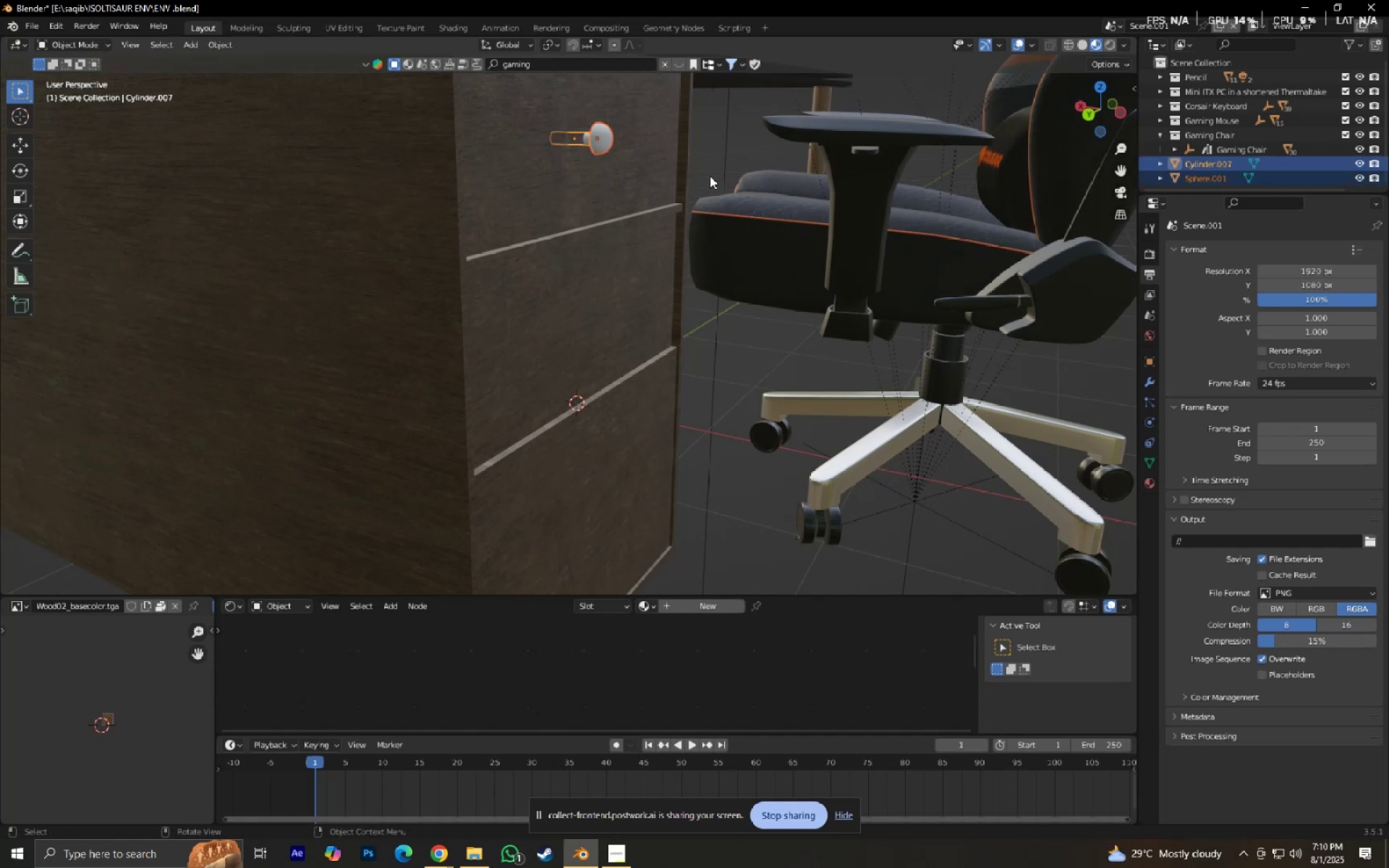 
type(Dz)
 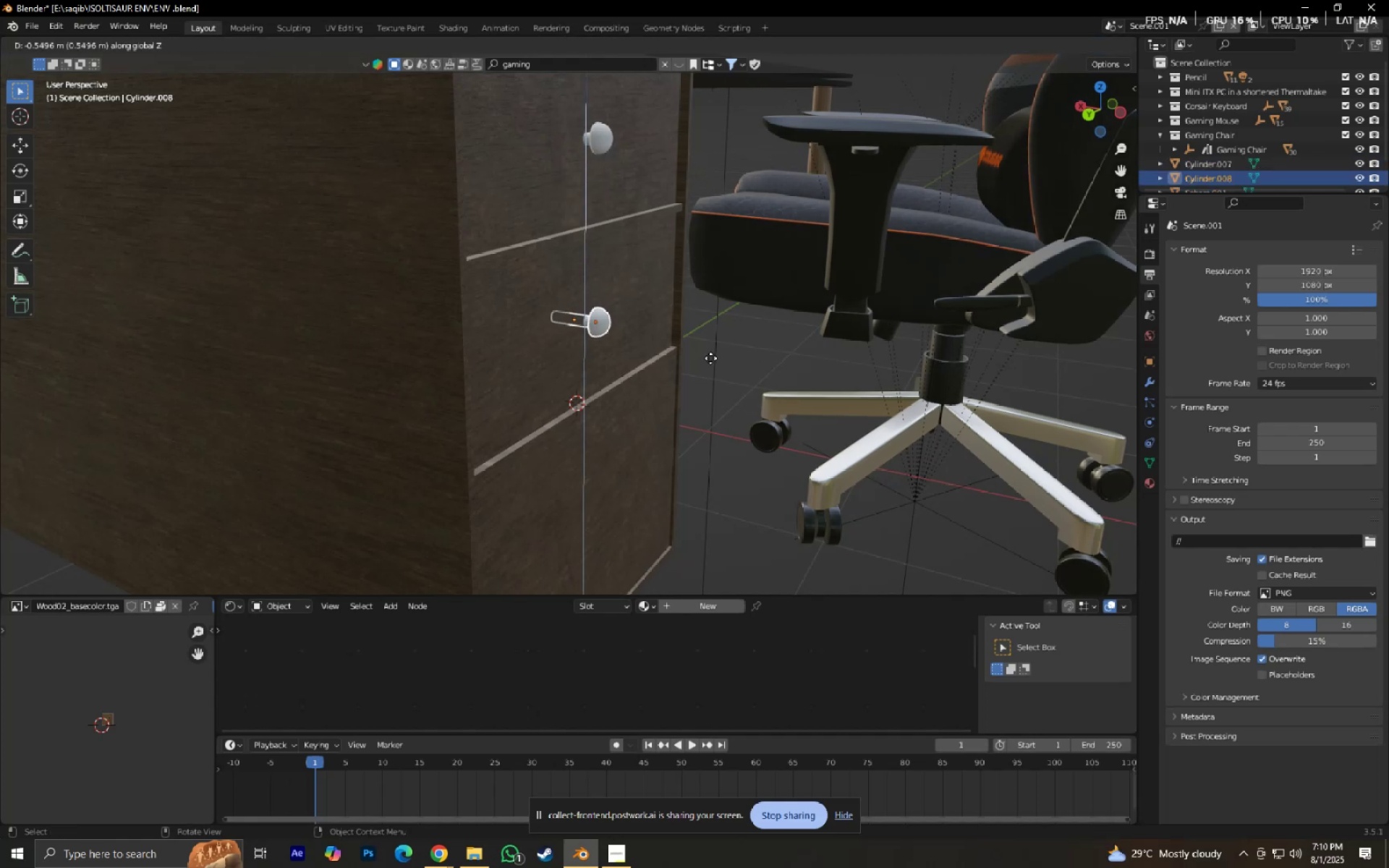 
left_click([710, 362])
 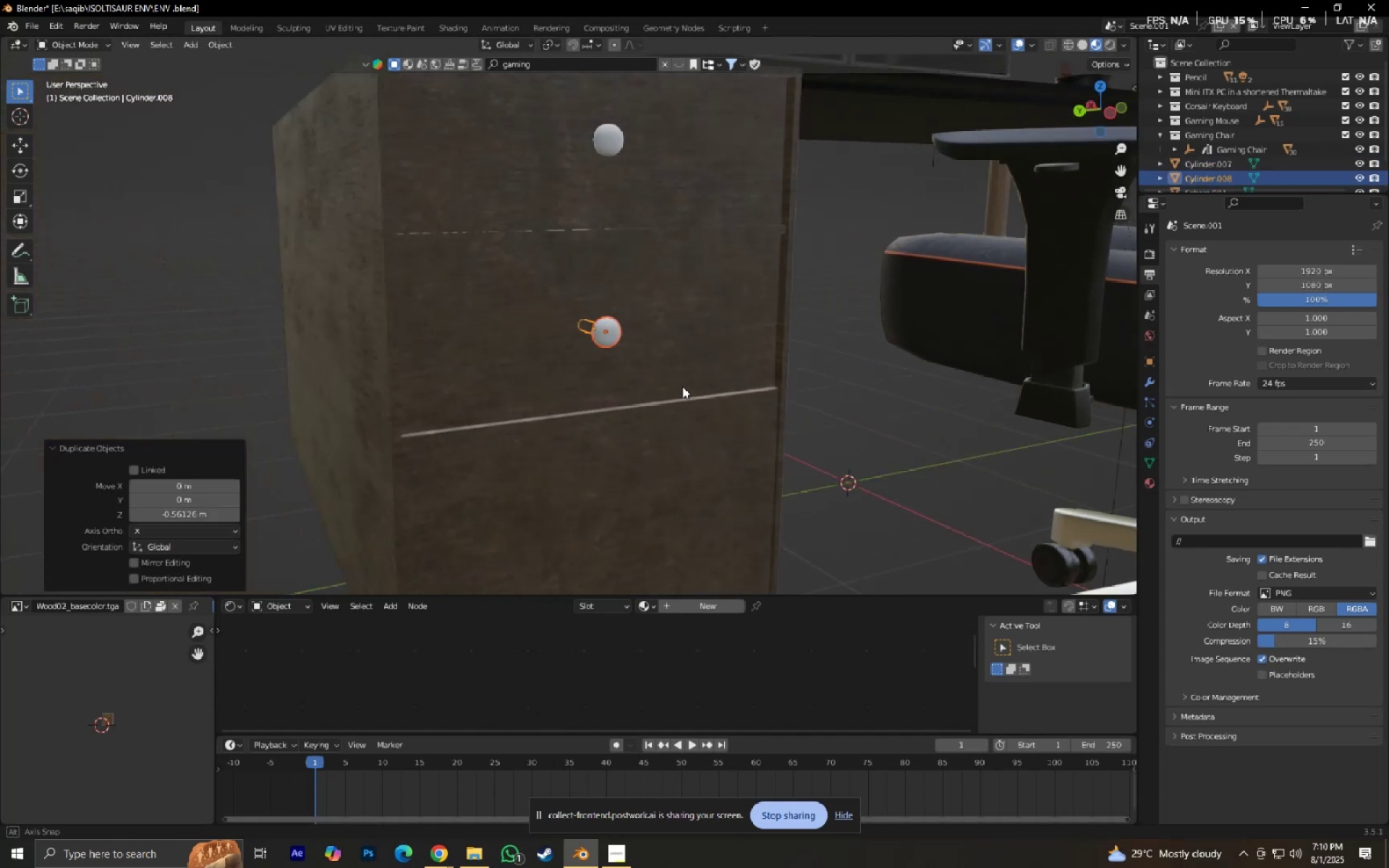 
scroll: coordinate [660, 370], scroll_direction: down, amount: 1.0
 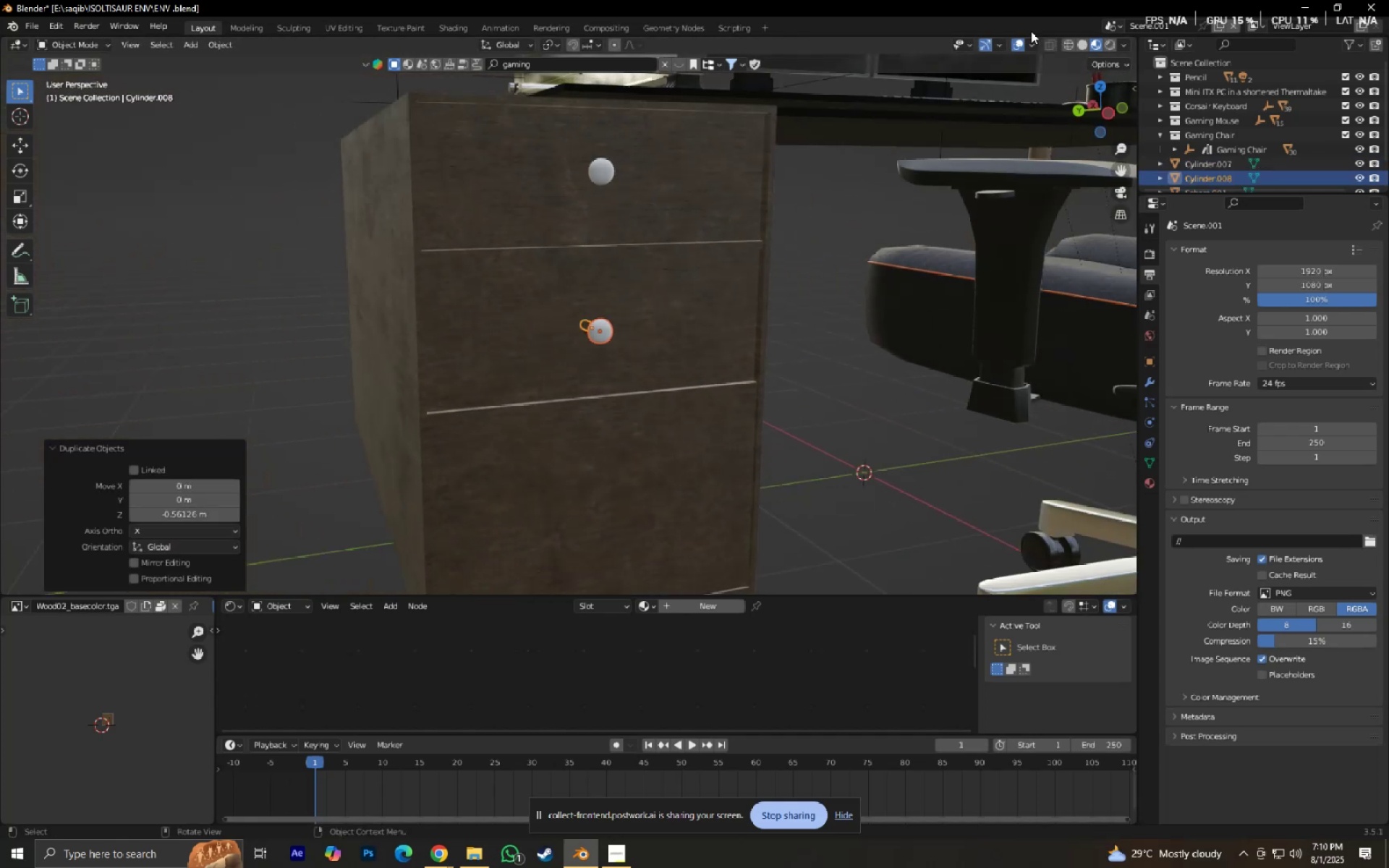 
left_click([1019, 40])
 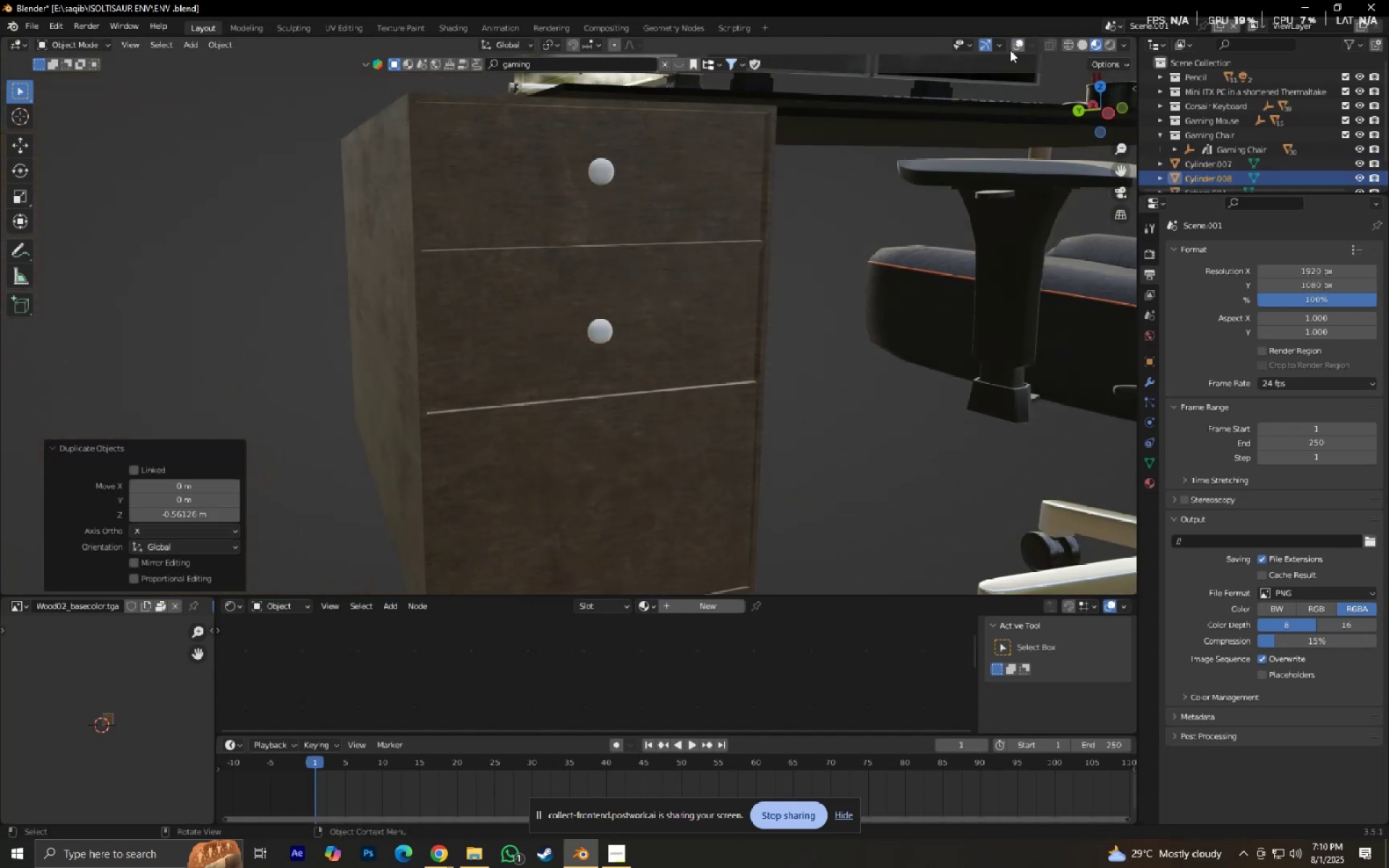 
type(gz)
 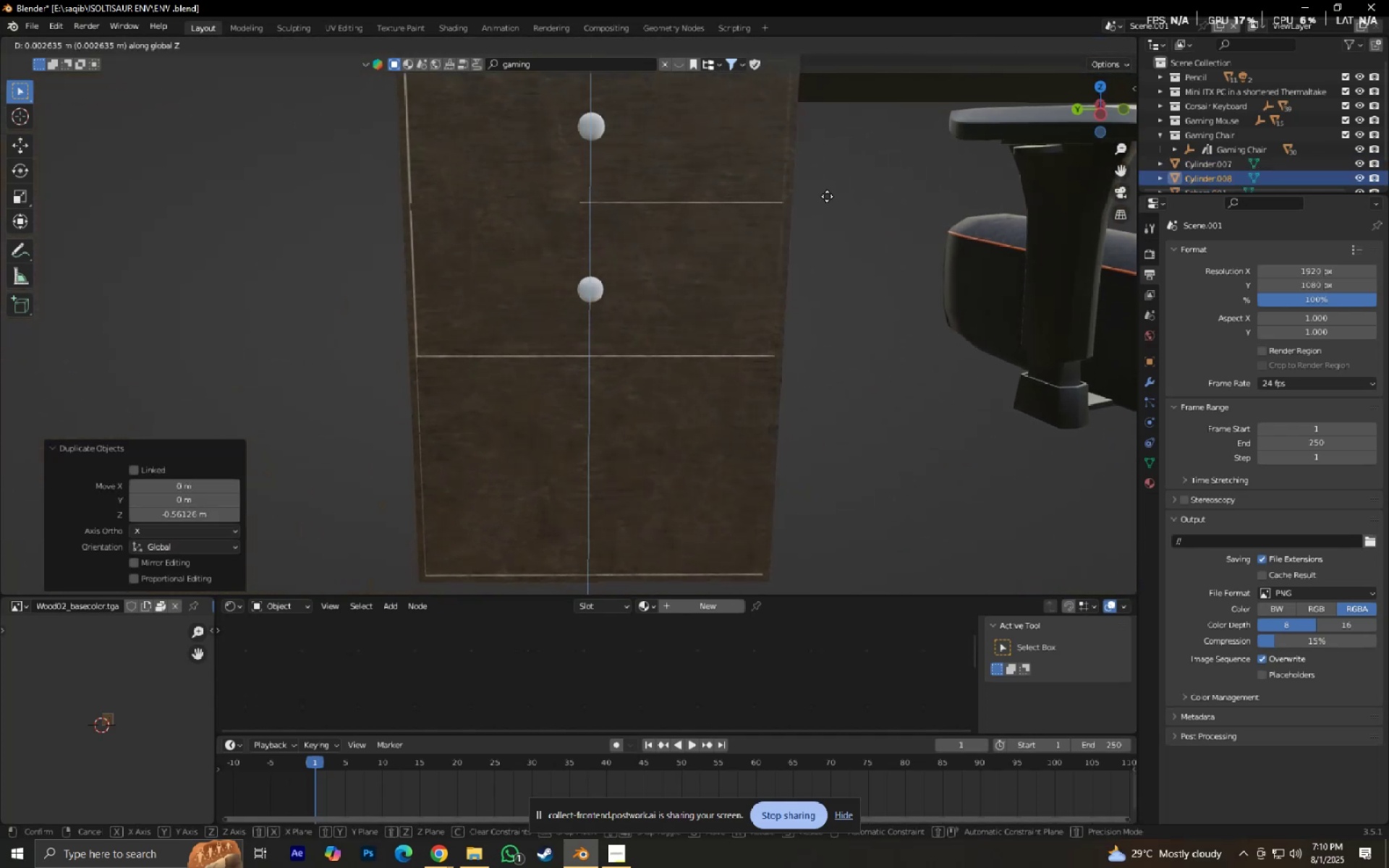 
hold_key(key=ShiftLeft, duration=0.55)
left_click([831, 184])
 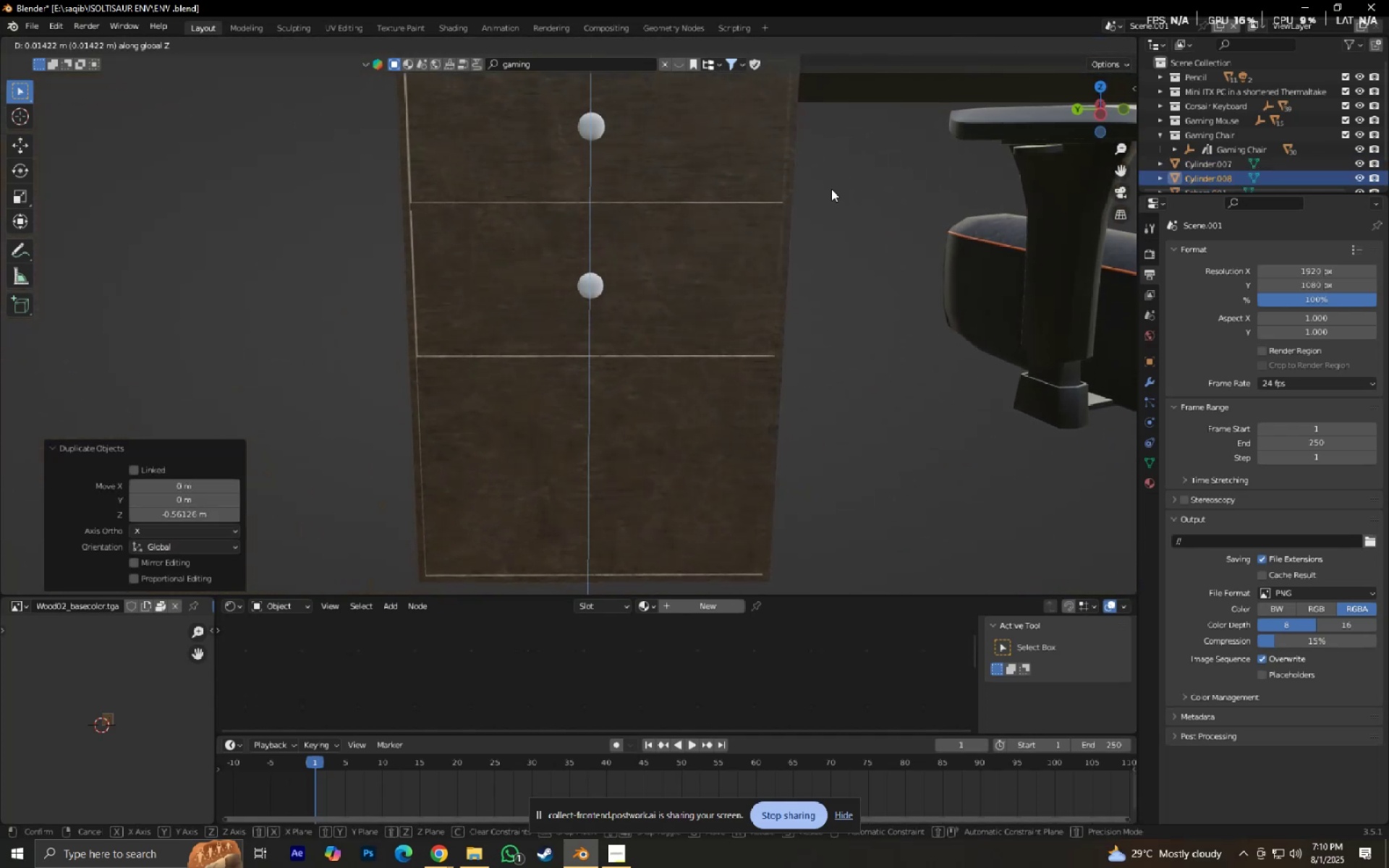 
scroll: coordinate [832, 219], scroll_direction: down, amount: 4.0
 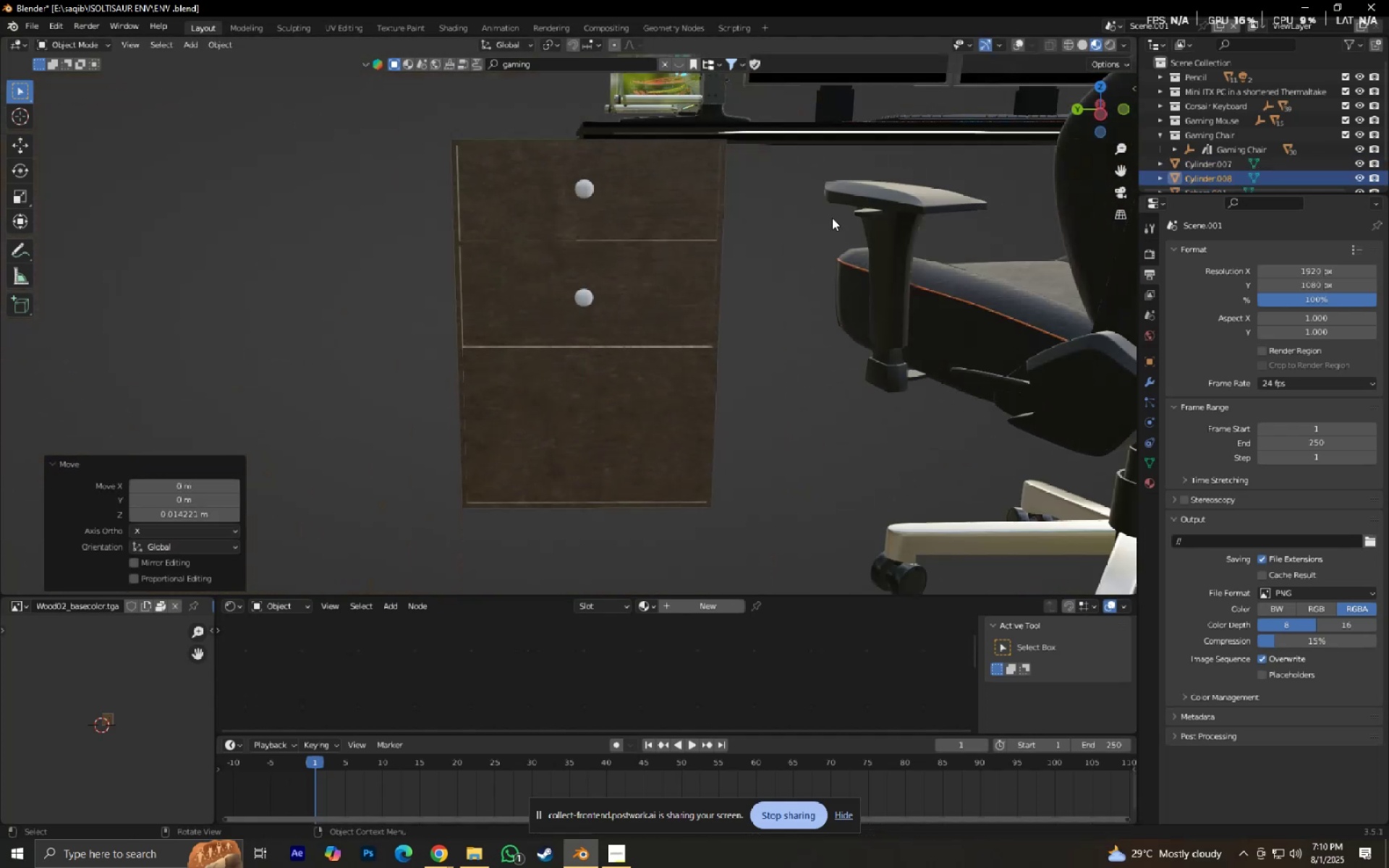 
key(Shift+ShiftLeft)
 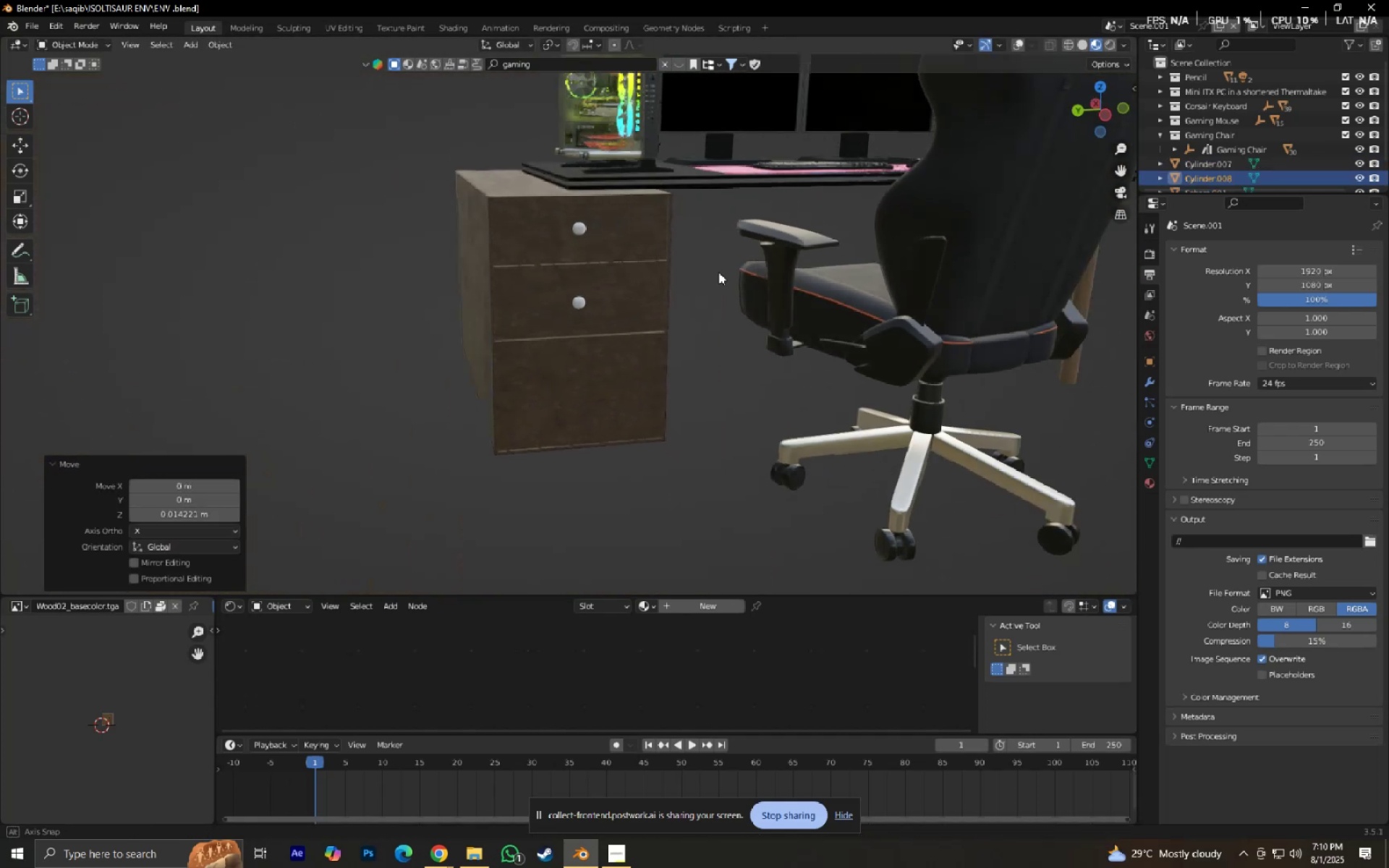 
scroll: coordinate [749, 279], scroll_direction: up, amount: 3.0
 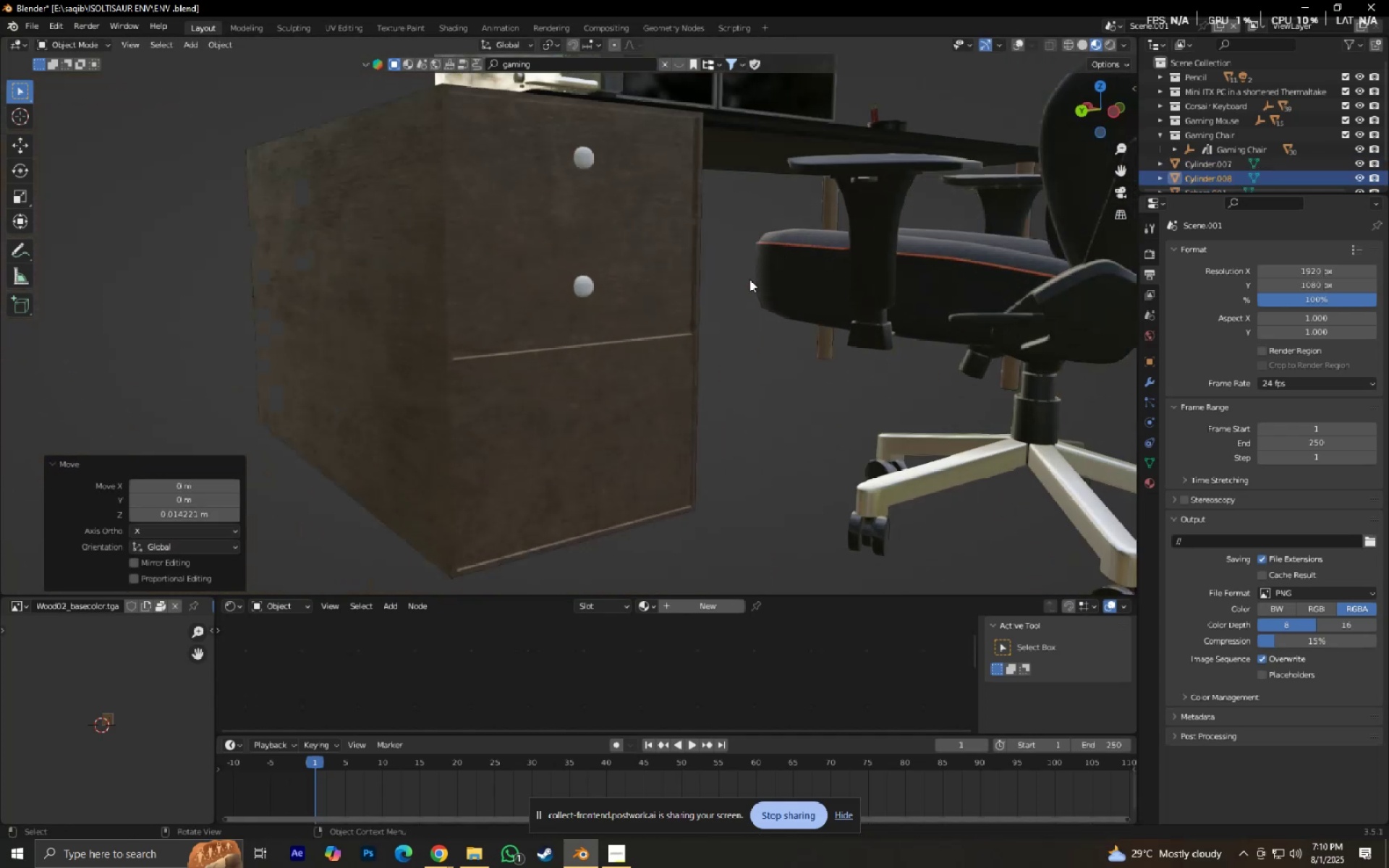 
hold_key(key=ShiftLeft, duration=0.32)
 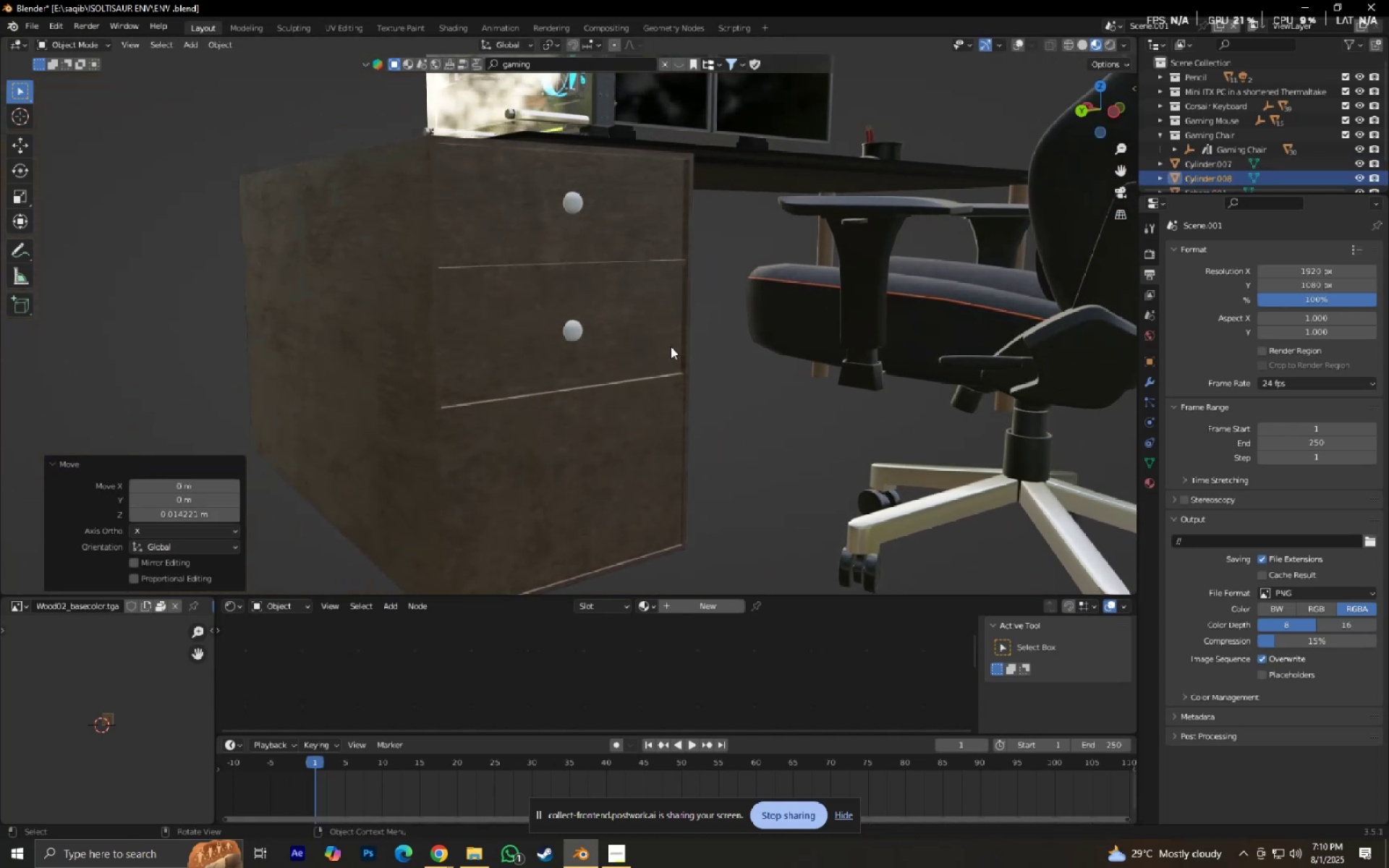 
key(Shift+ShiftLeft)
 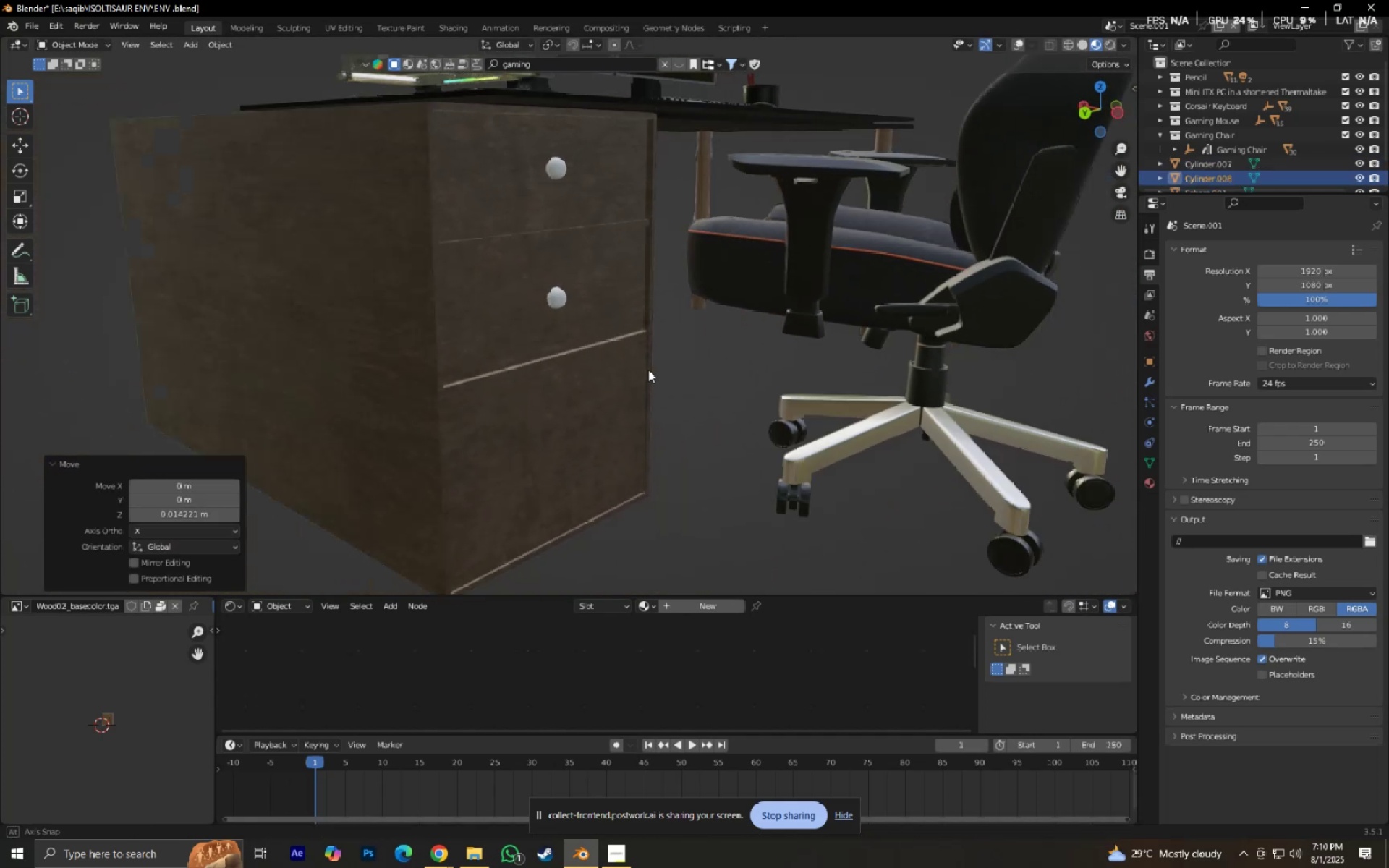 
hold_key(key=ShiftLeft, duration=0.34)
 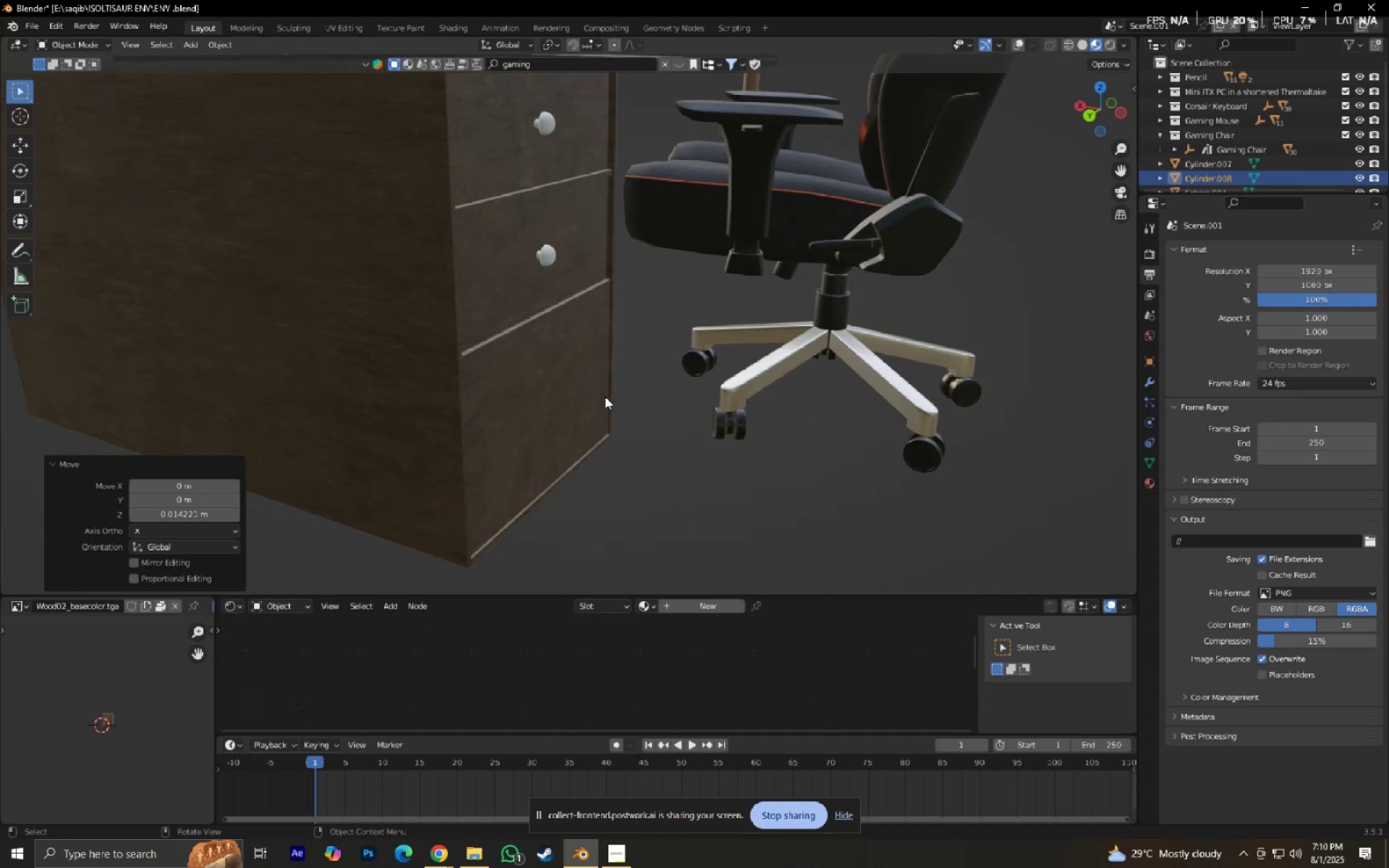 
key(Tab)
 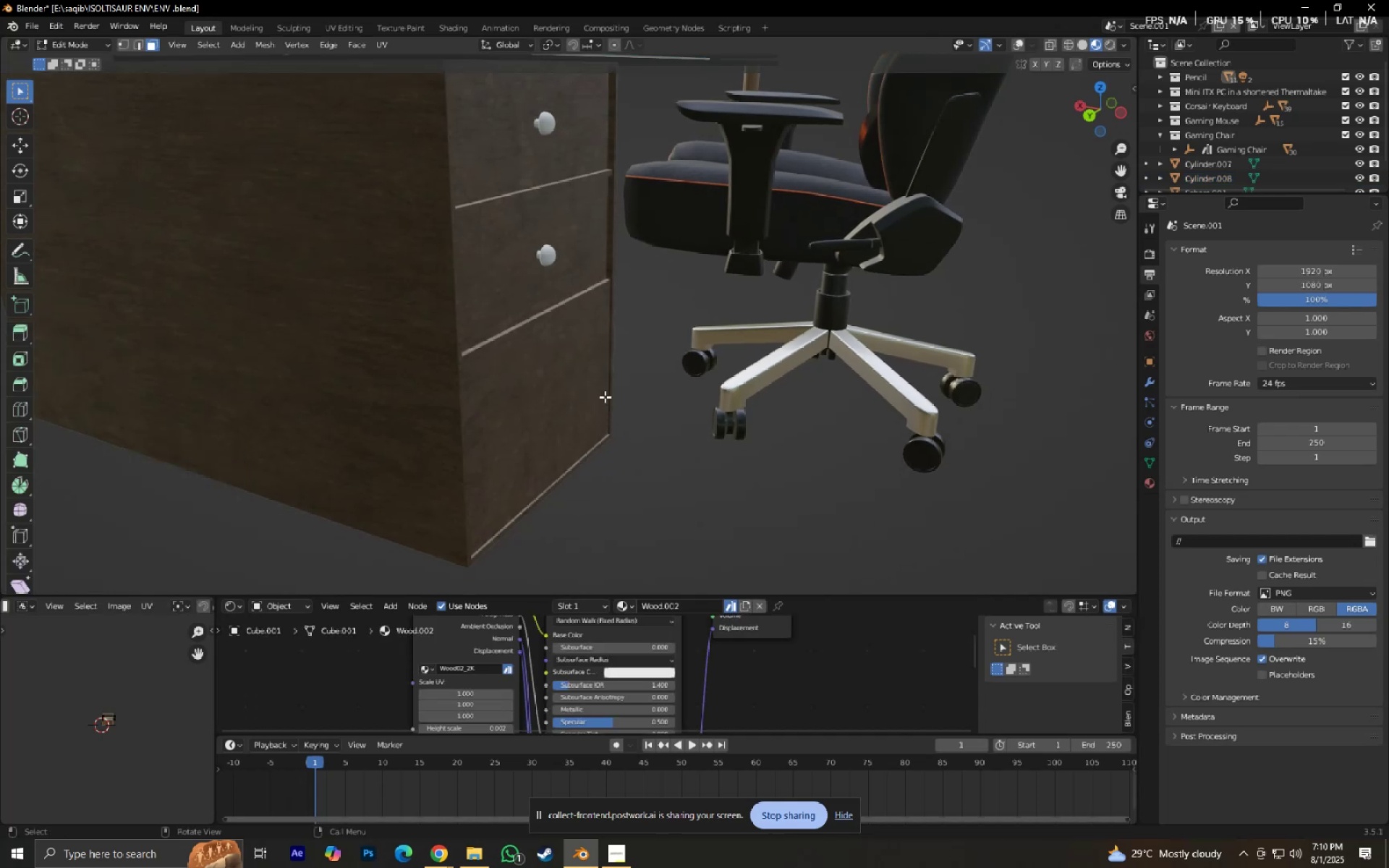 
scroll: coordinate [604, 398], scroll_direction: up, amount: 1.0
 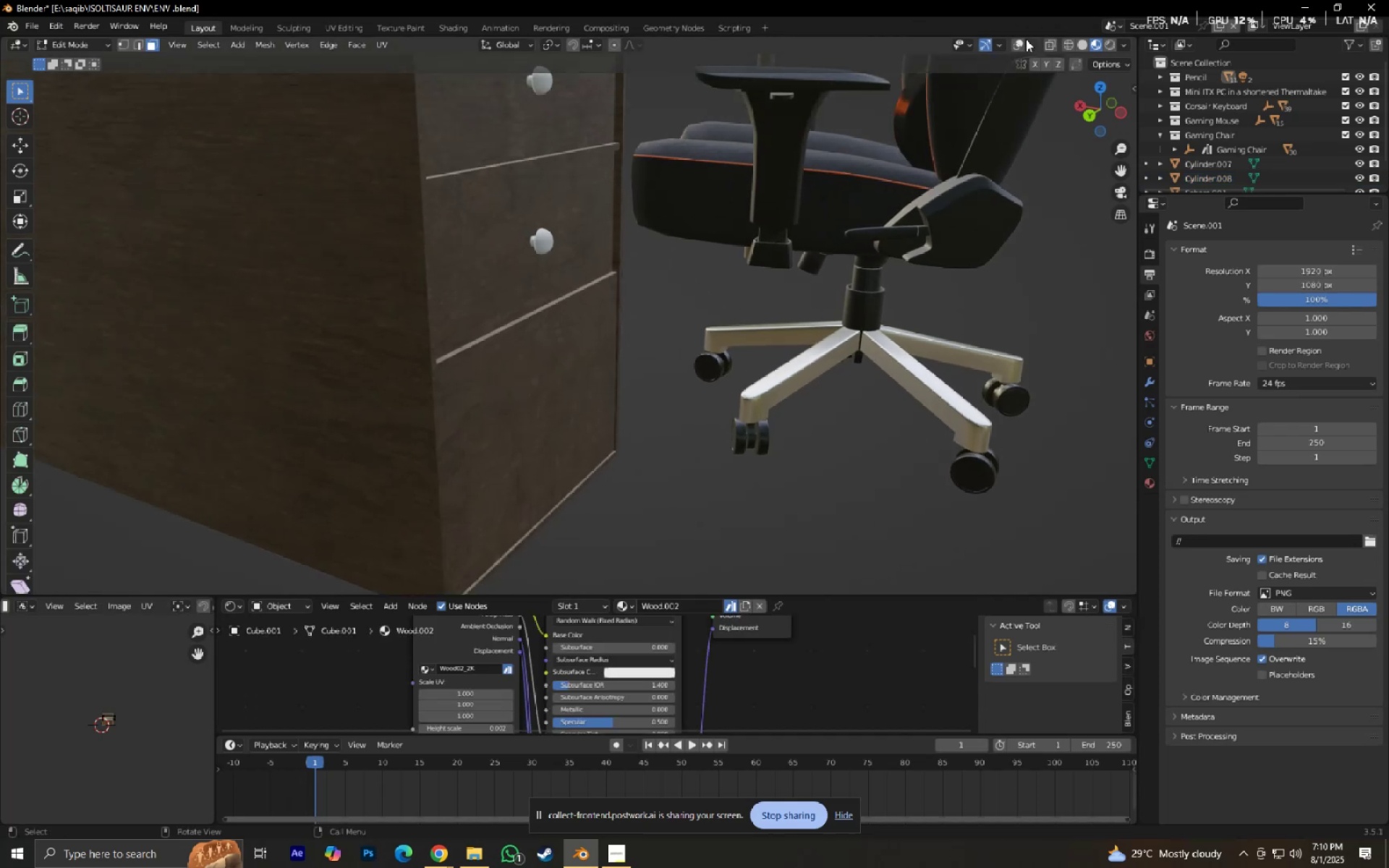 
double_click([1023, 41])
 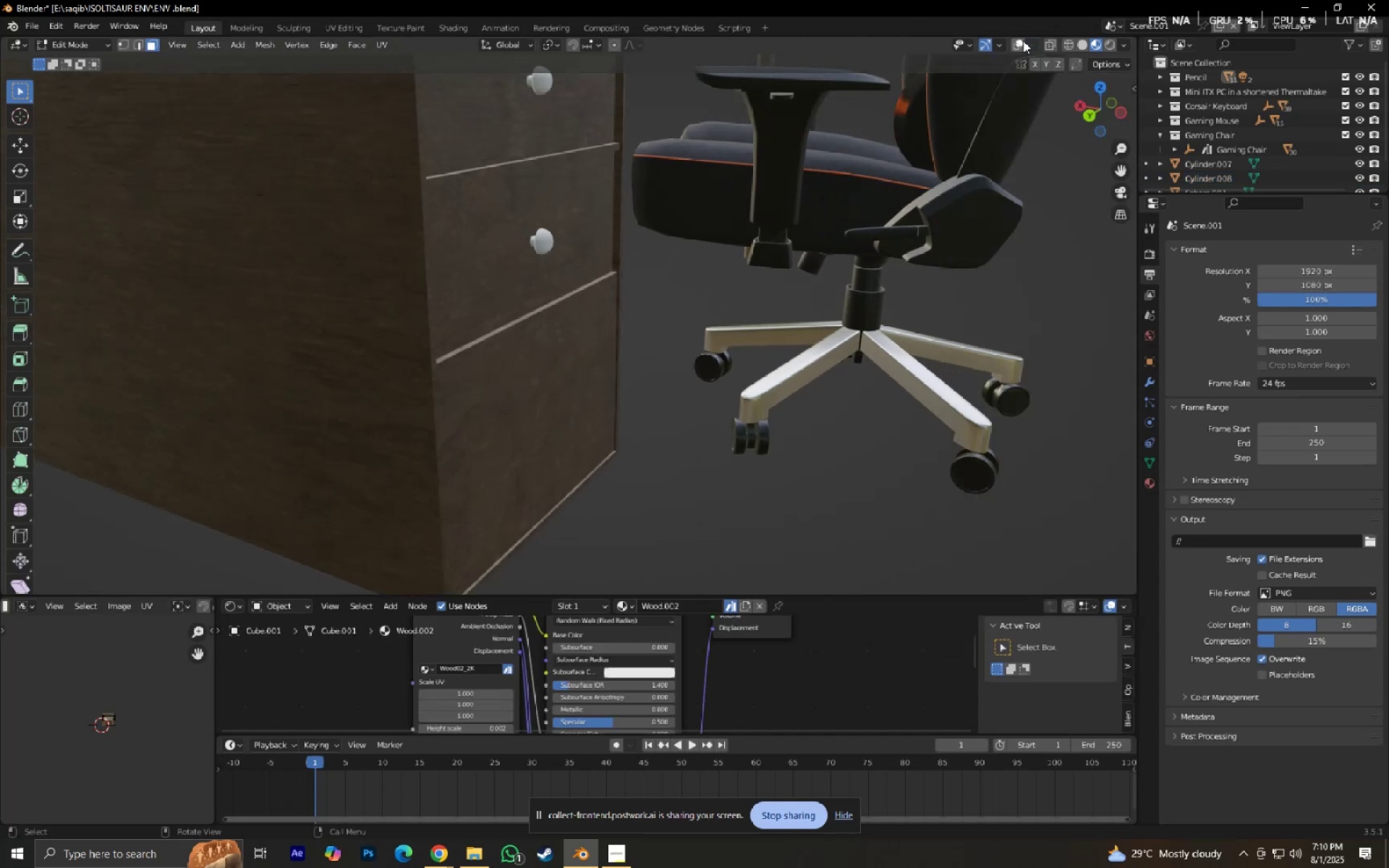 
triple_click([1023, 41])
 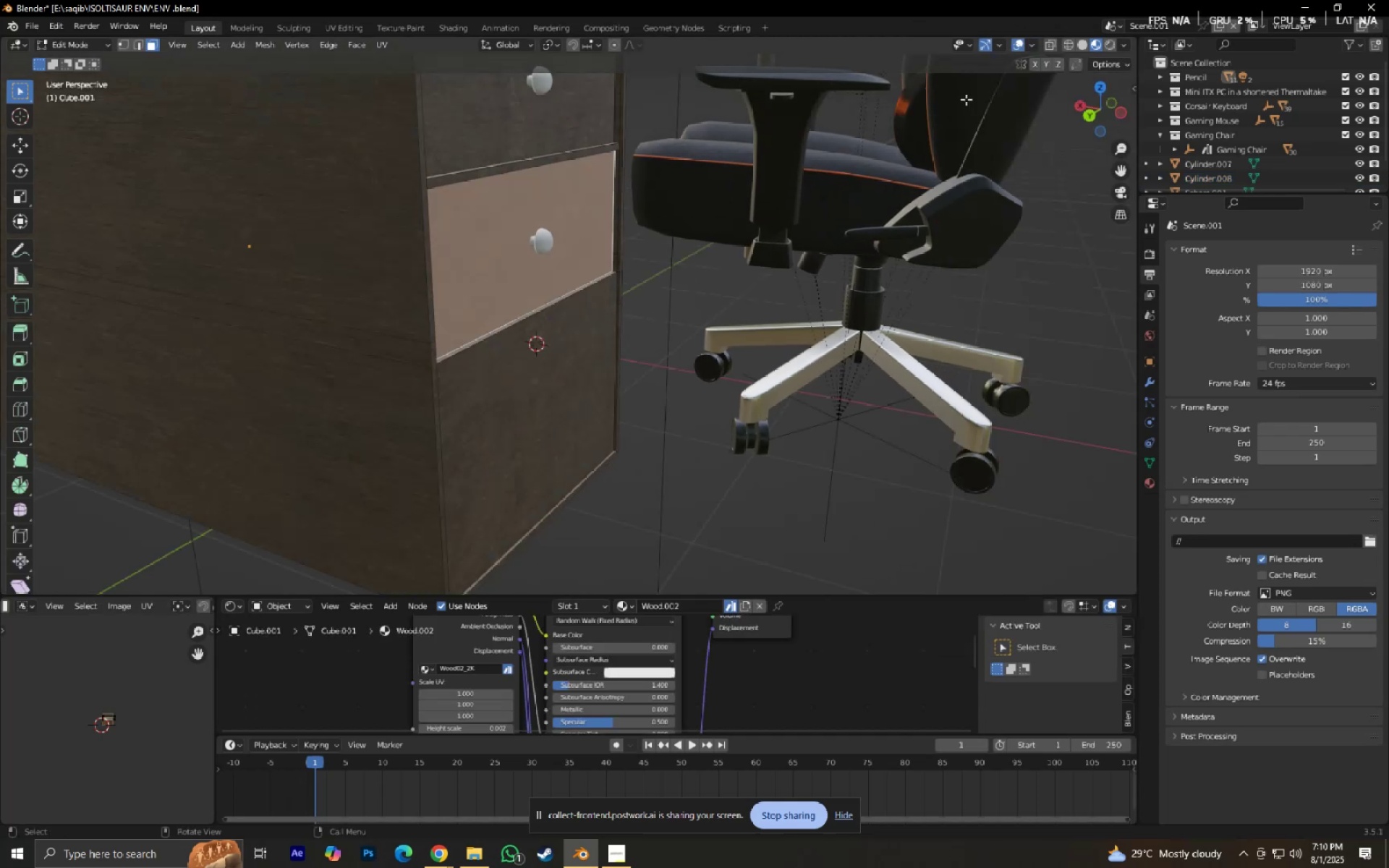 
key(Shift+ShiftLeft)
 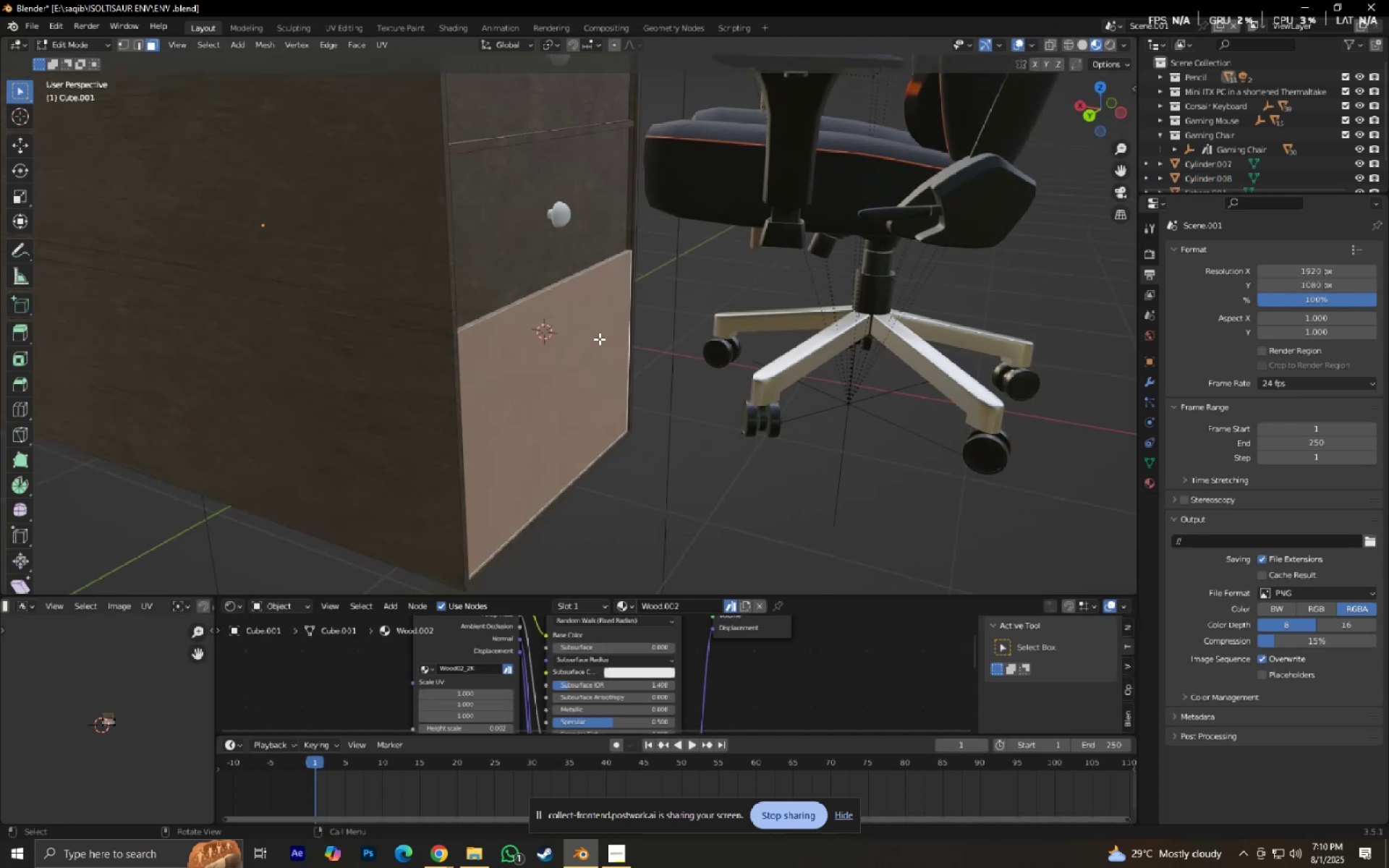 
scroll: coordinate [514, 317], scroll_direction: up, amount: 2.0
 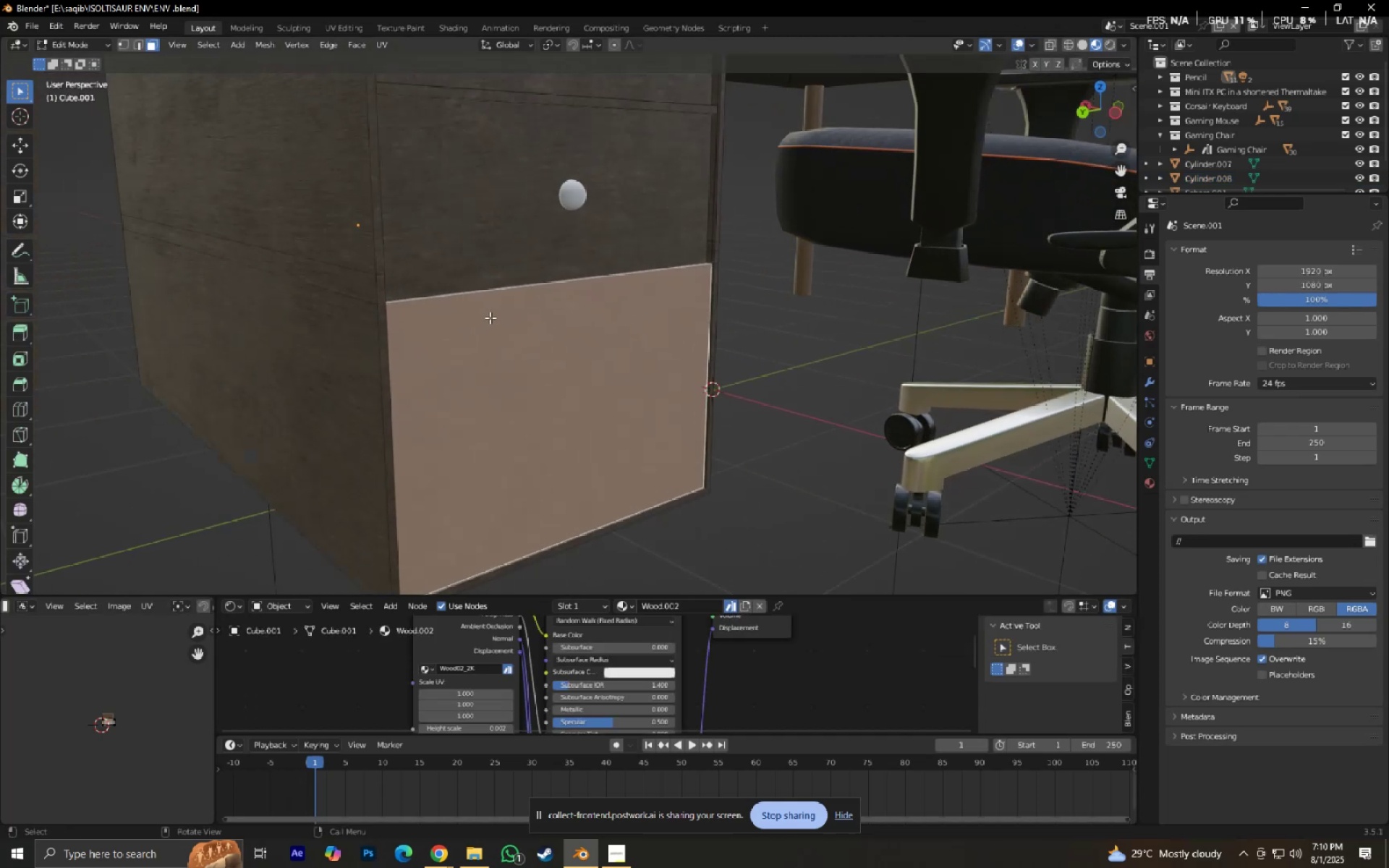 
key(Shift+ShiftLeft)
 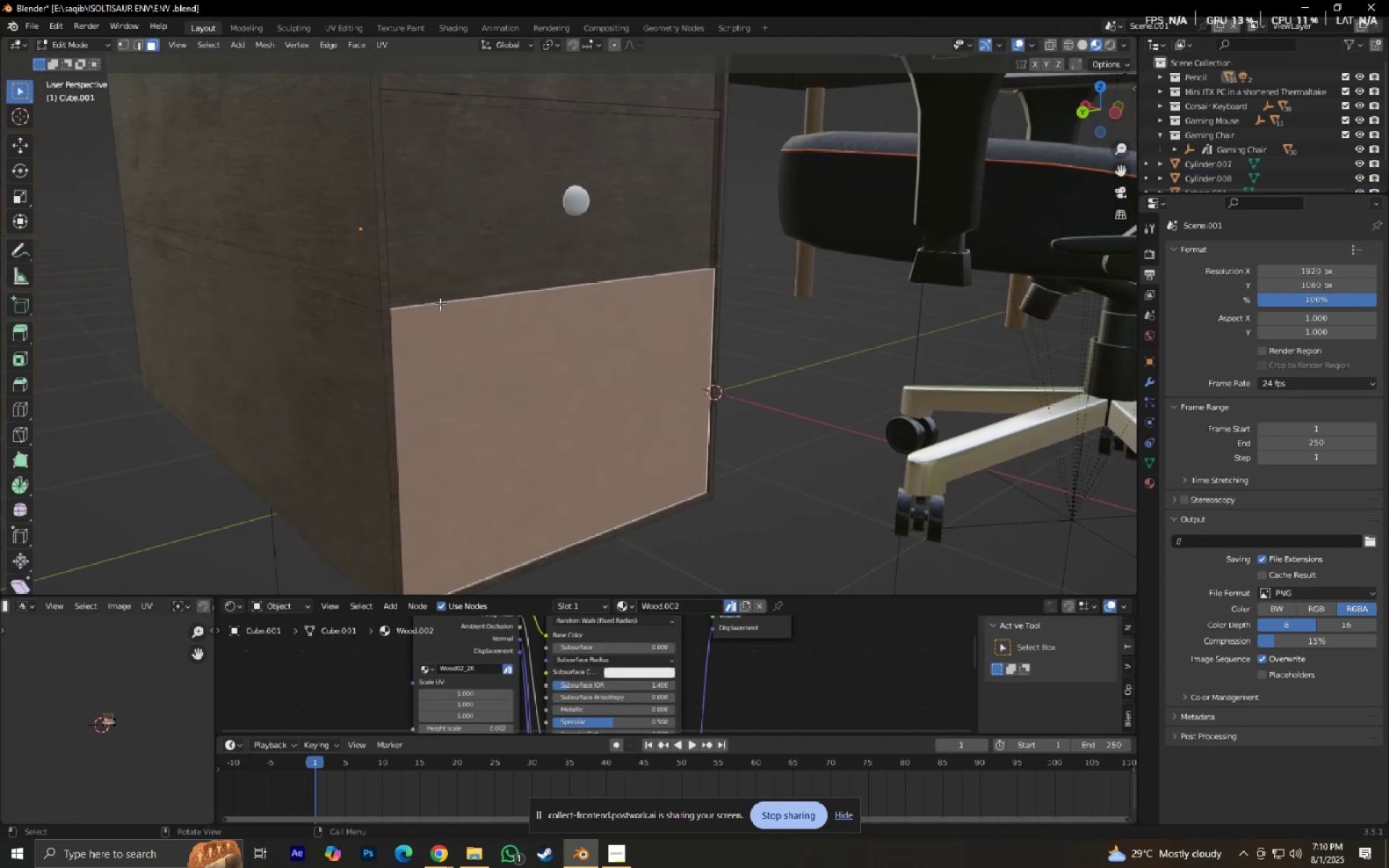 
hold_key(key=ControlLeft, duration=1.42)
 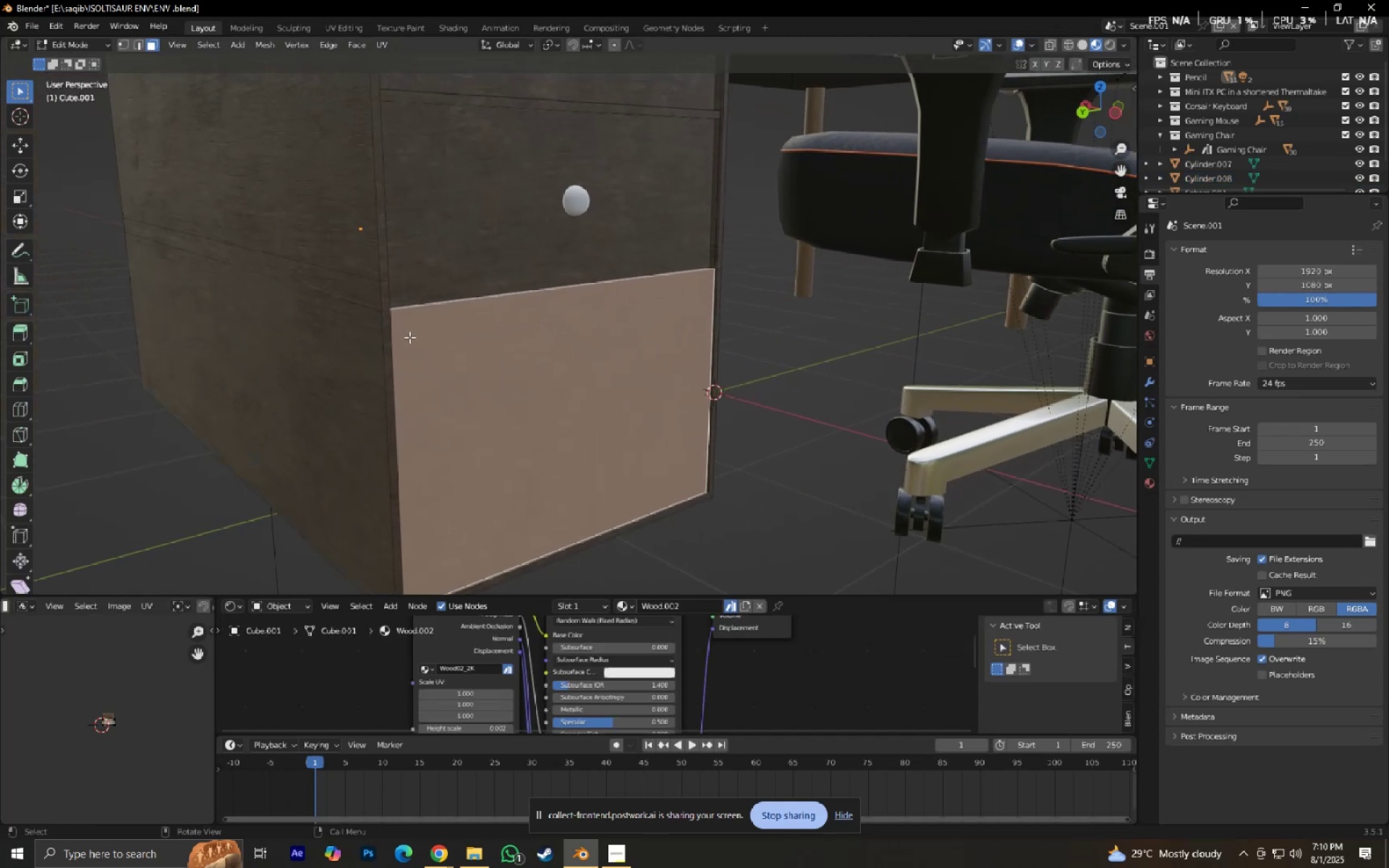 
scroll: coordinate [362, 336], scroll_direction: up, amount: 4.0
 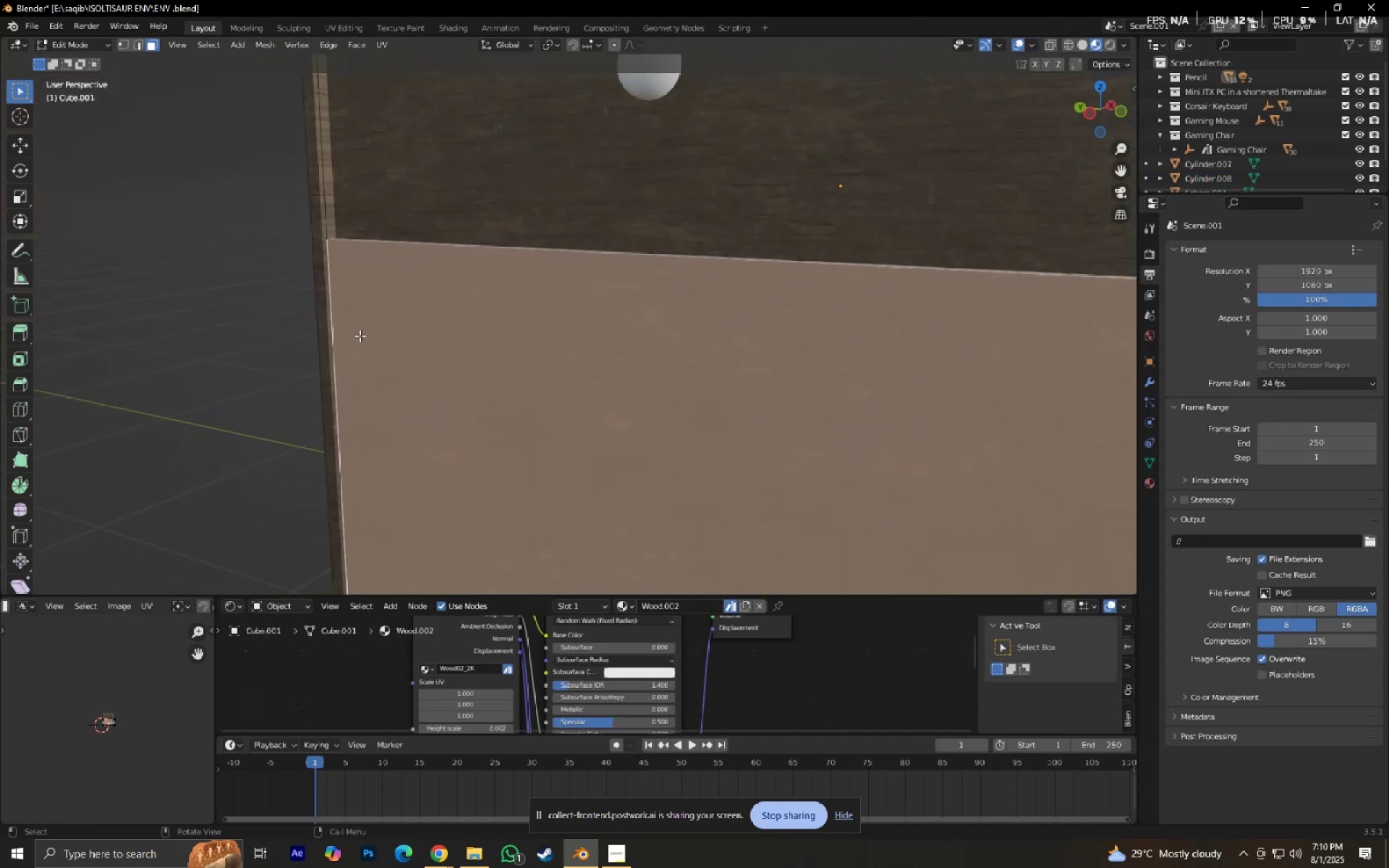 
key(K)
 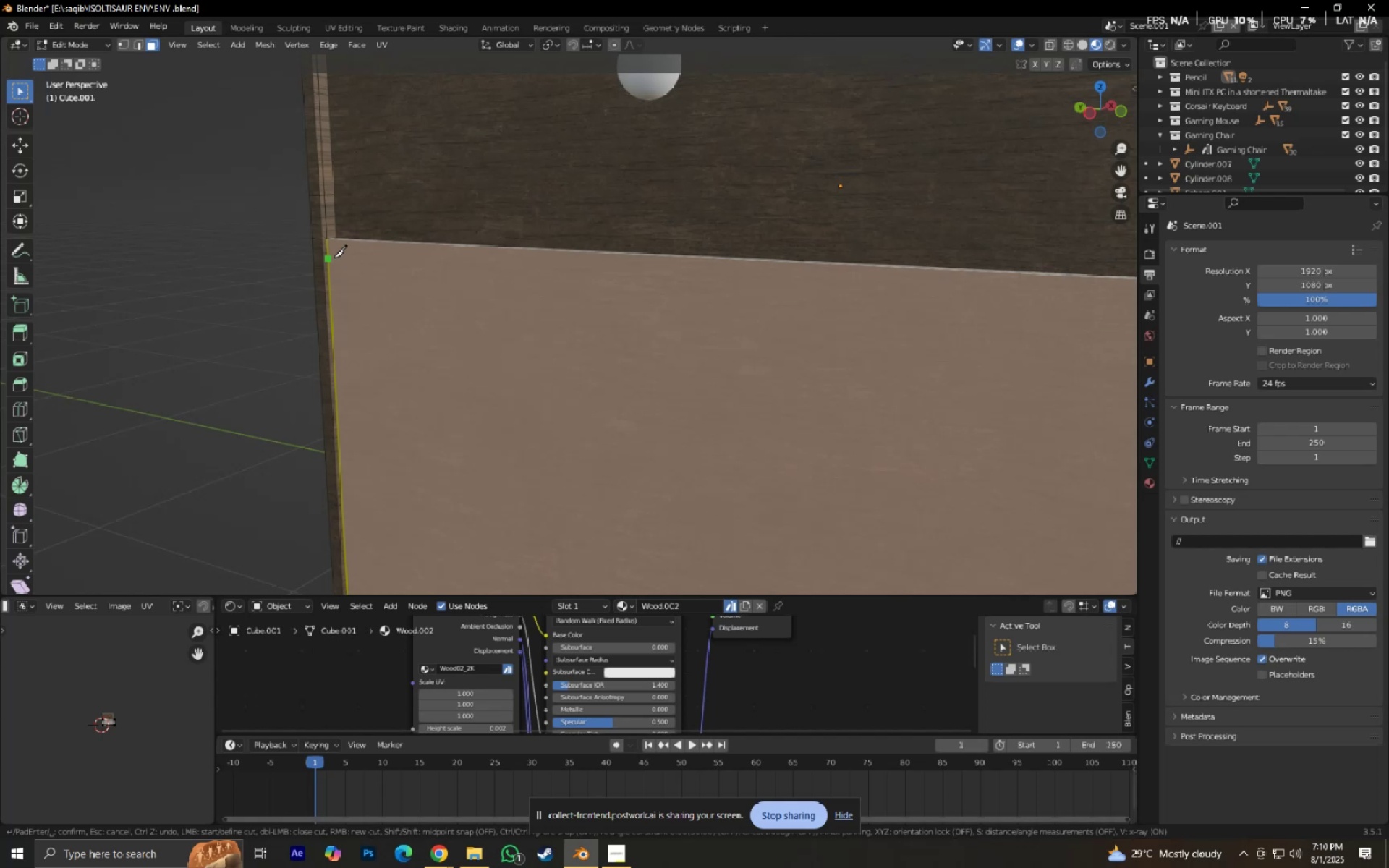 
left_click([333, 257])
 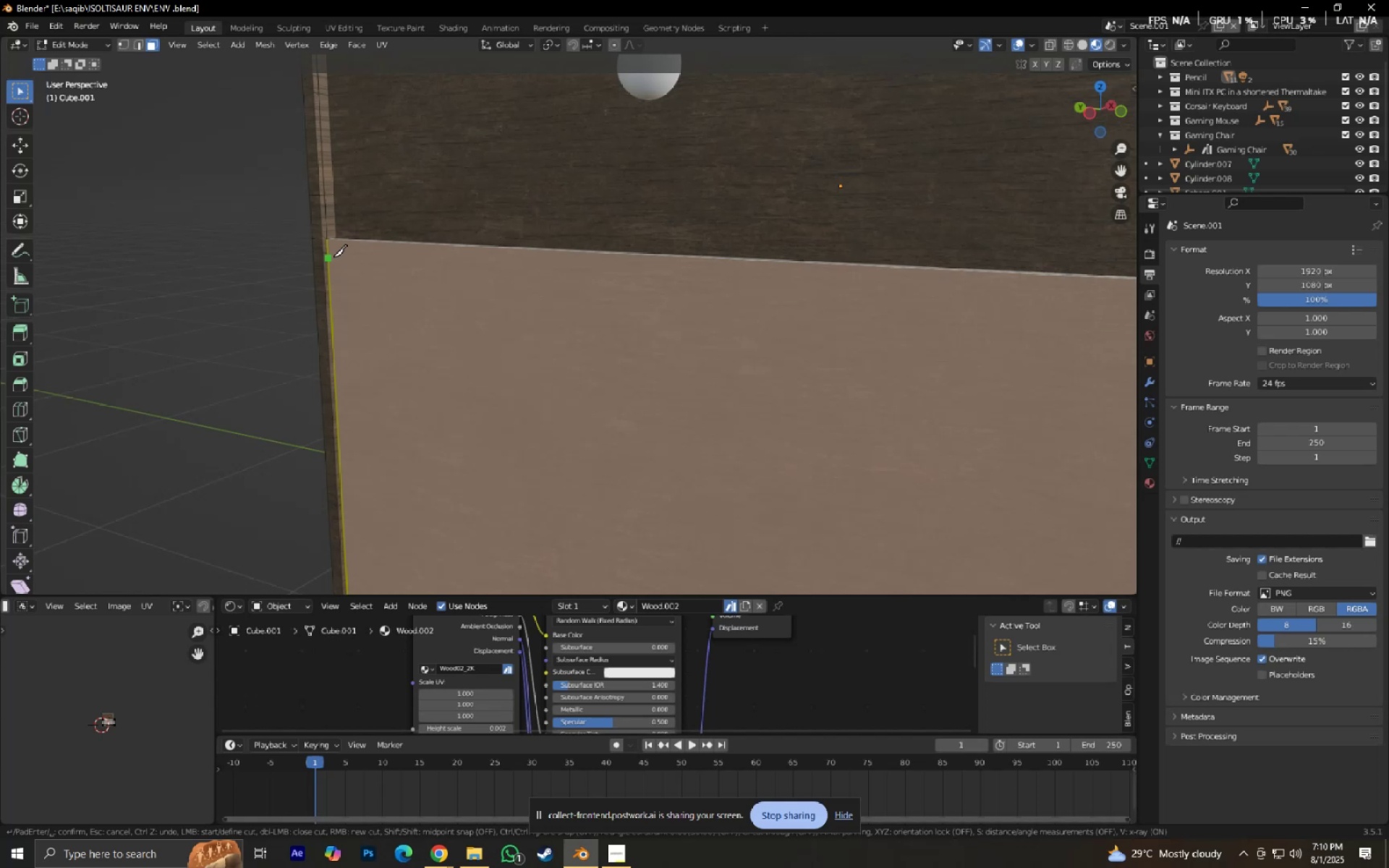 
key(Y)
 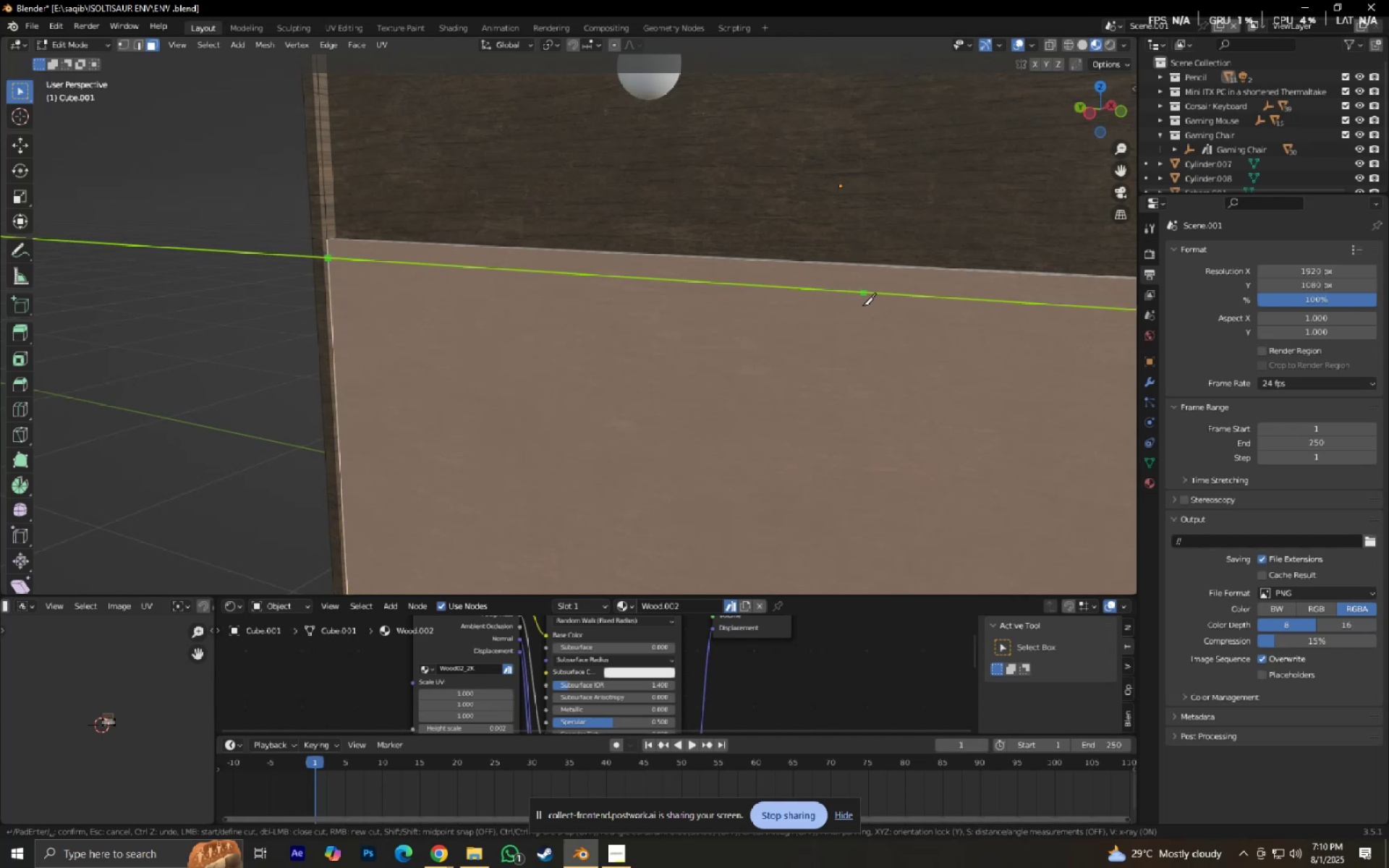 
left_click([862, 305])
 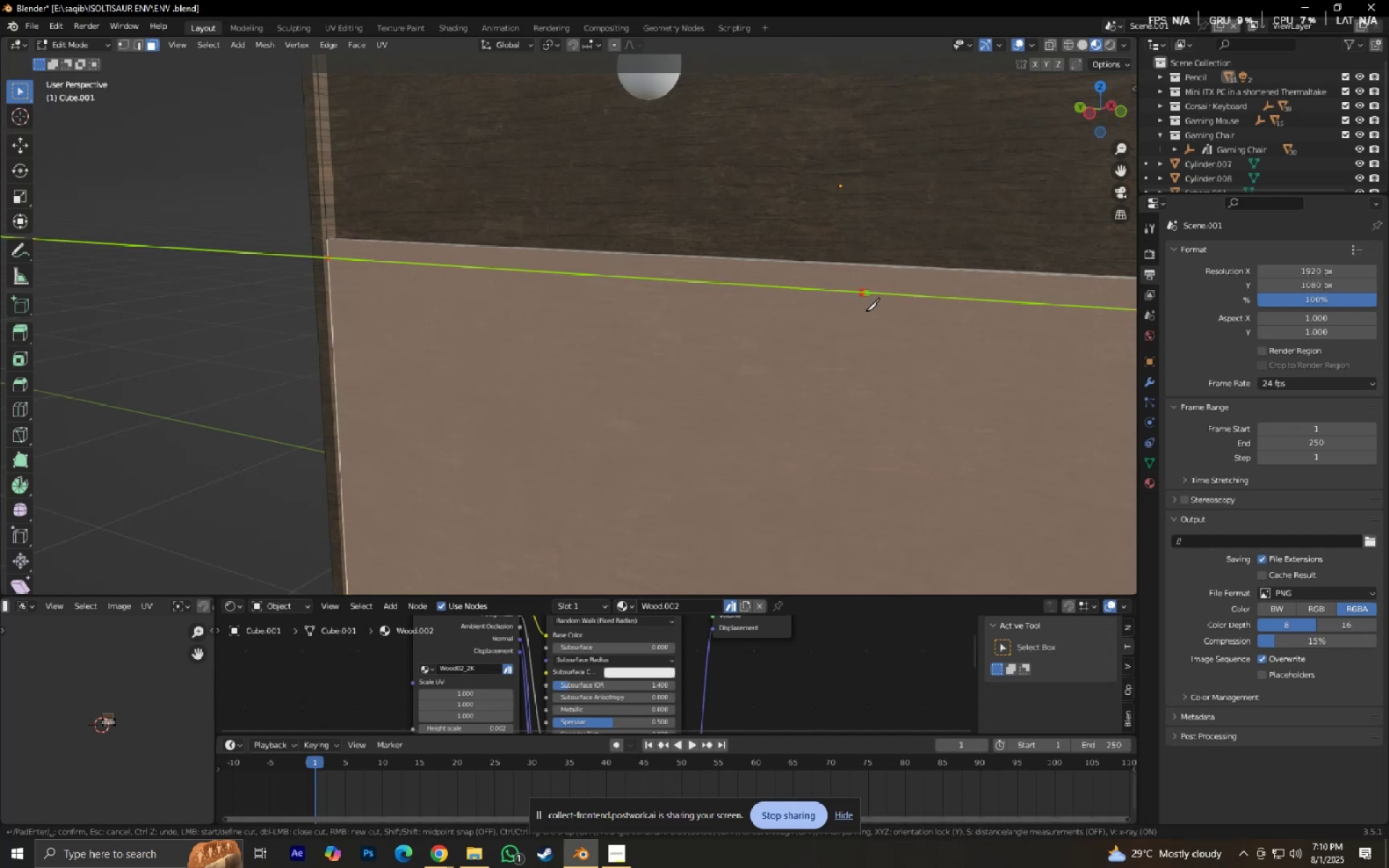 
hold_key(key=ShiftLeft, duration=0.54)
 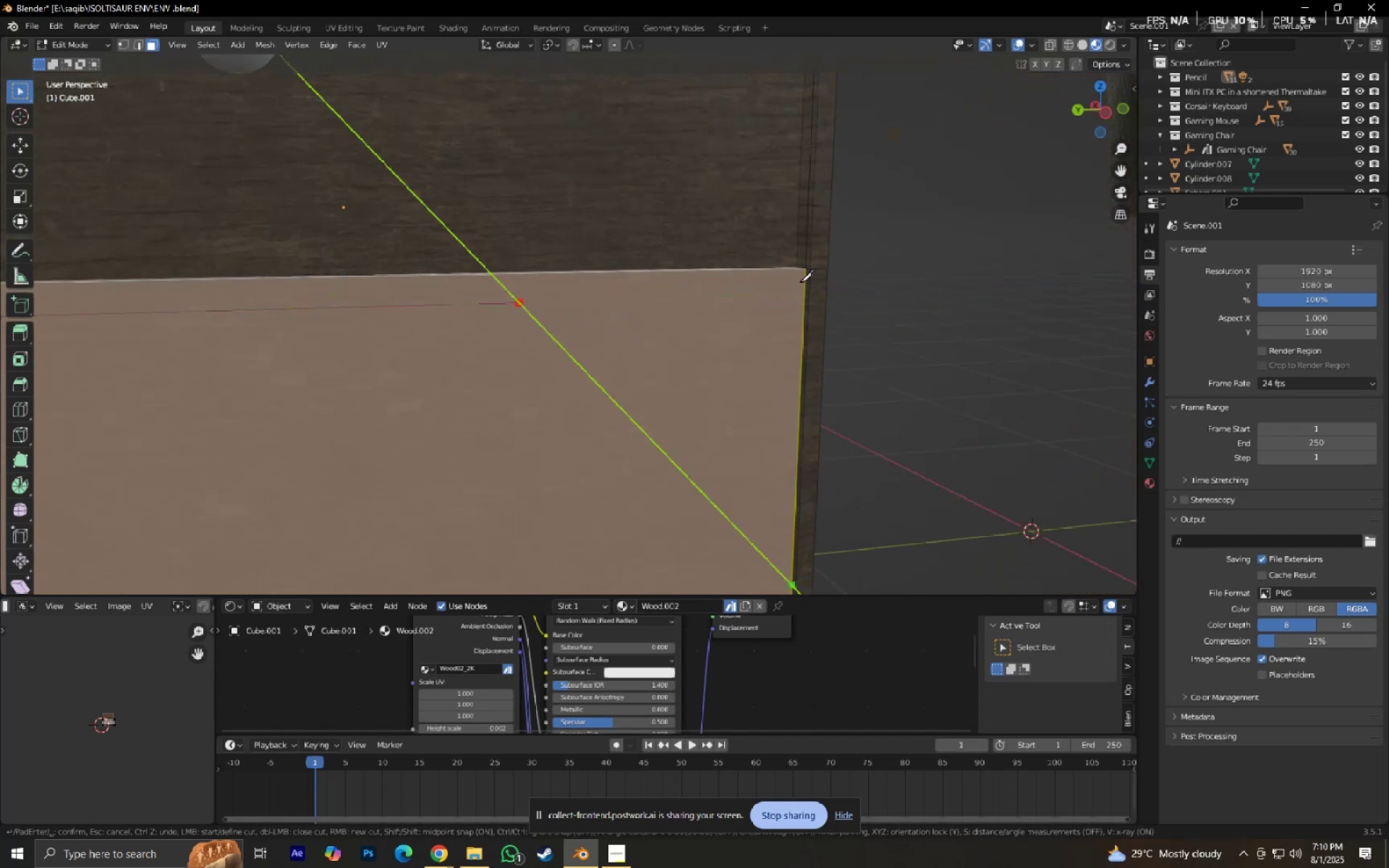 
type(yyyy)
 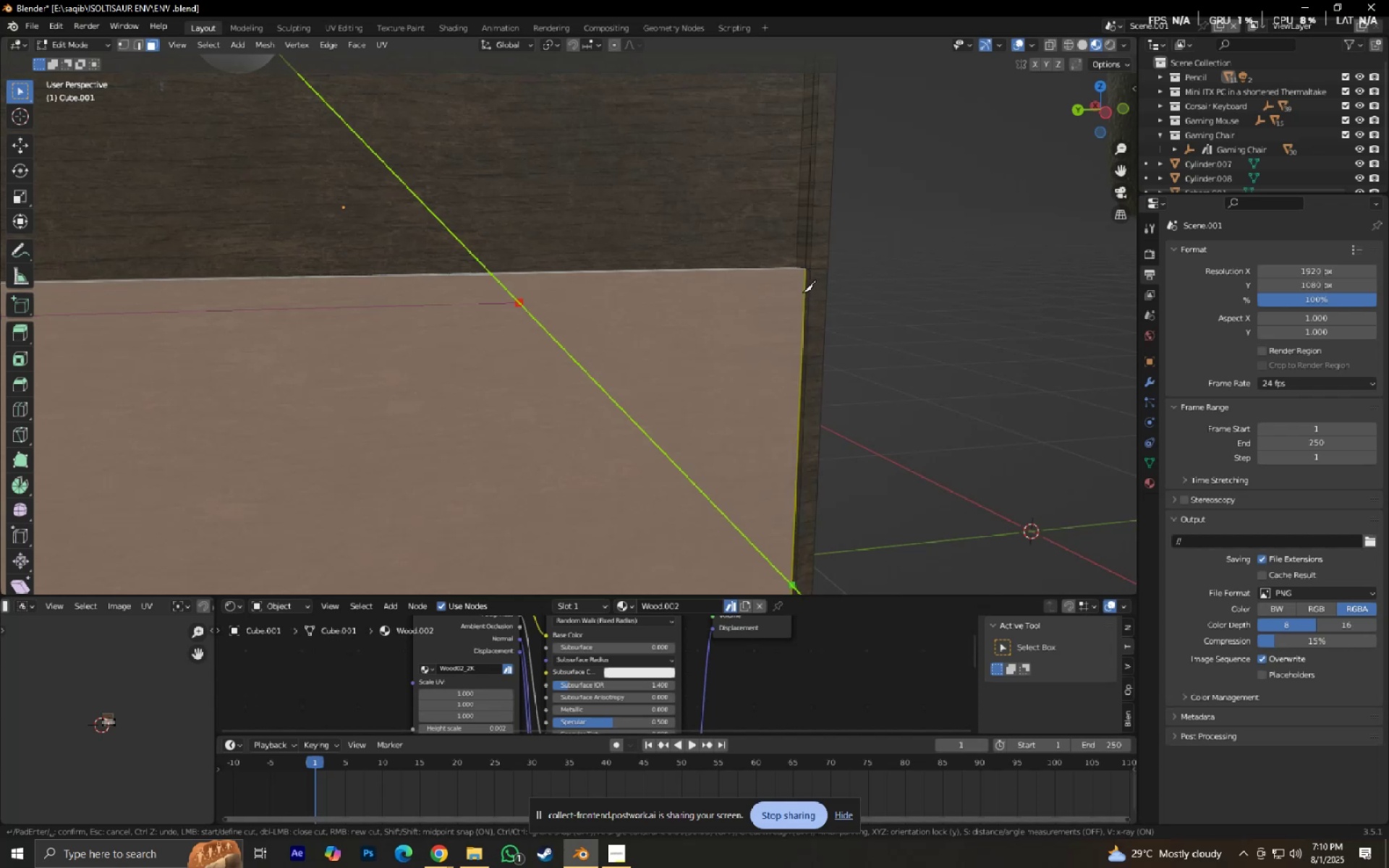 
left_click([804, 292])
 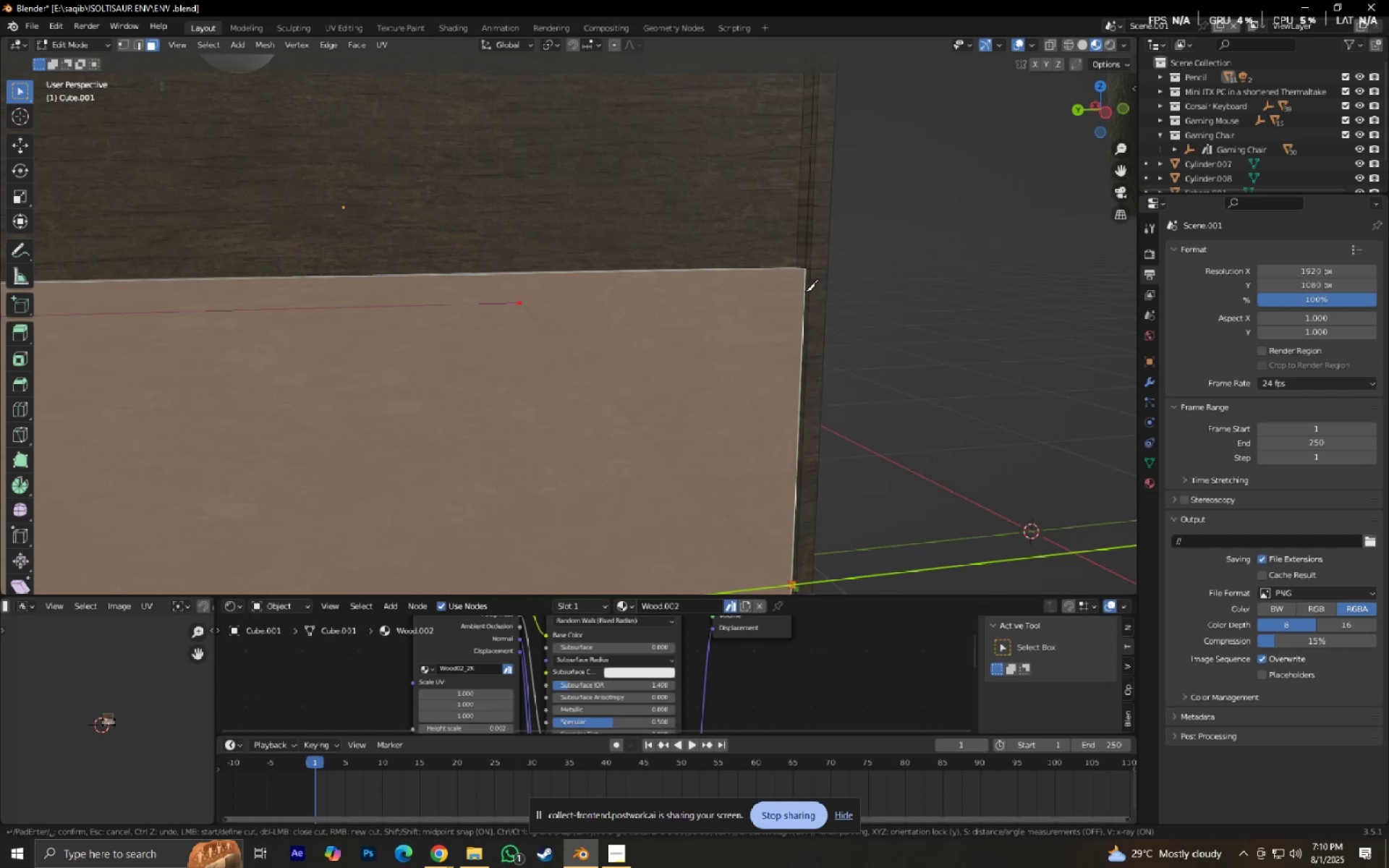 
key(Control+Z)
 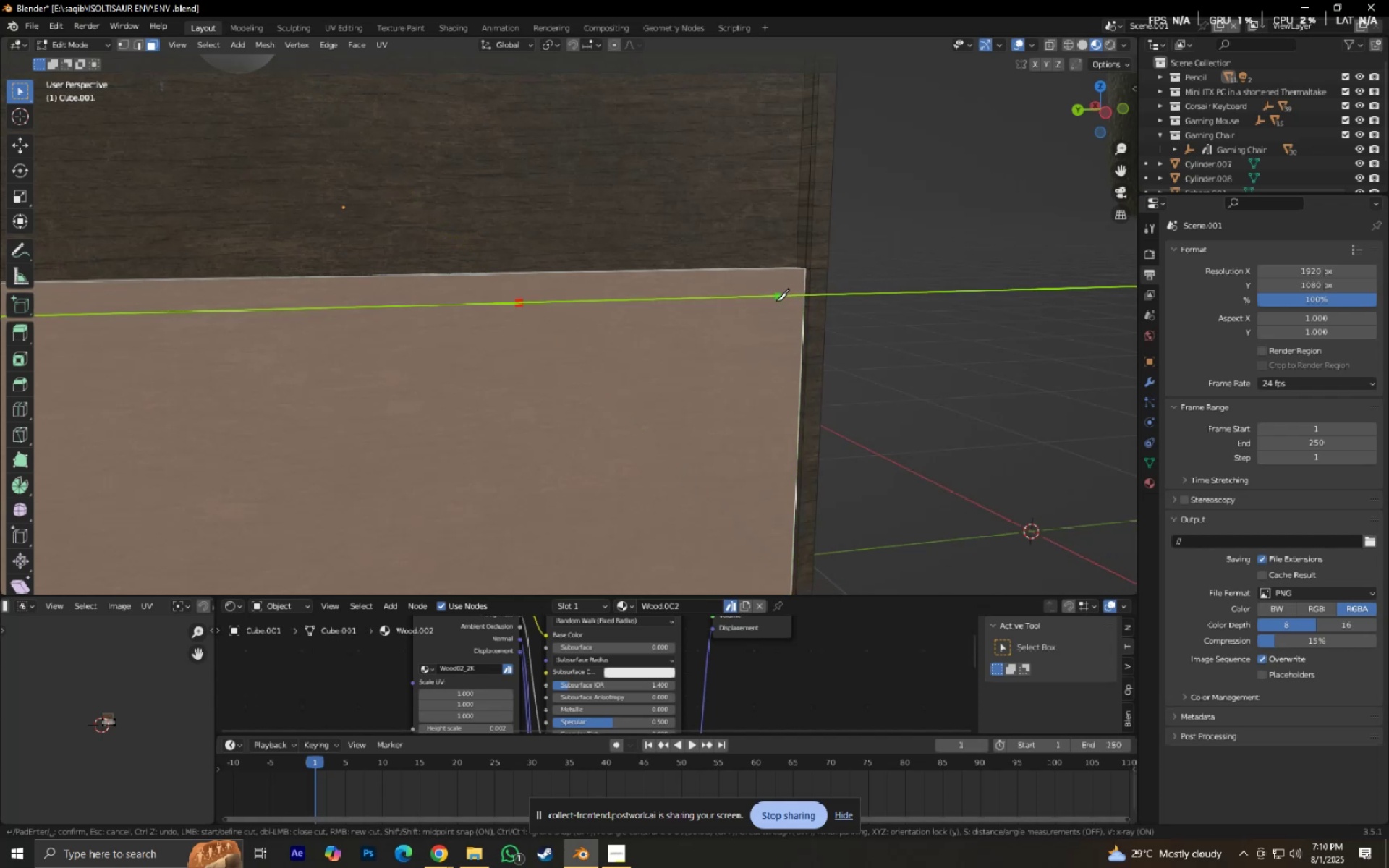 
hold_key(key=ShiftLeft, duration=0.64)
 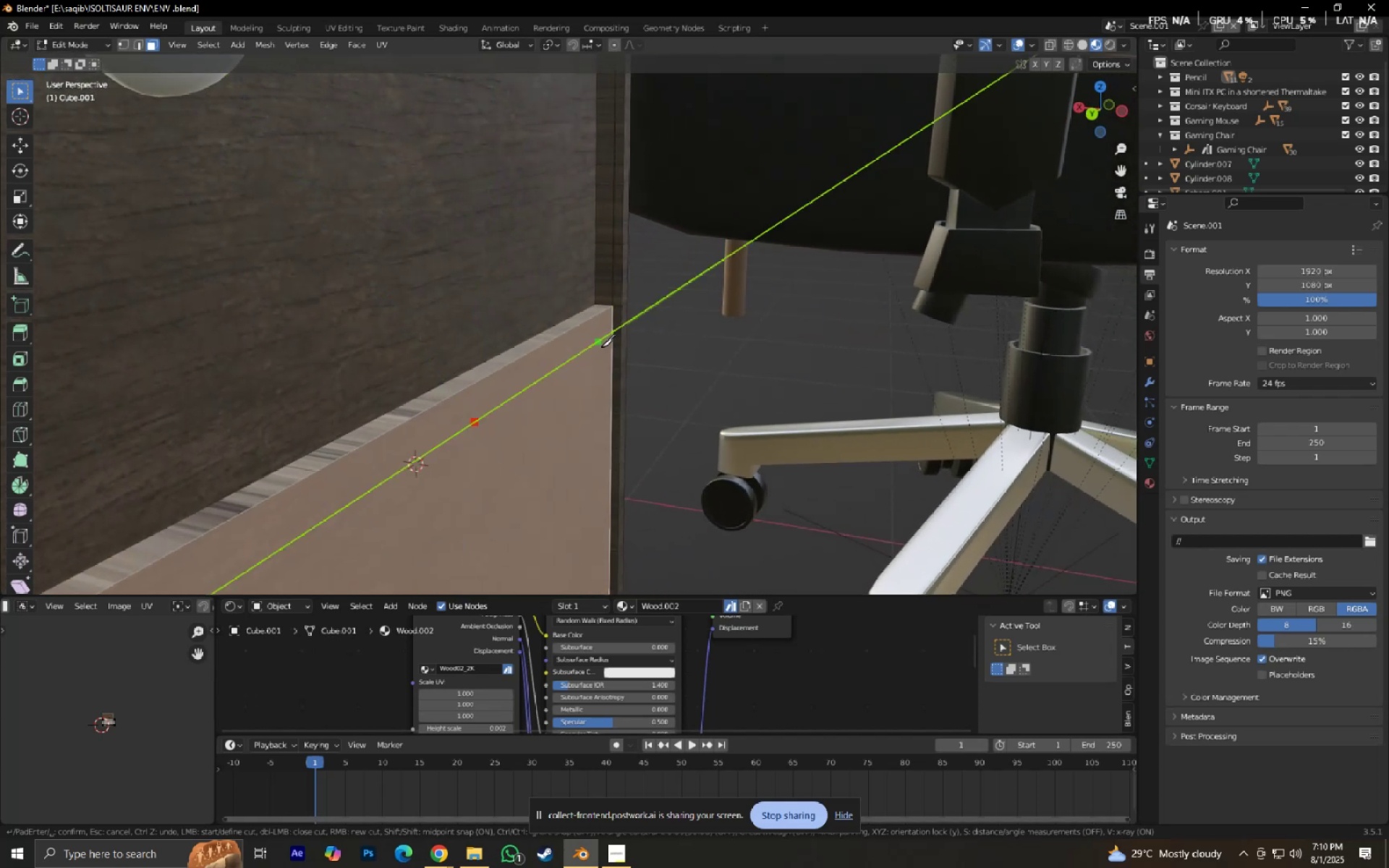 
wait(8.66)
 